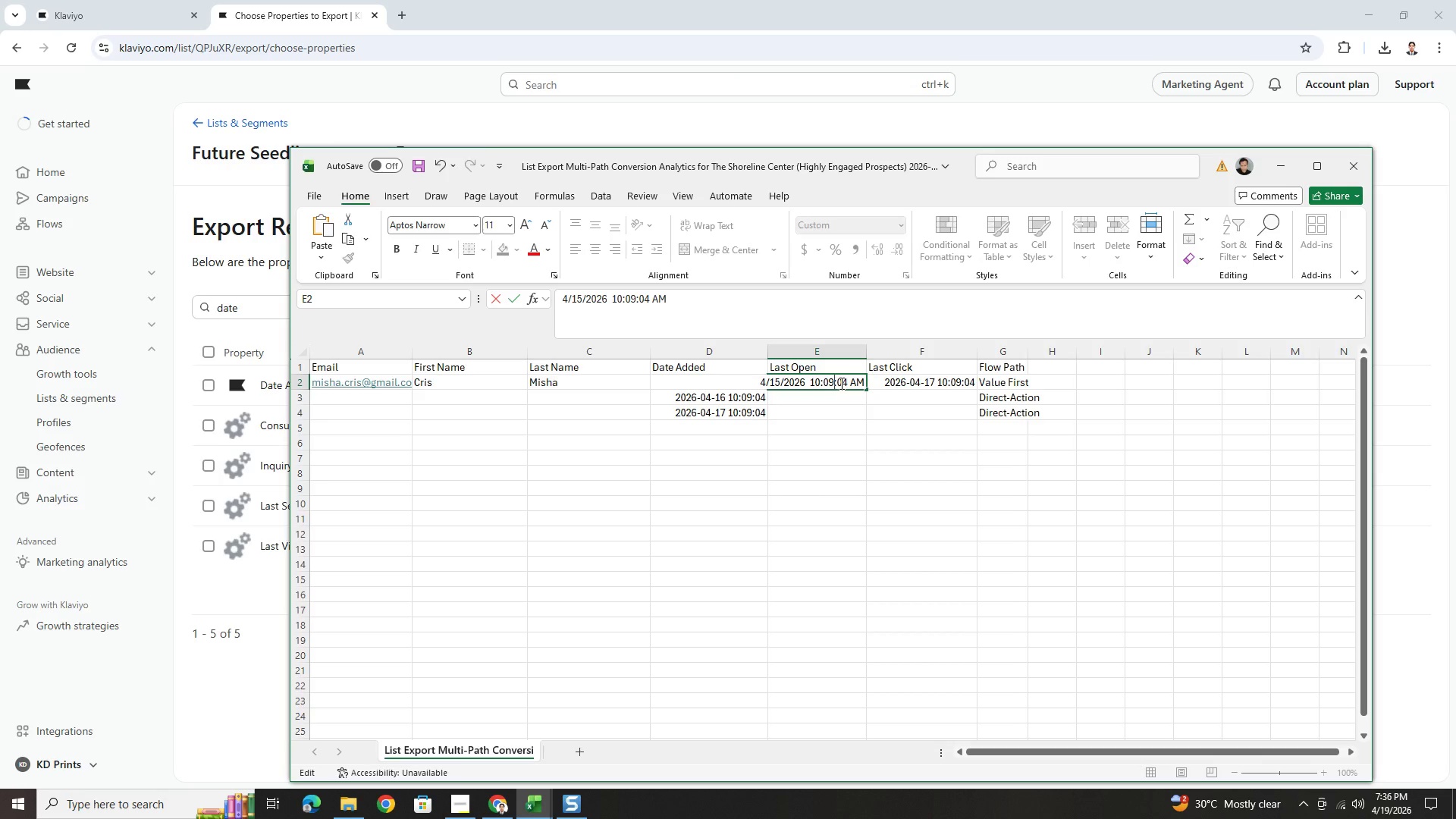 
key(Backspace)
key(Backspace)
type(10)
 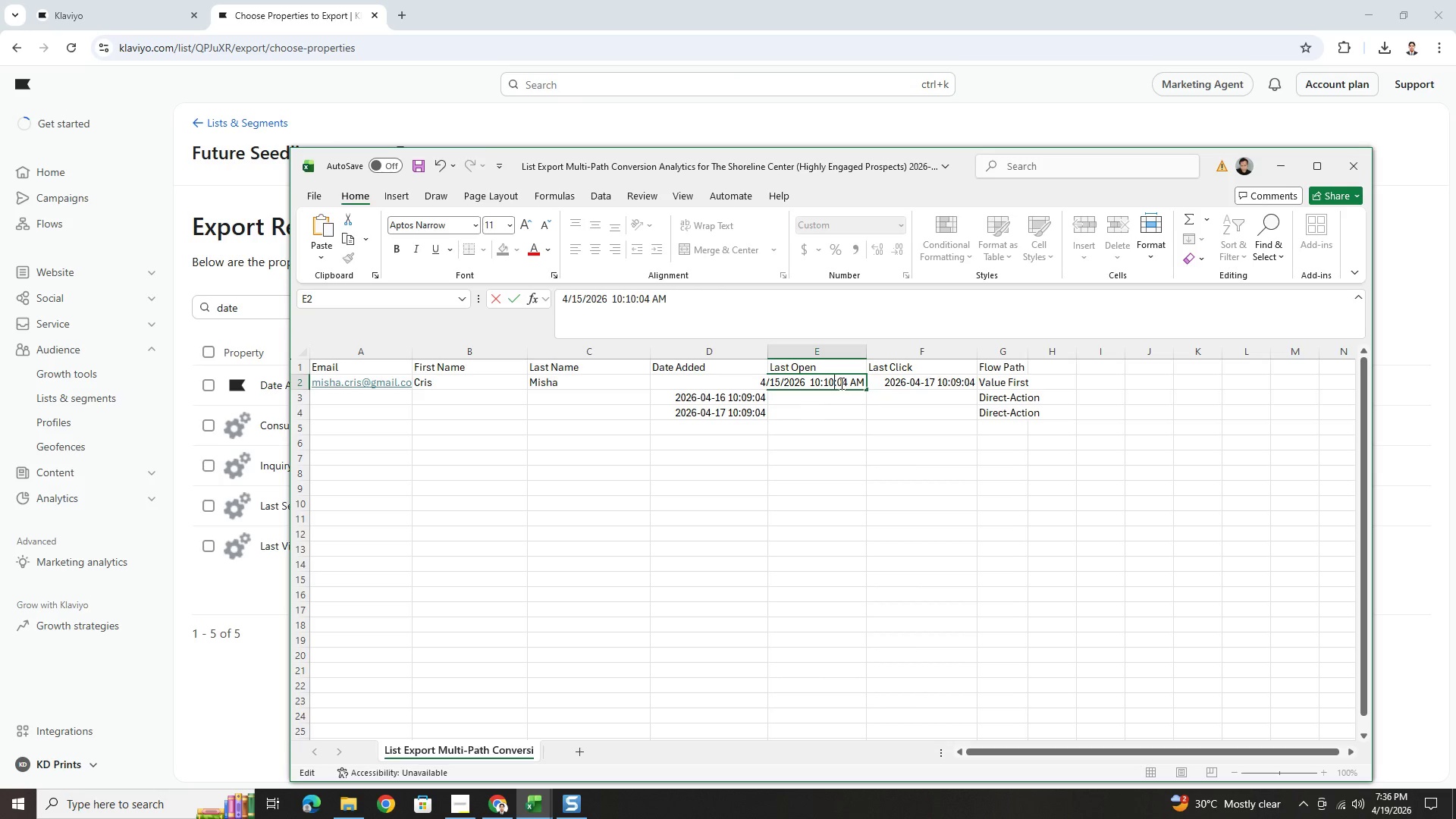 
key(ArrowRight)
 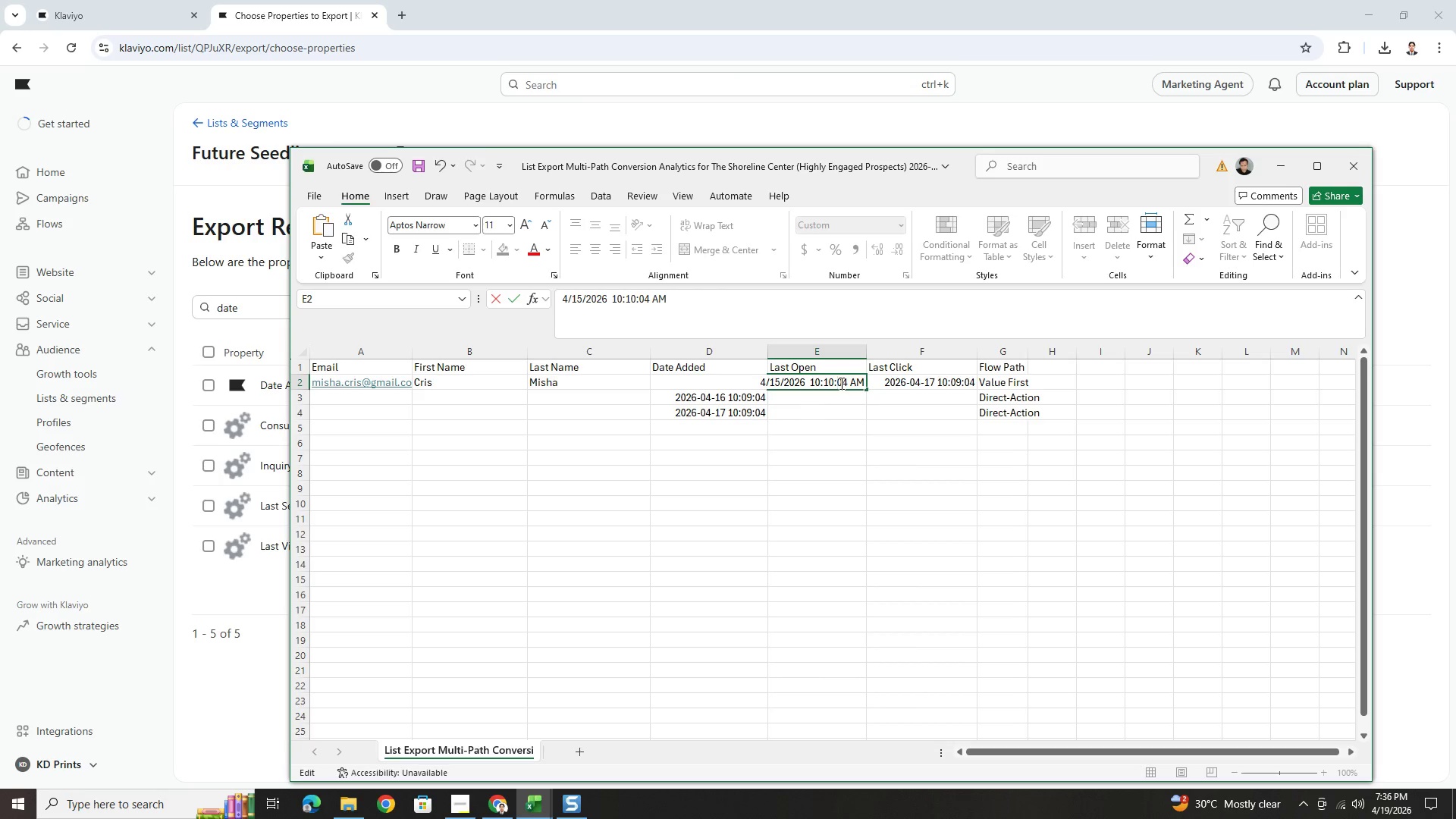 
key(ArrowRight)
 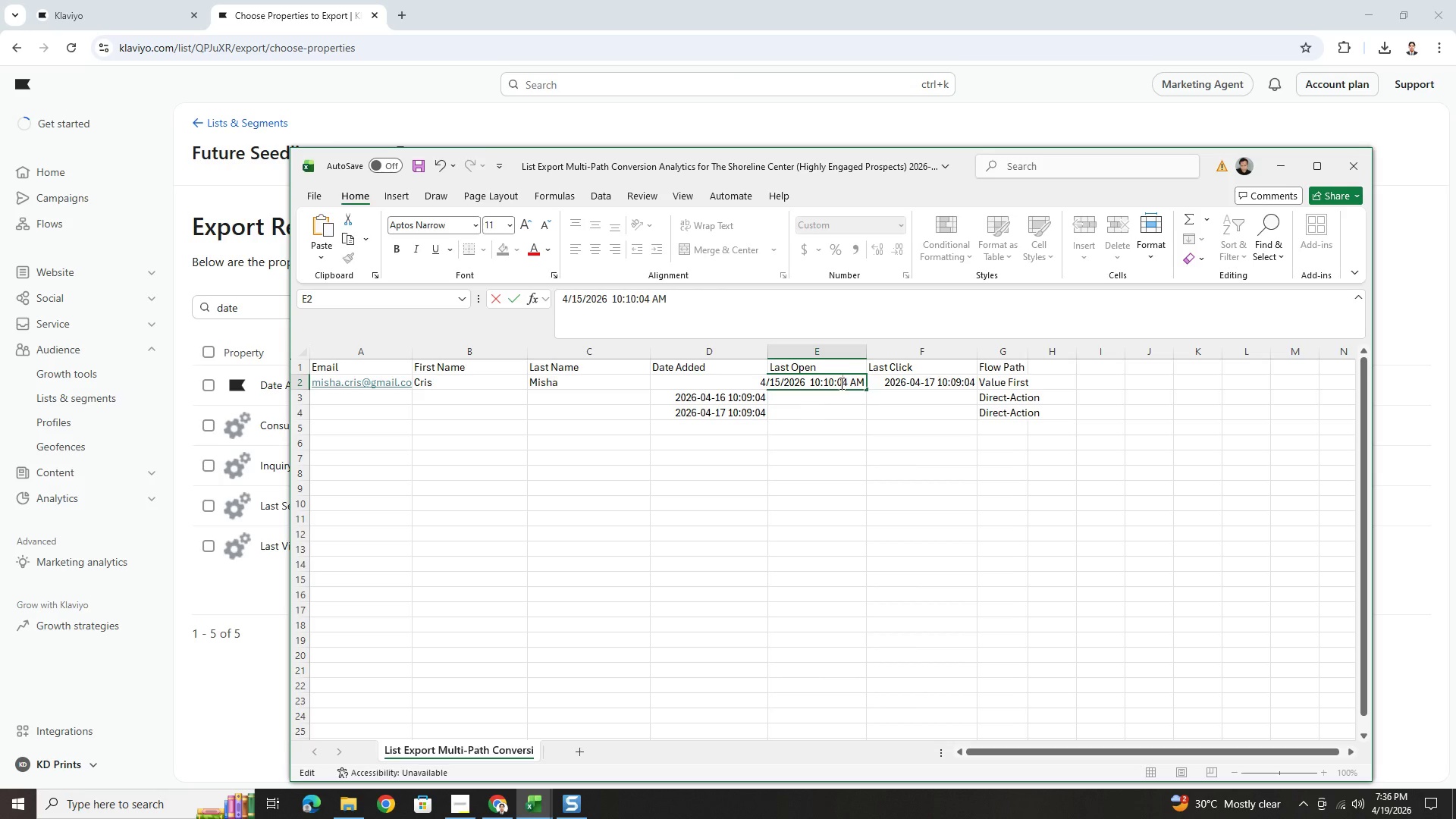 
key(ArrowRight)
 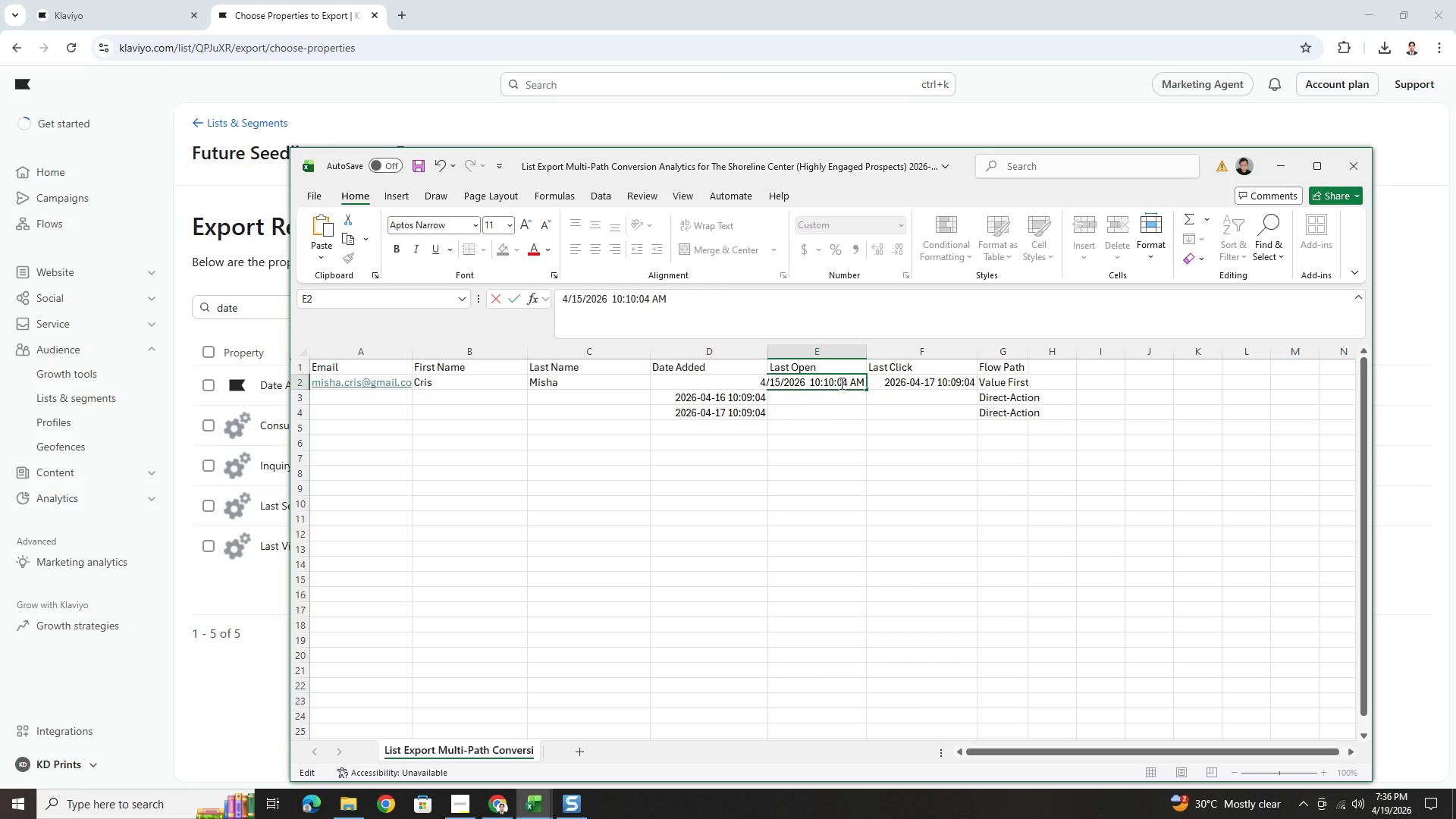 
key(ArrowLeft)
 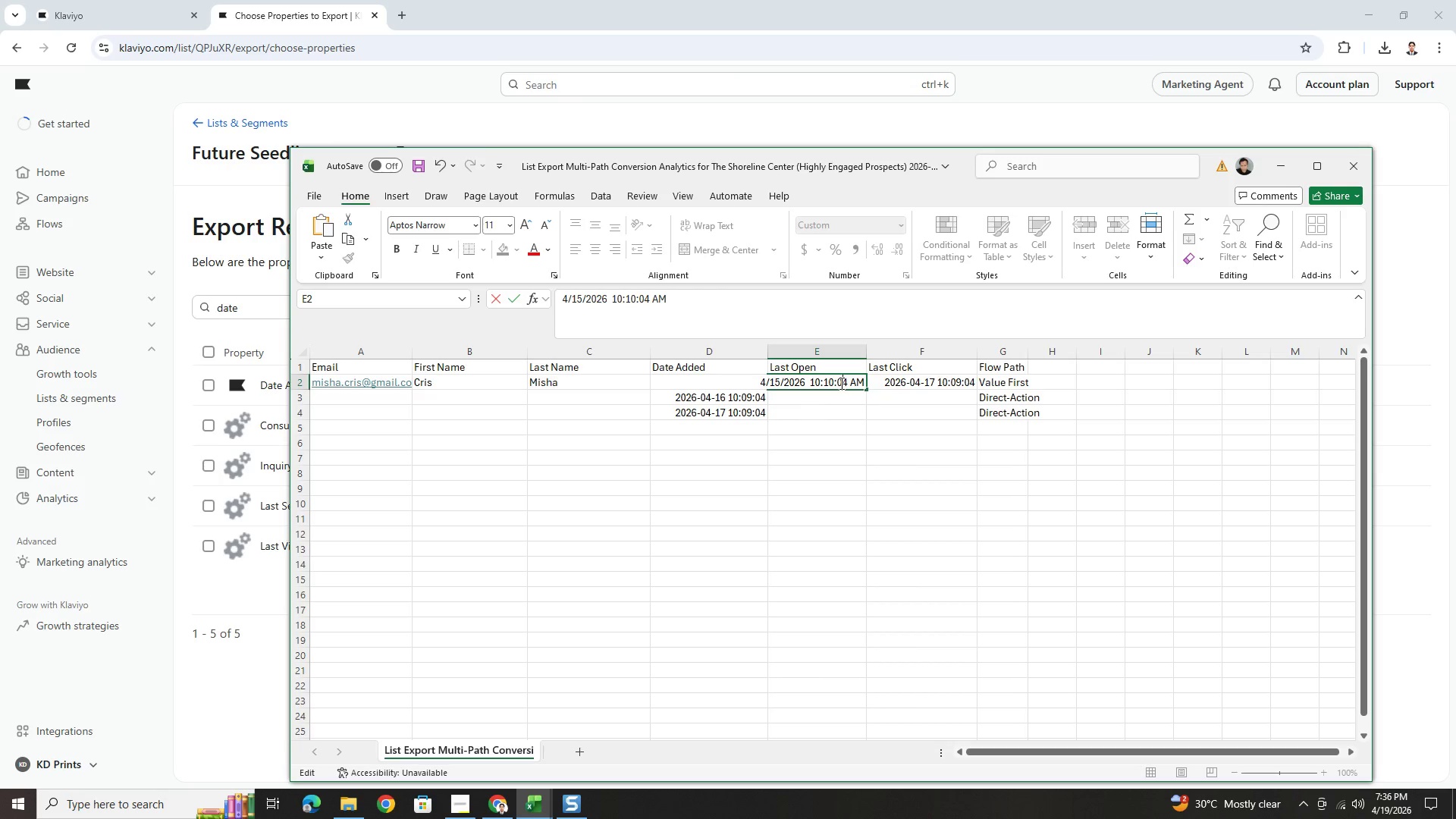 
key(ArrowLeft)
 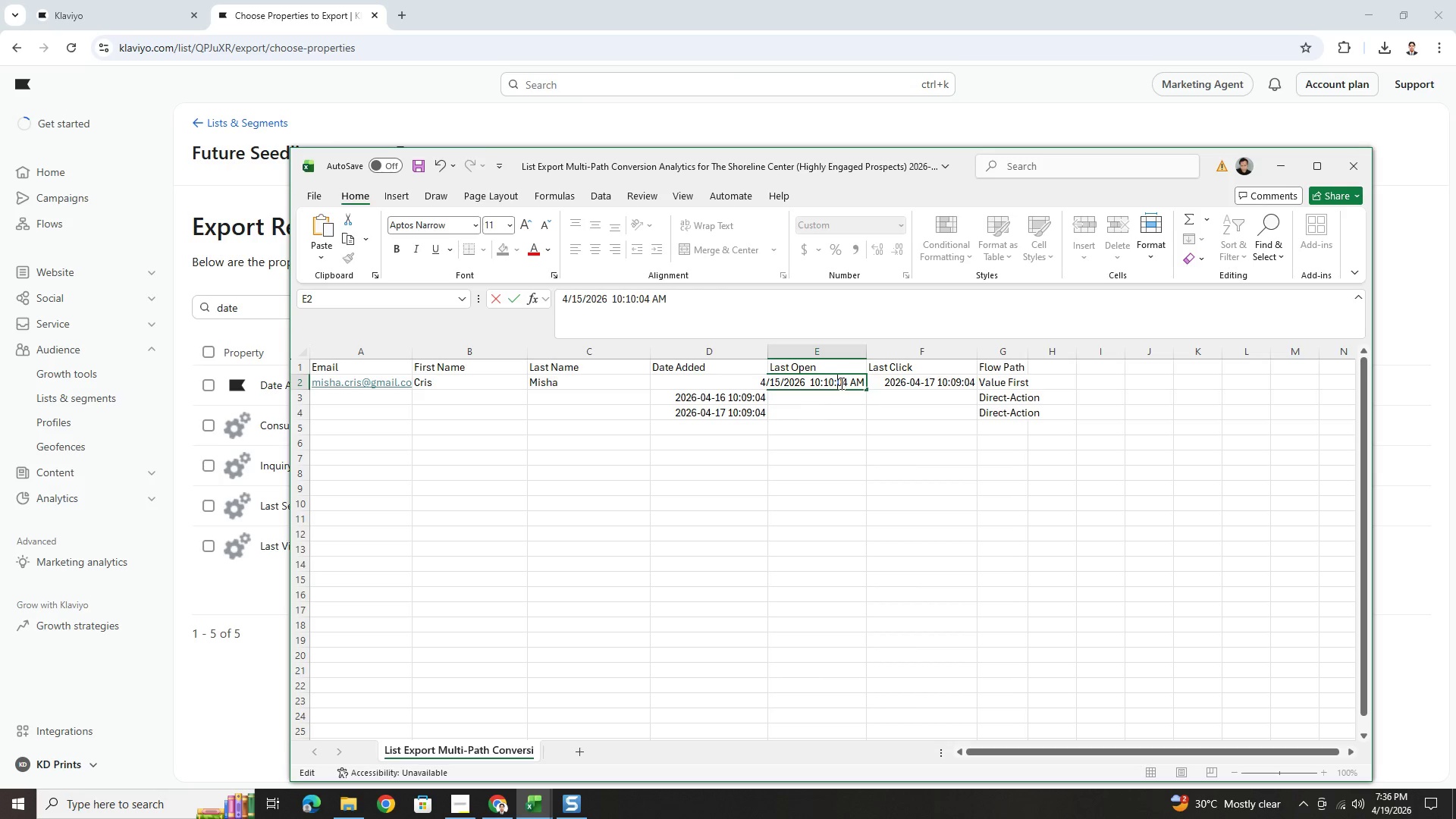 
key(ArrowLeft)
 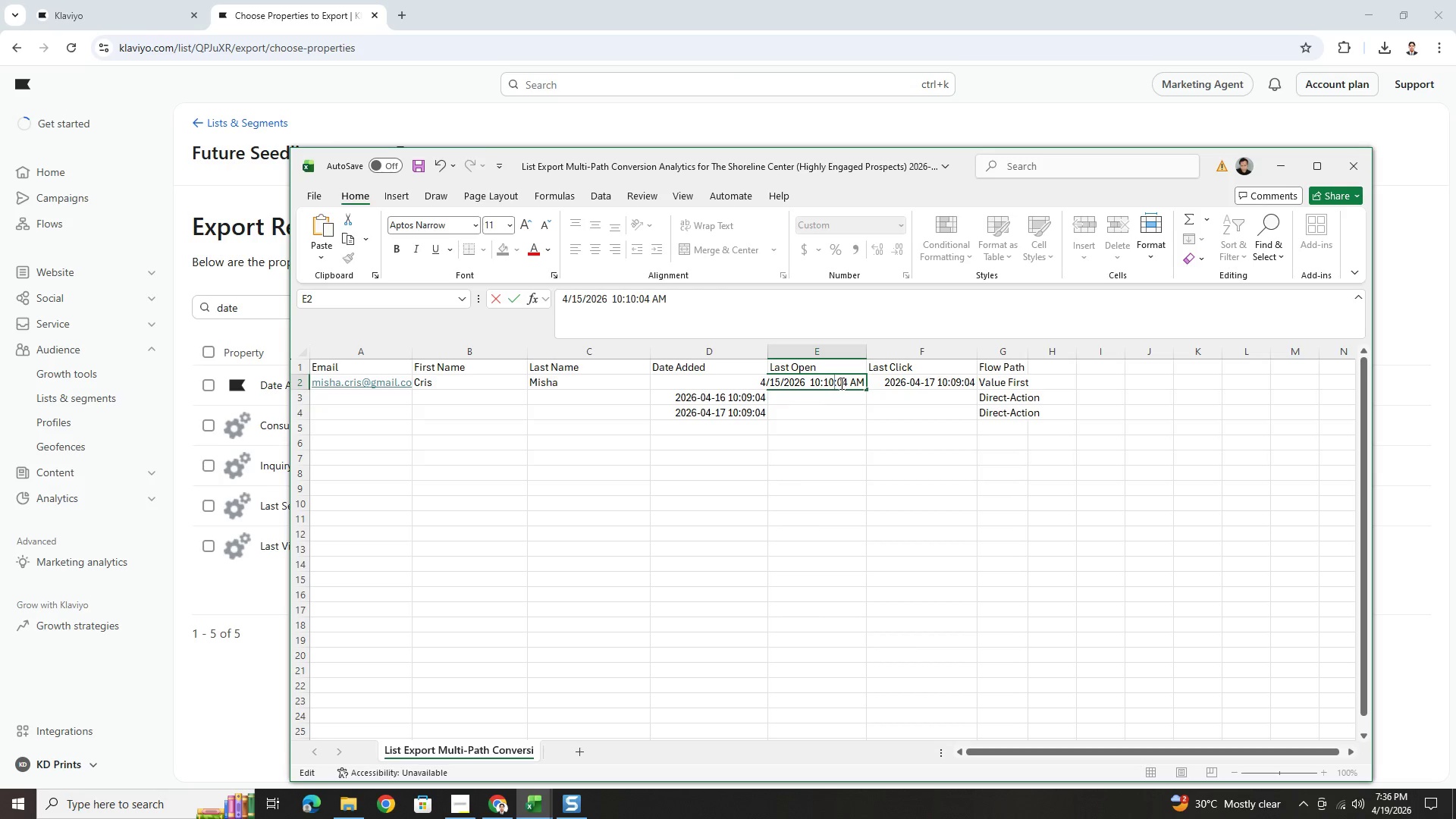 
wait(8.17)
 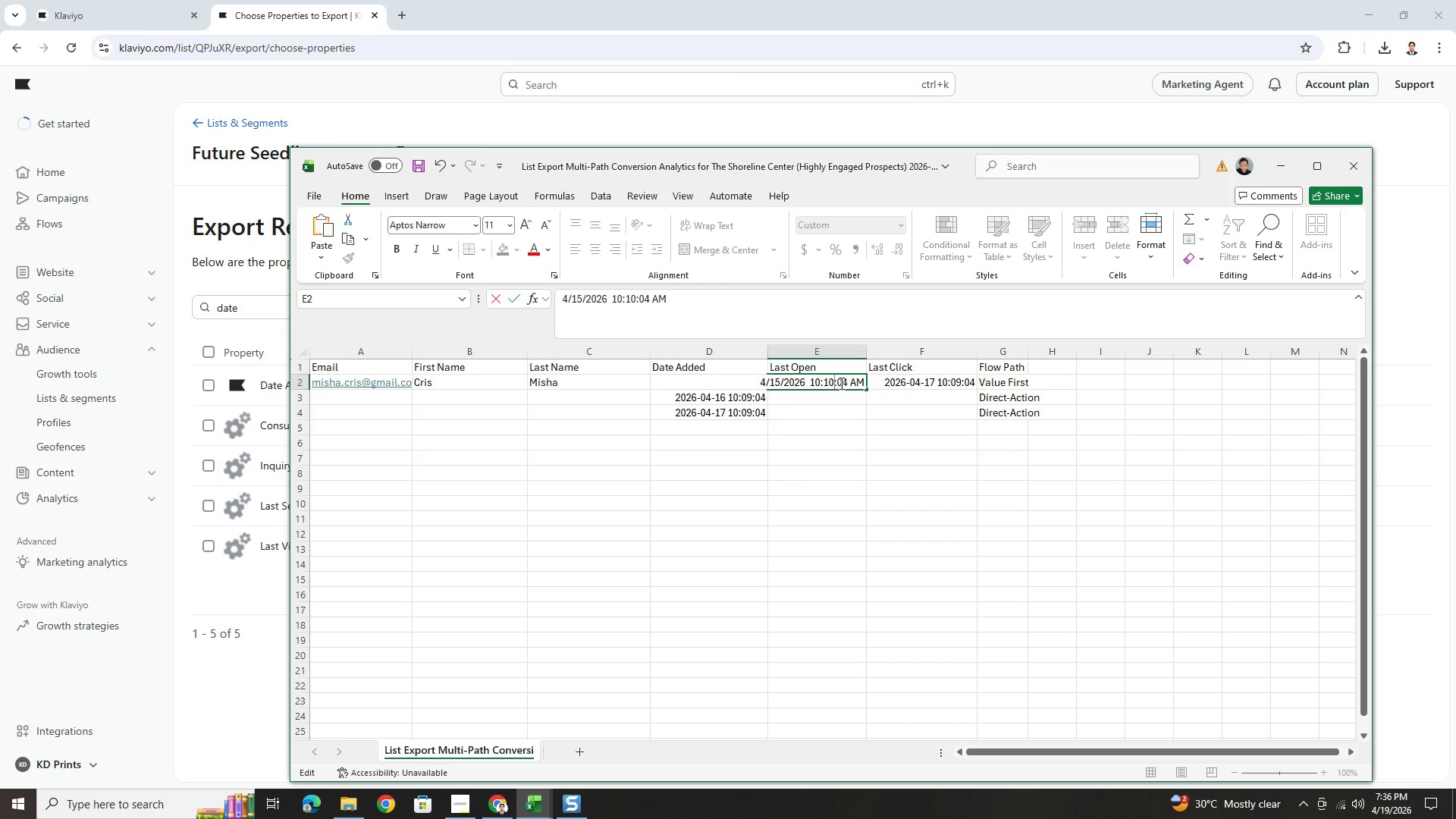 
left_click([852, 457])
 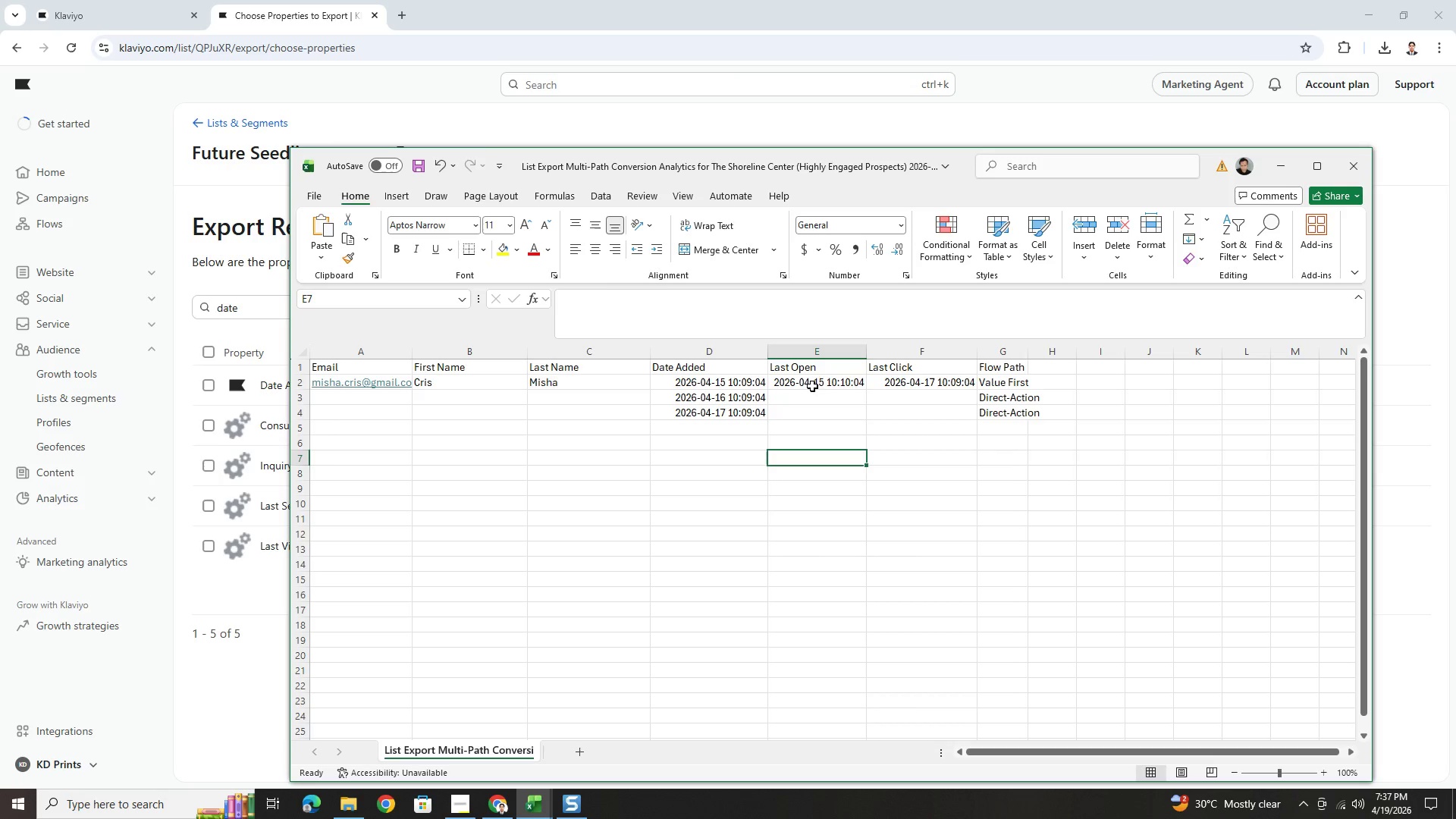 
double_click([813, 383])
 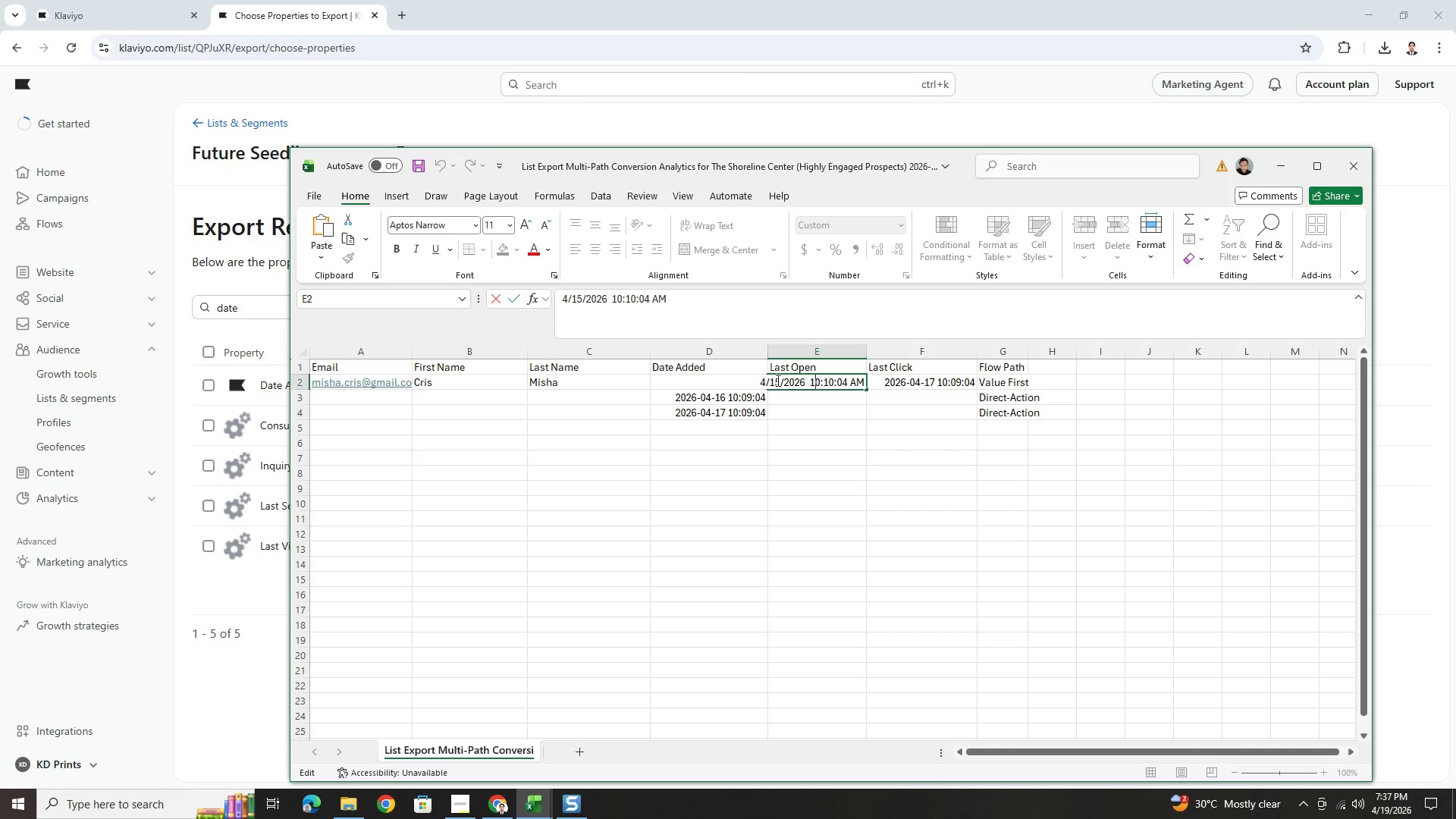 
left_click([780, 380])
 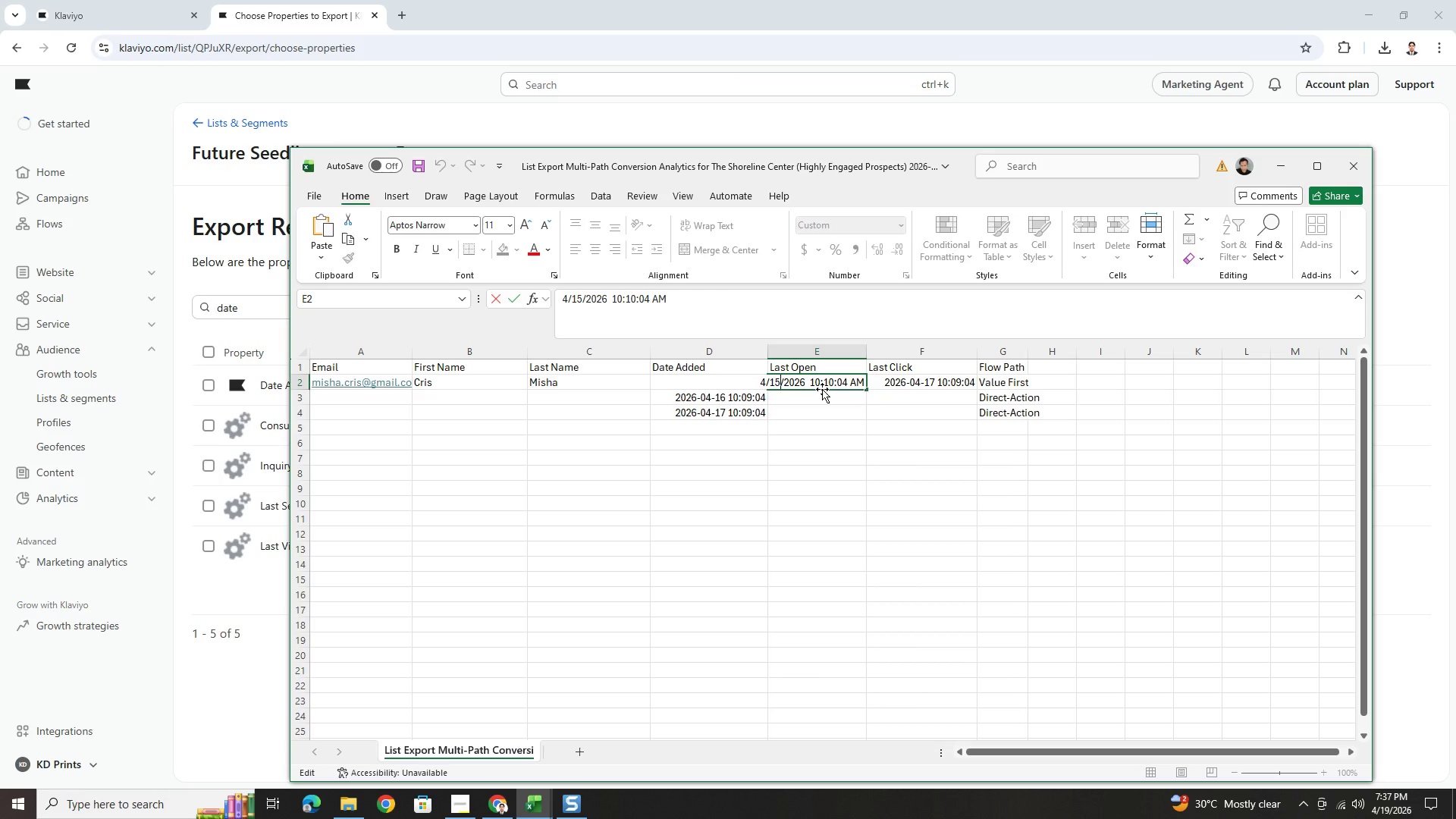 
wait(5.58)
 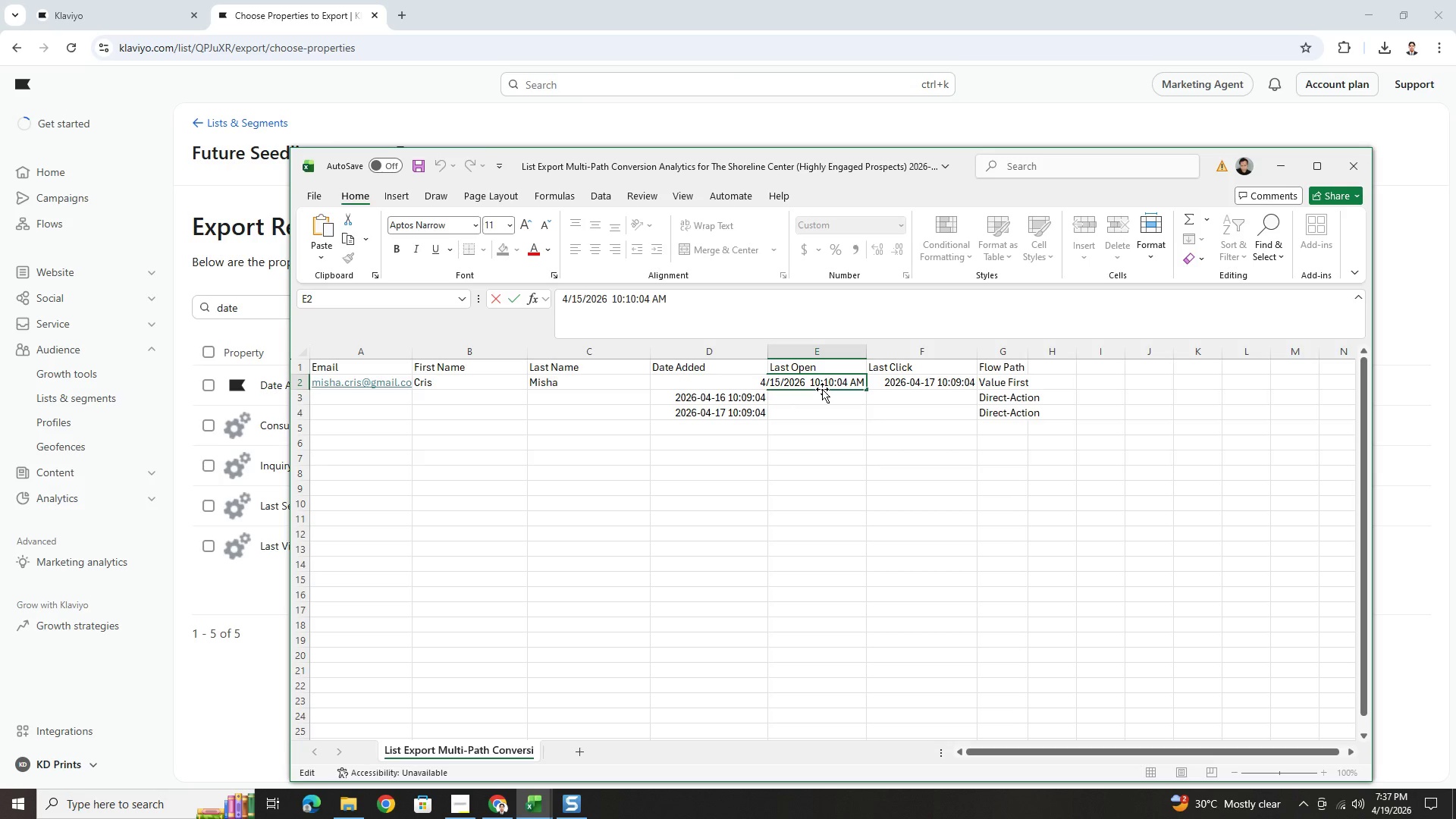 
left_click([817, 383])
 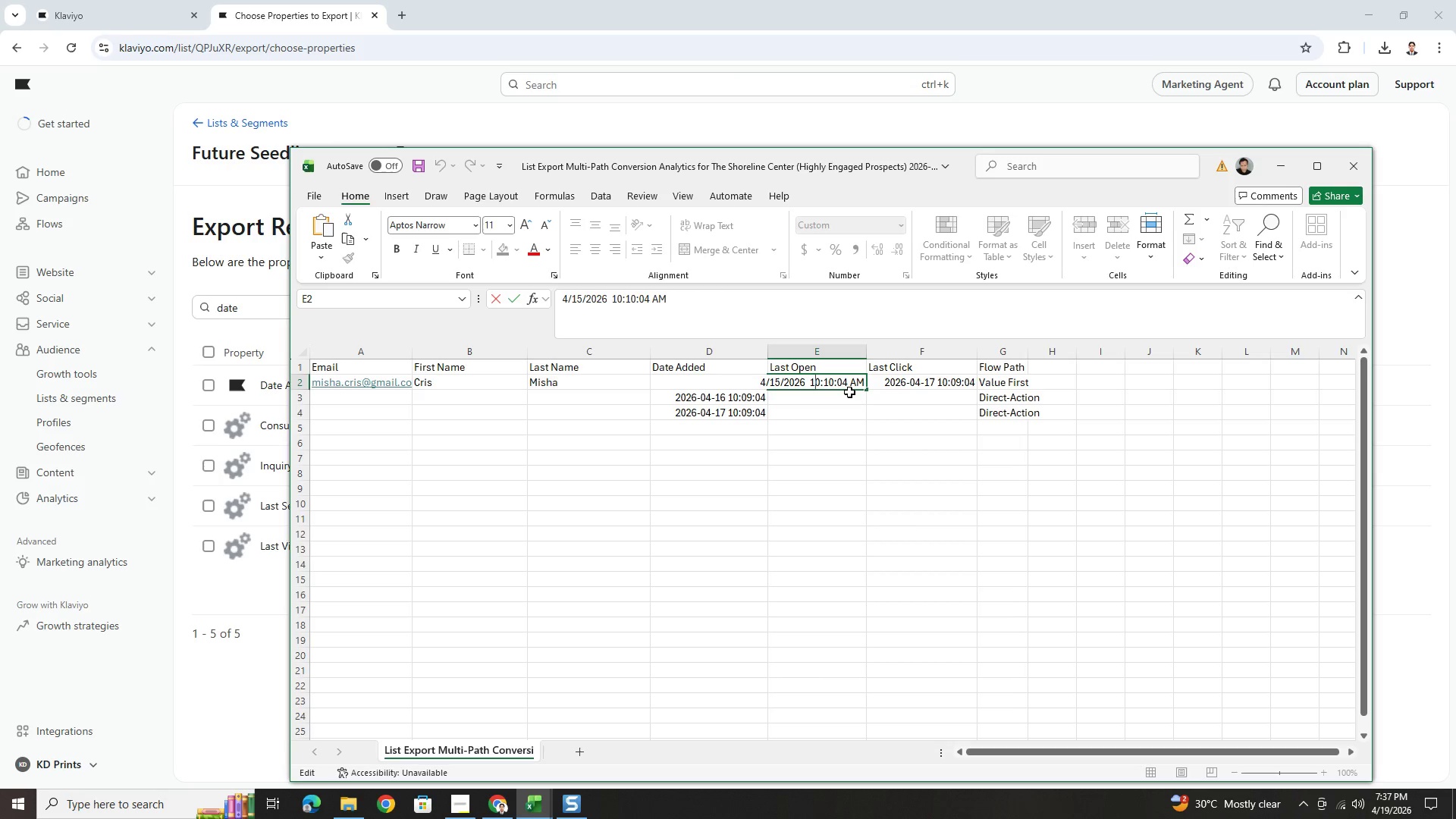 
key(ArrowRight)
 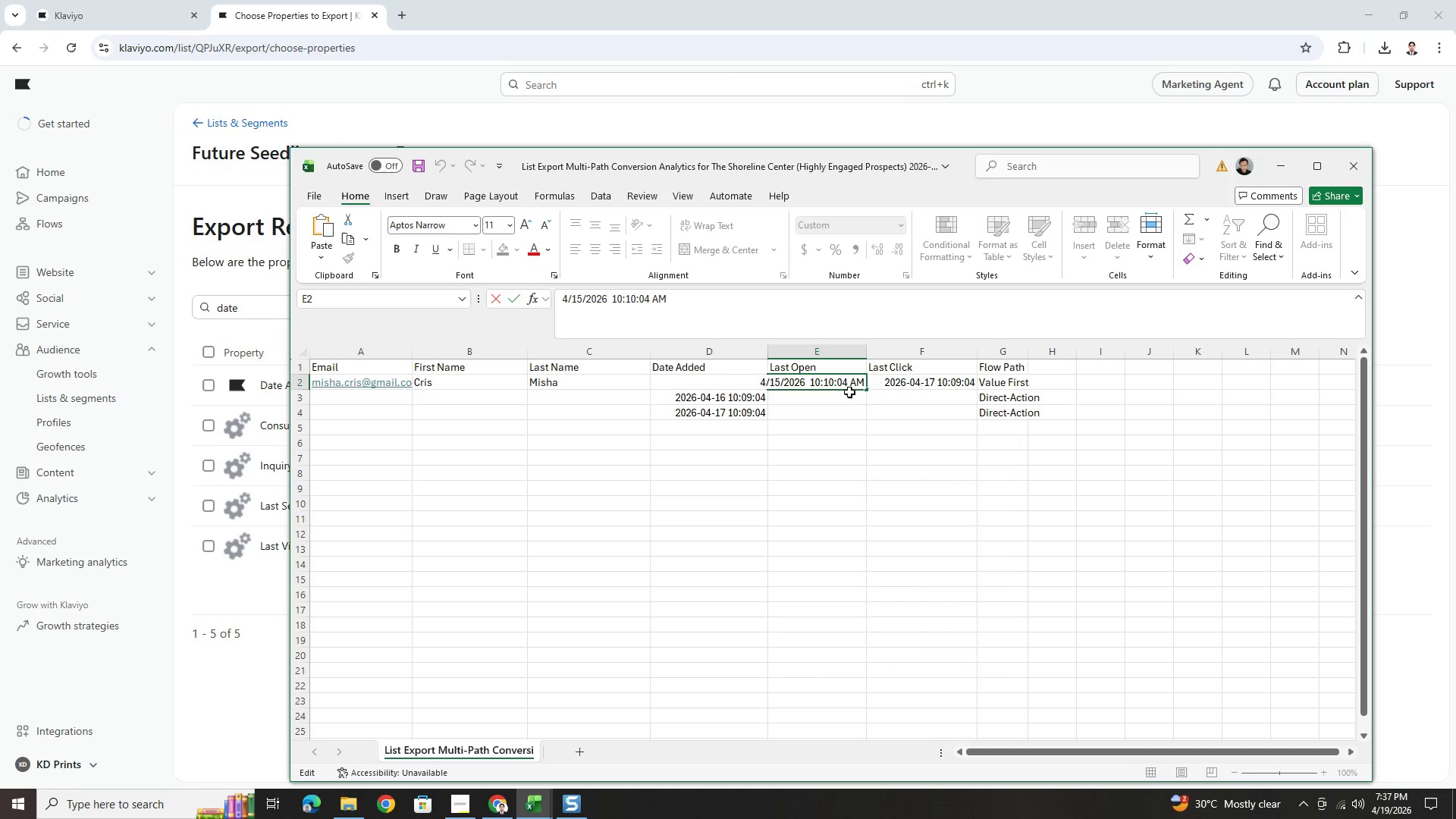 
key(Backspace)
key(Backspace)
type(03)
 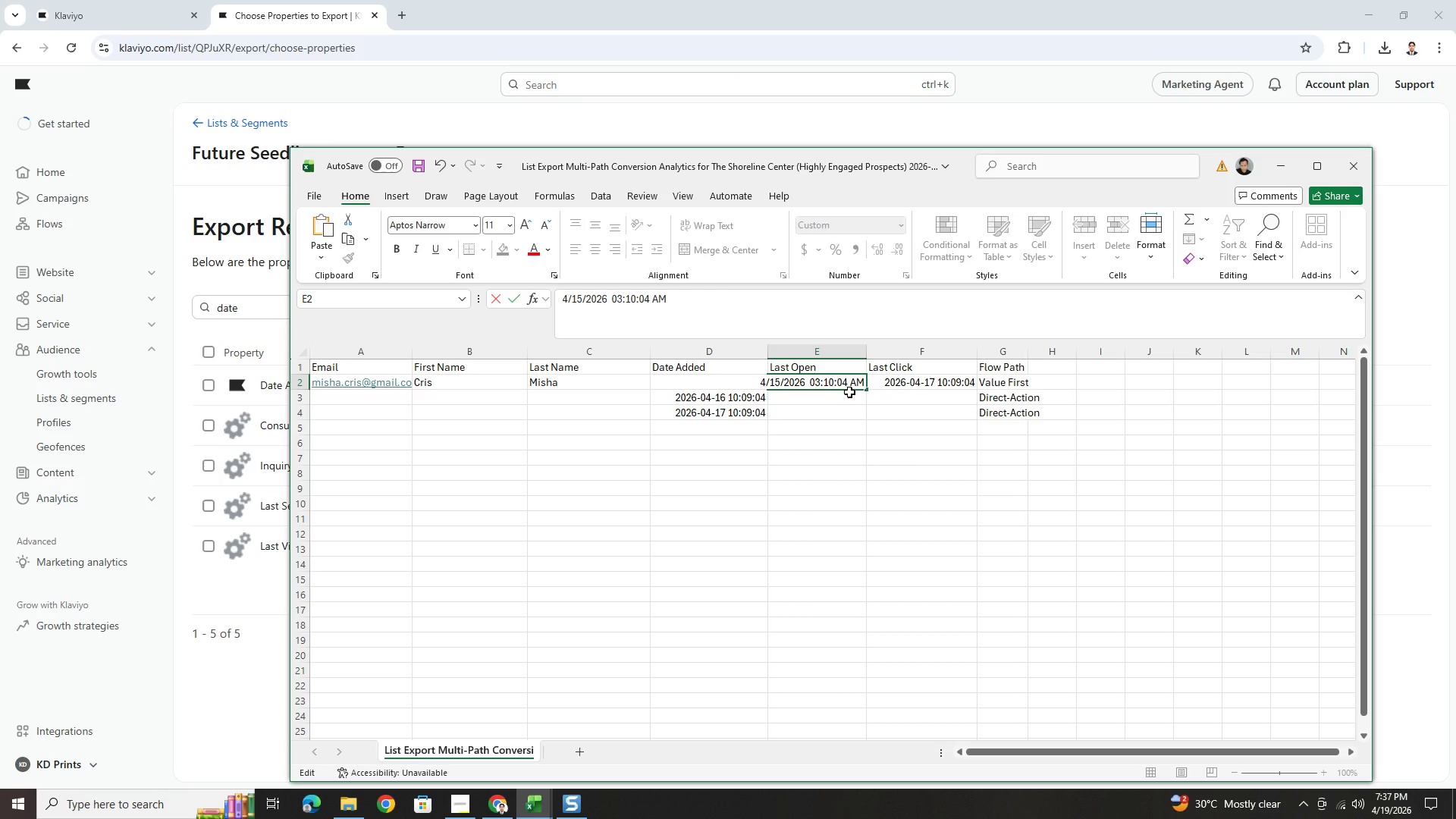 
key(ArrowRight)
 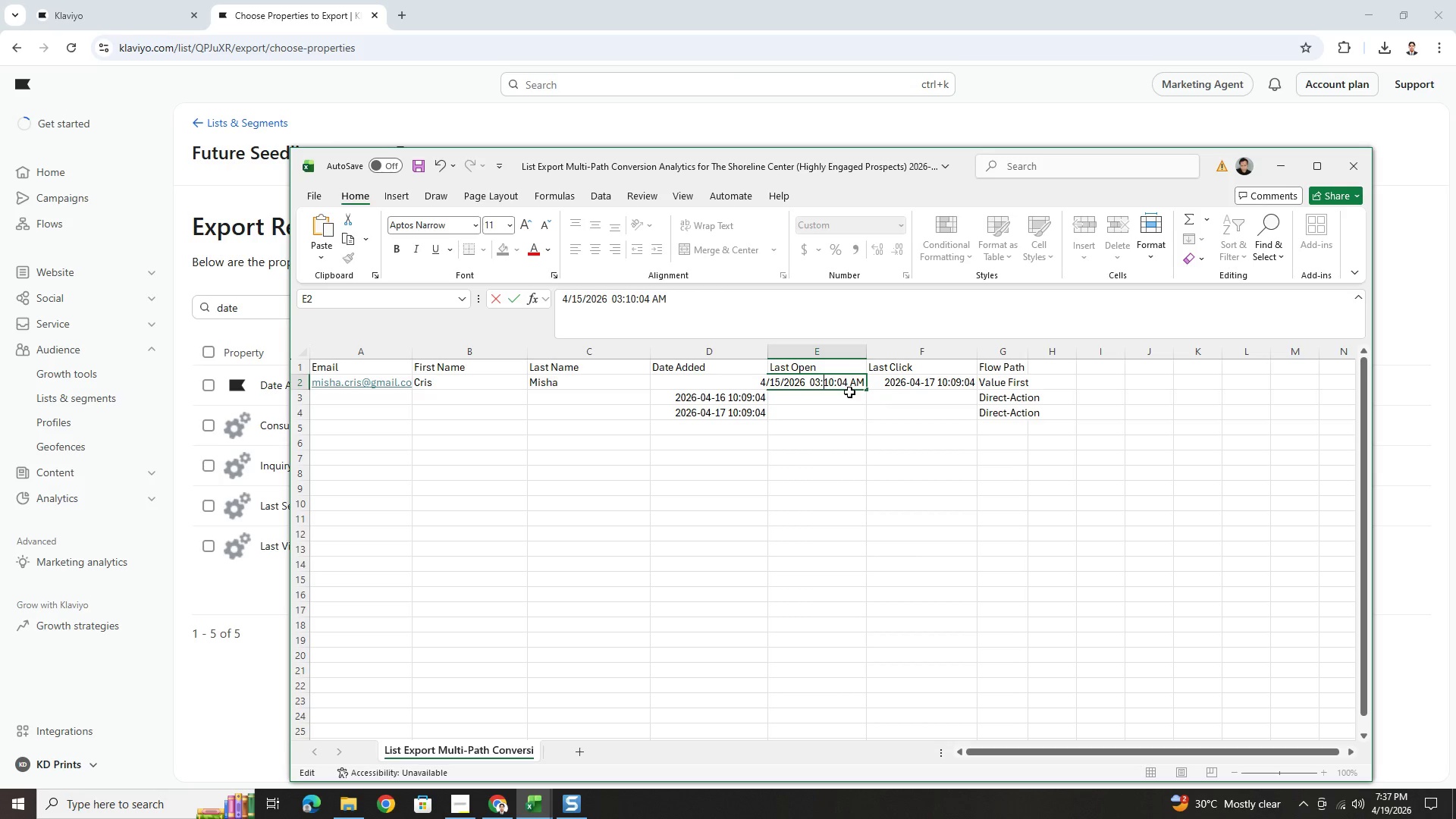 
key(ArrowRight)
 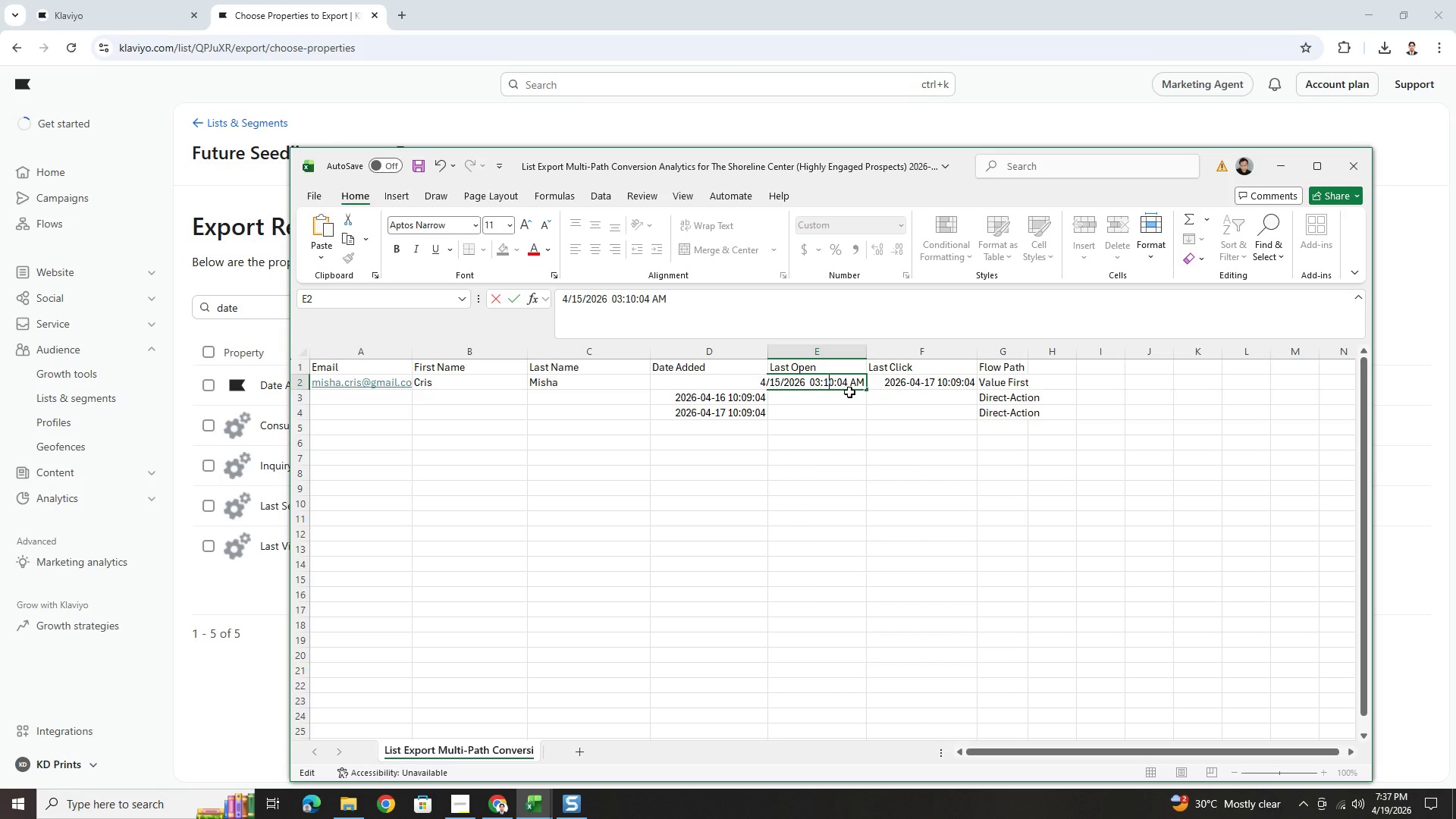 
key(ArrowRight)
 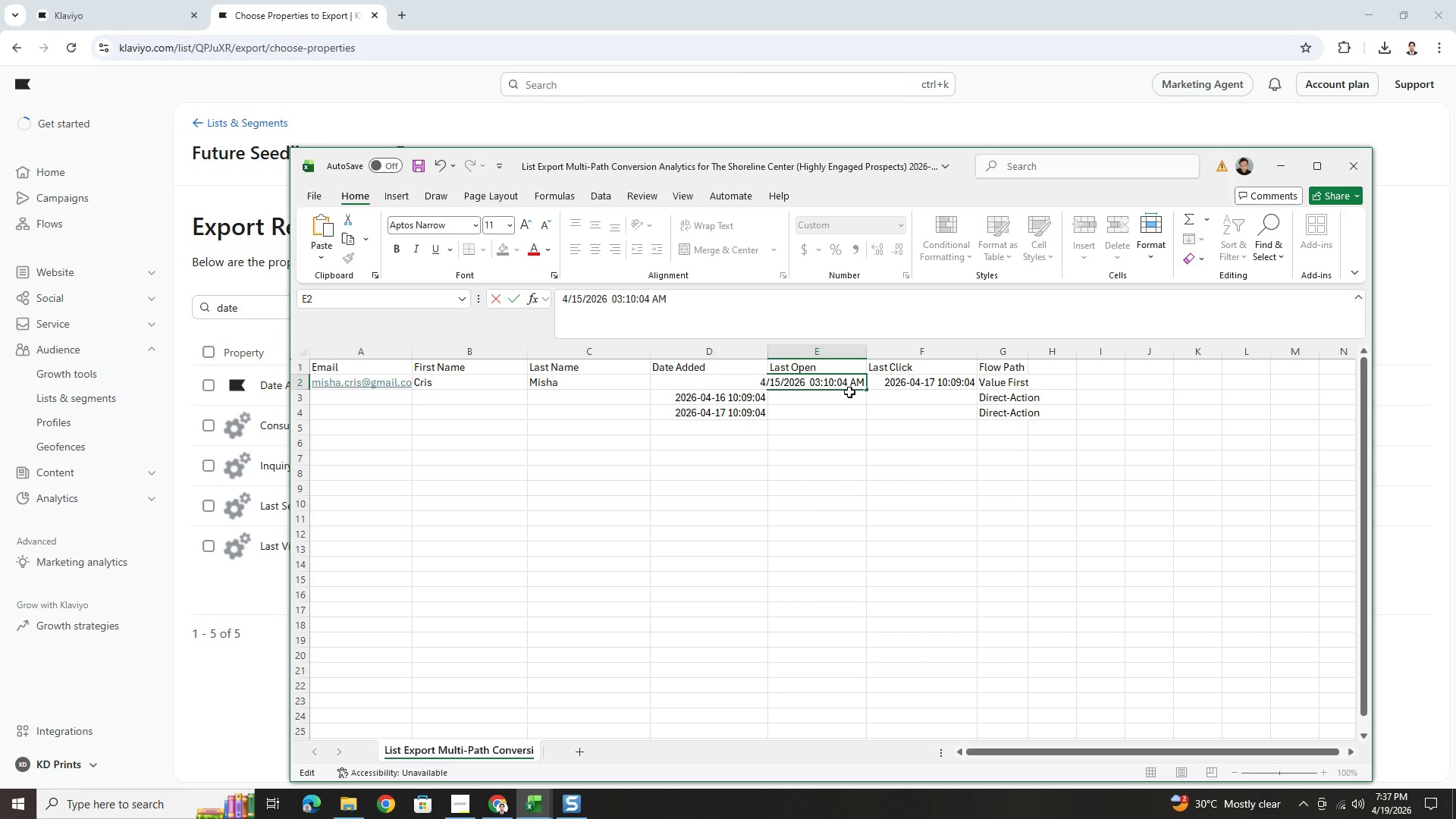 
key(ArrowLeft)
 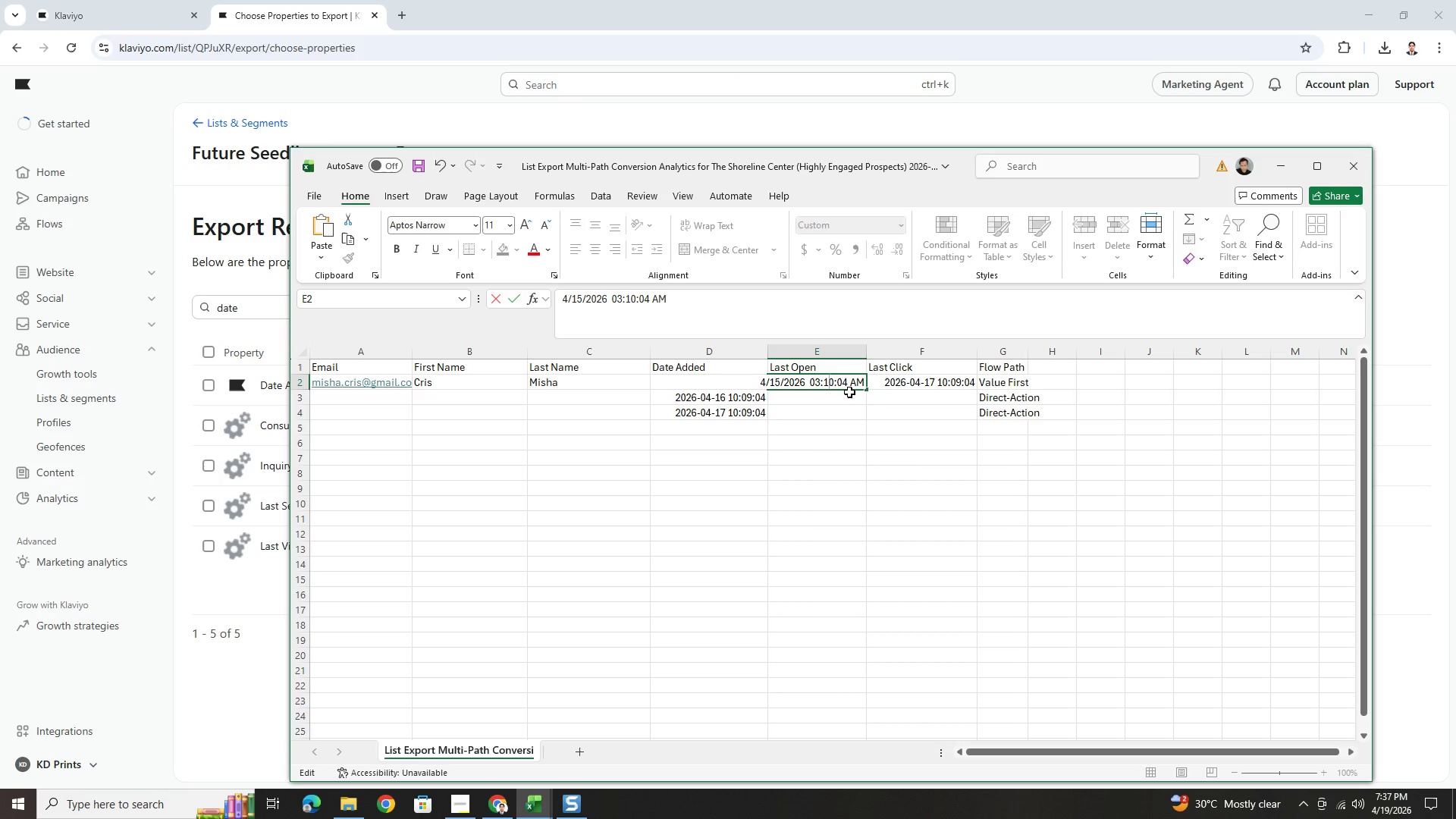 
key(ArrowRight)
 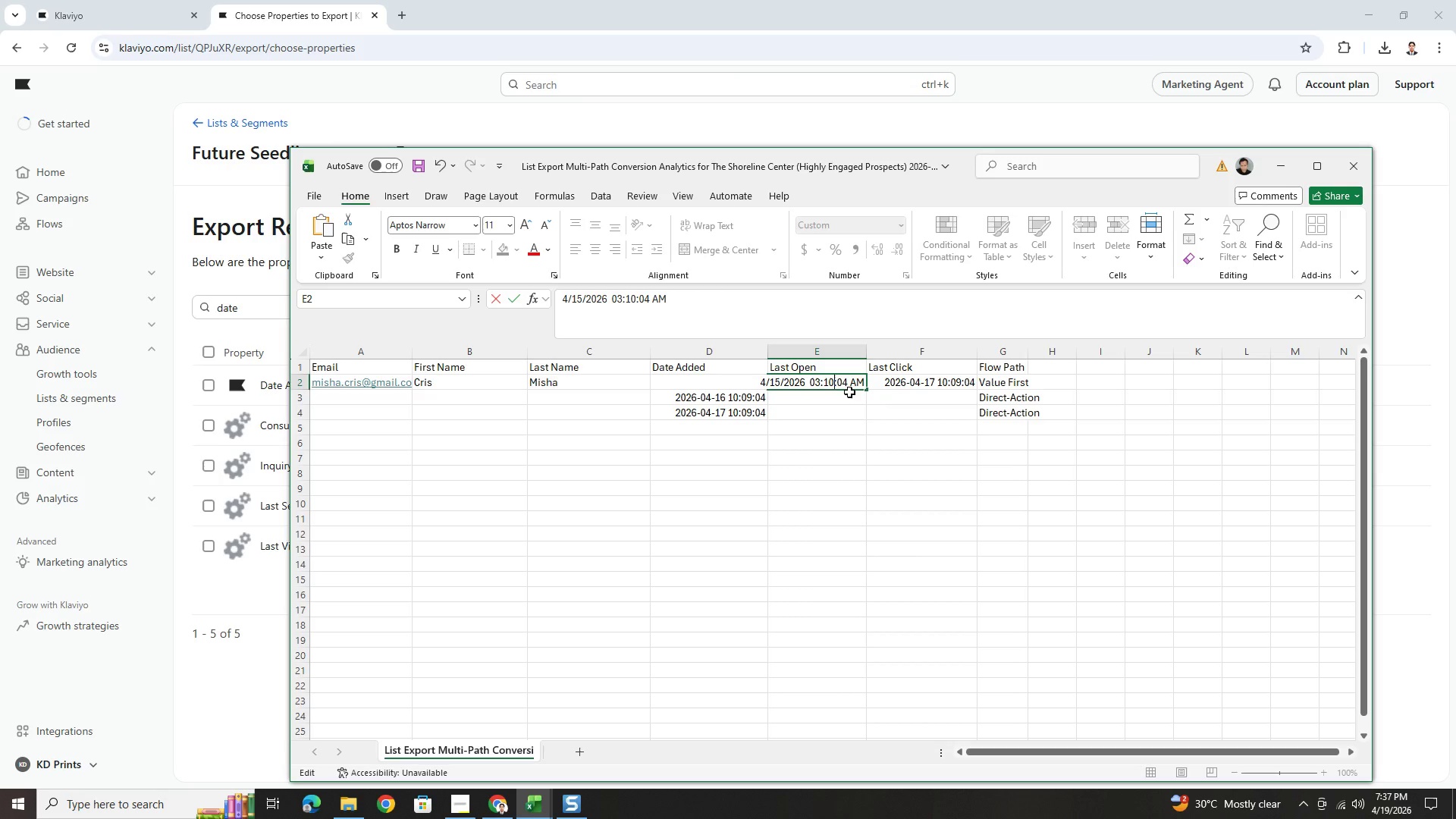 
key(Backspace)
 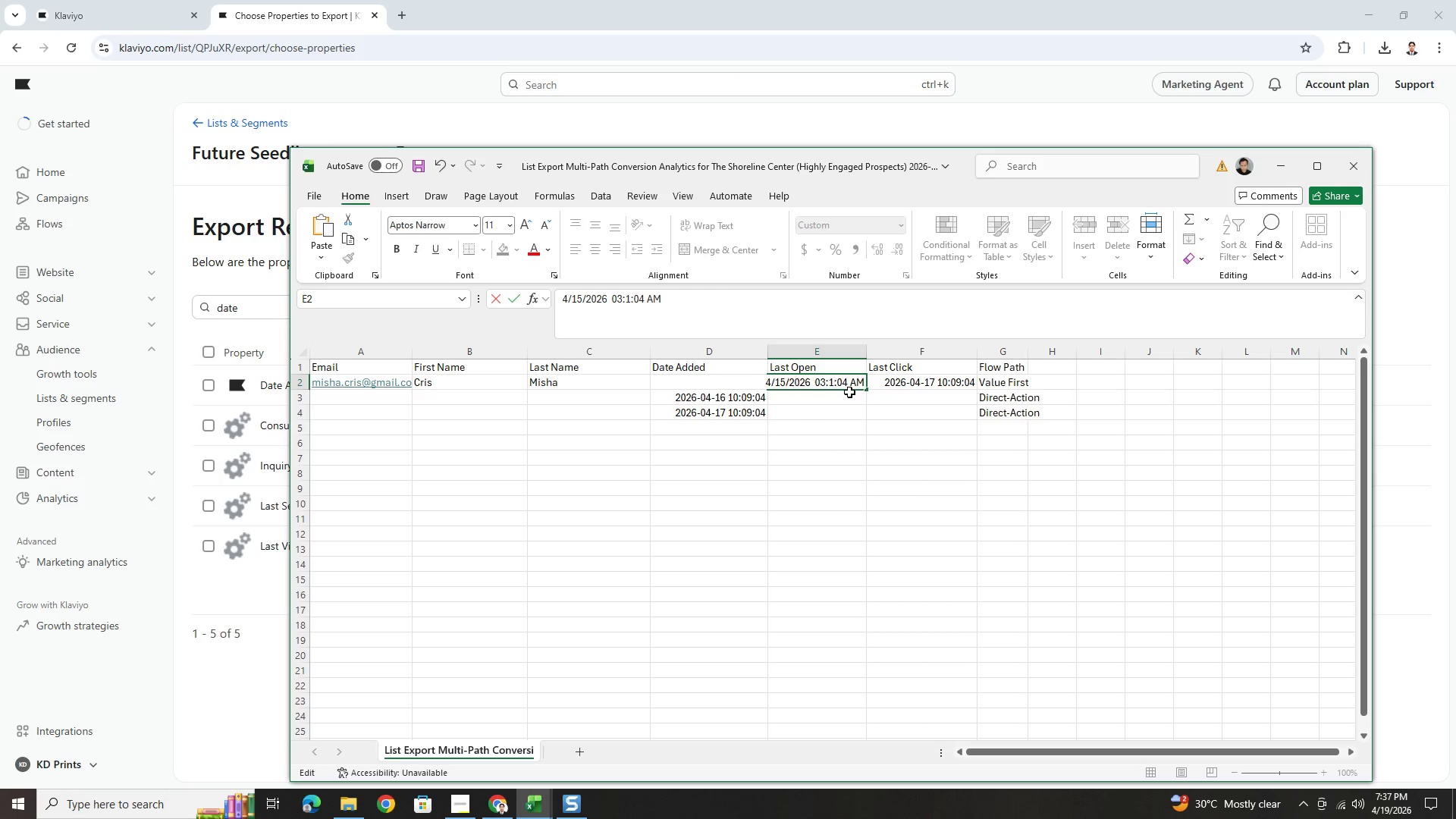 
key(4)
 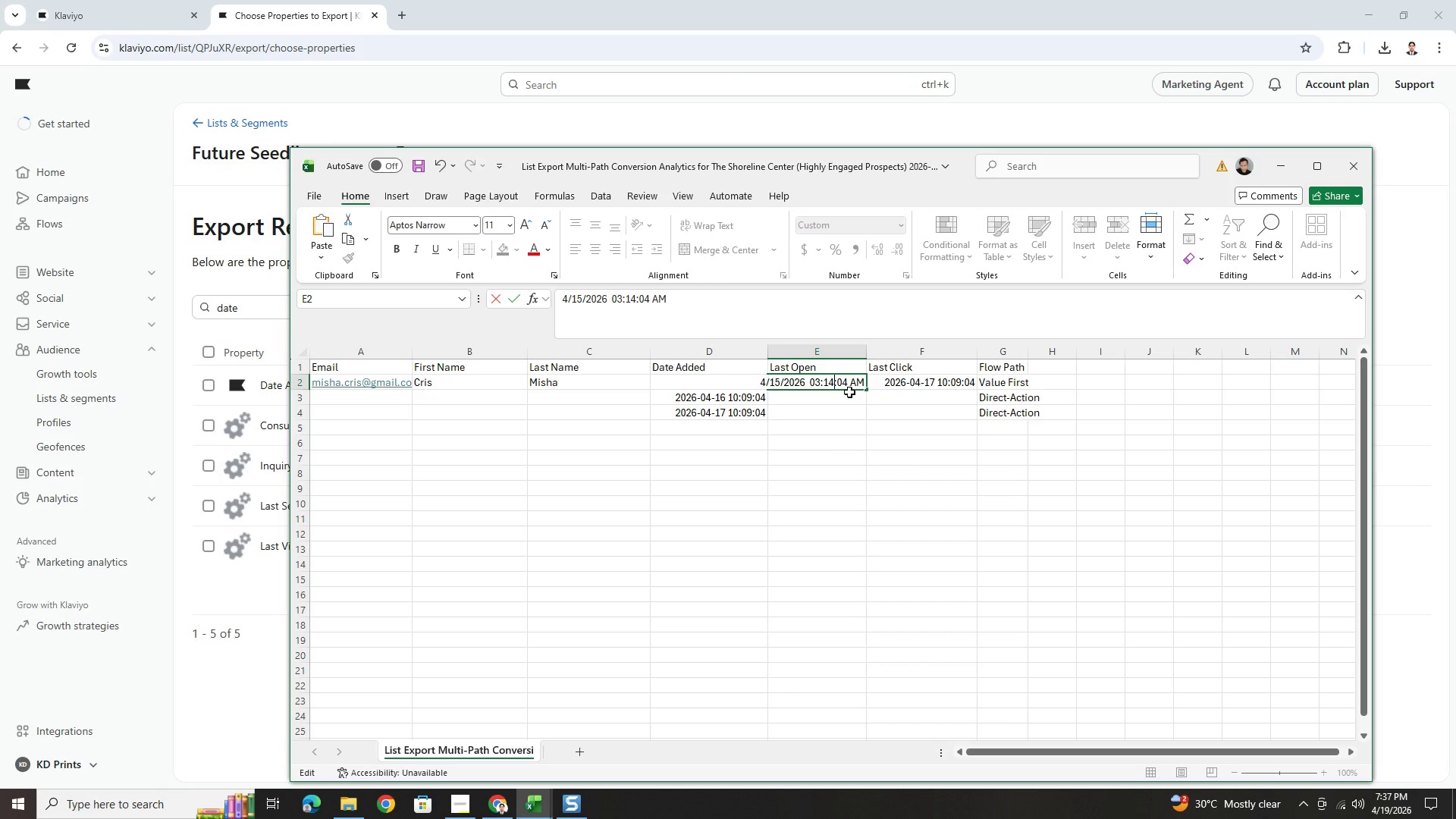 
key(ArrowRight)
 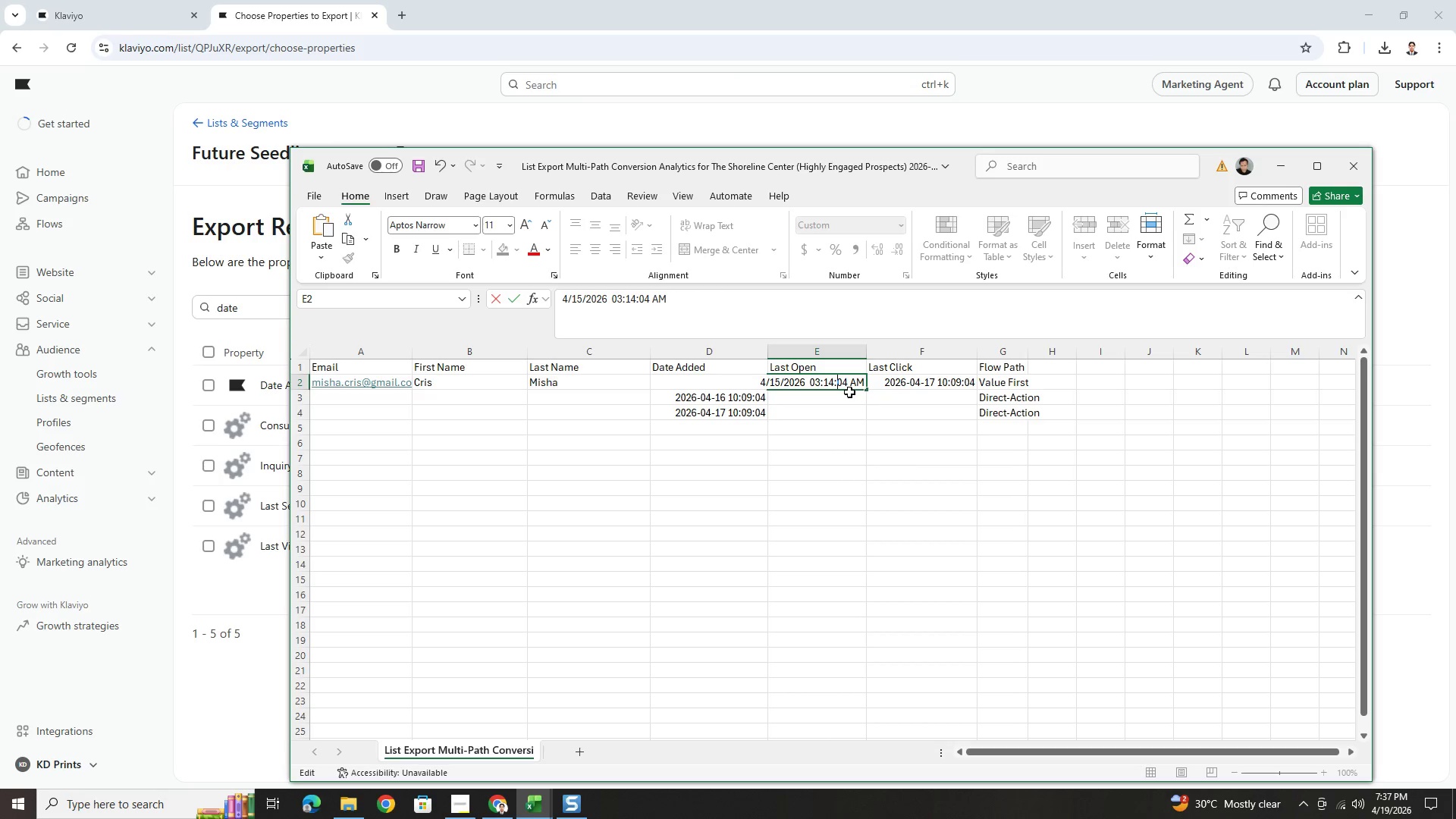 
key(ArrowRight)
 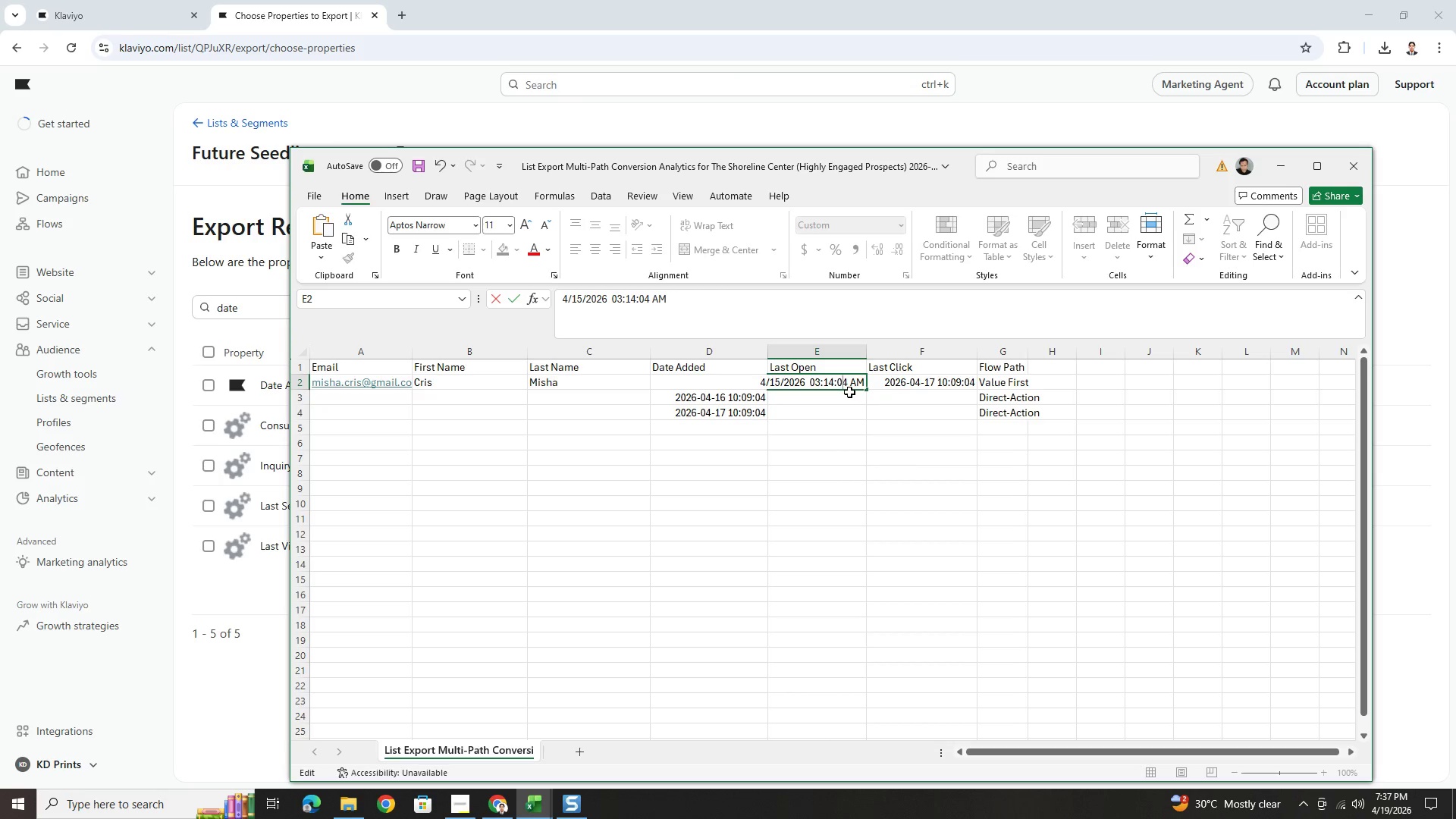 
key(ArrowRight)
 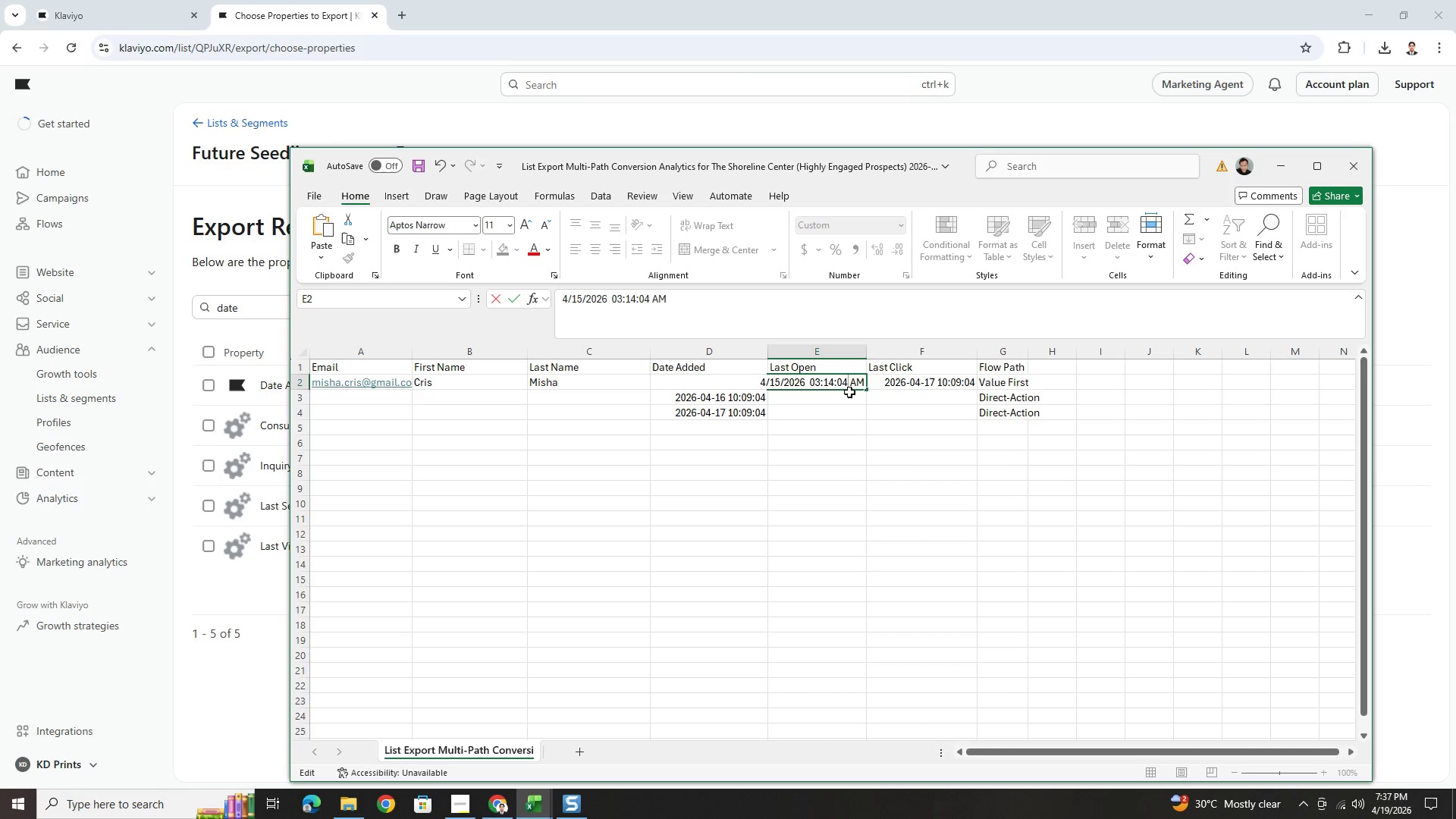 
key(ArrowRight)
 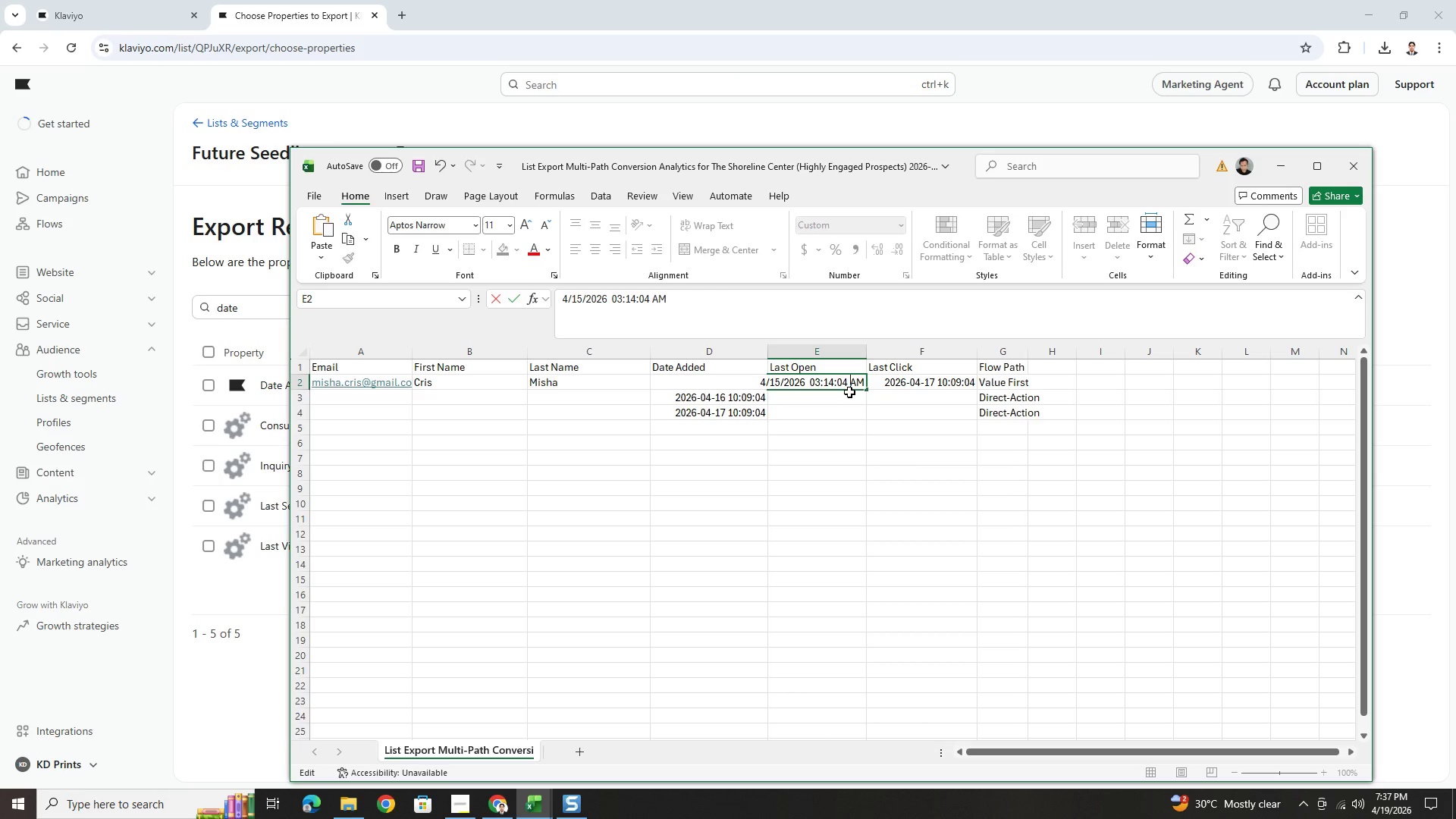 
key(ArrowRight)
 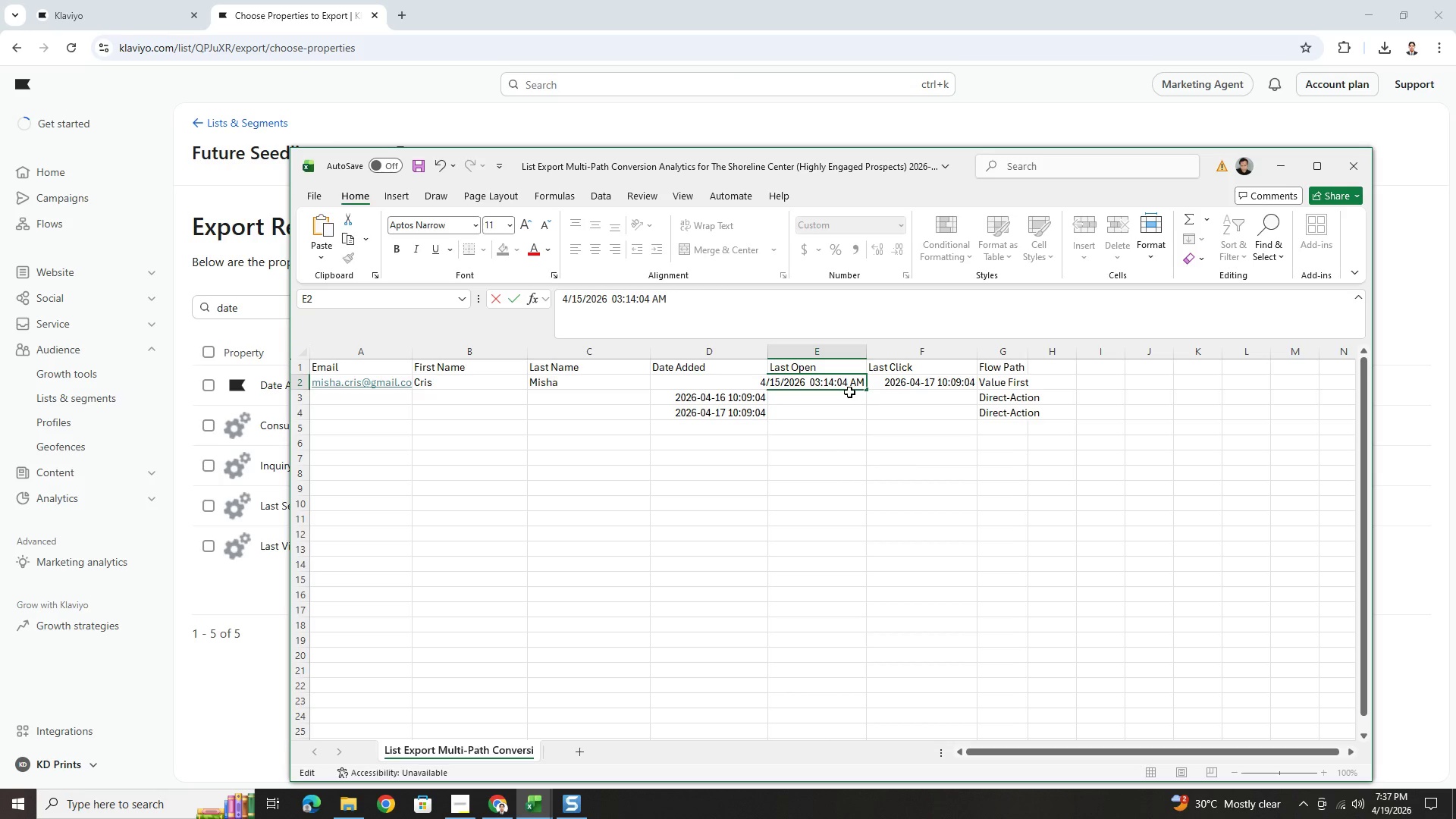 
key(Backspace)
 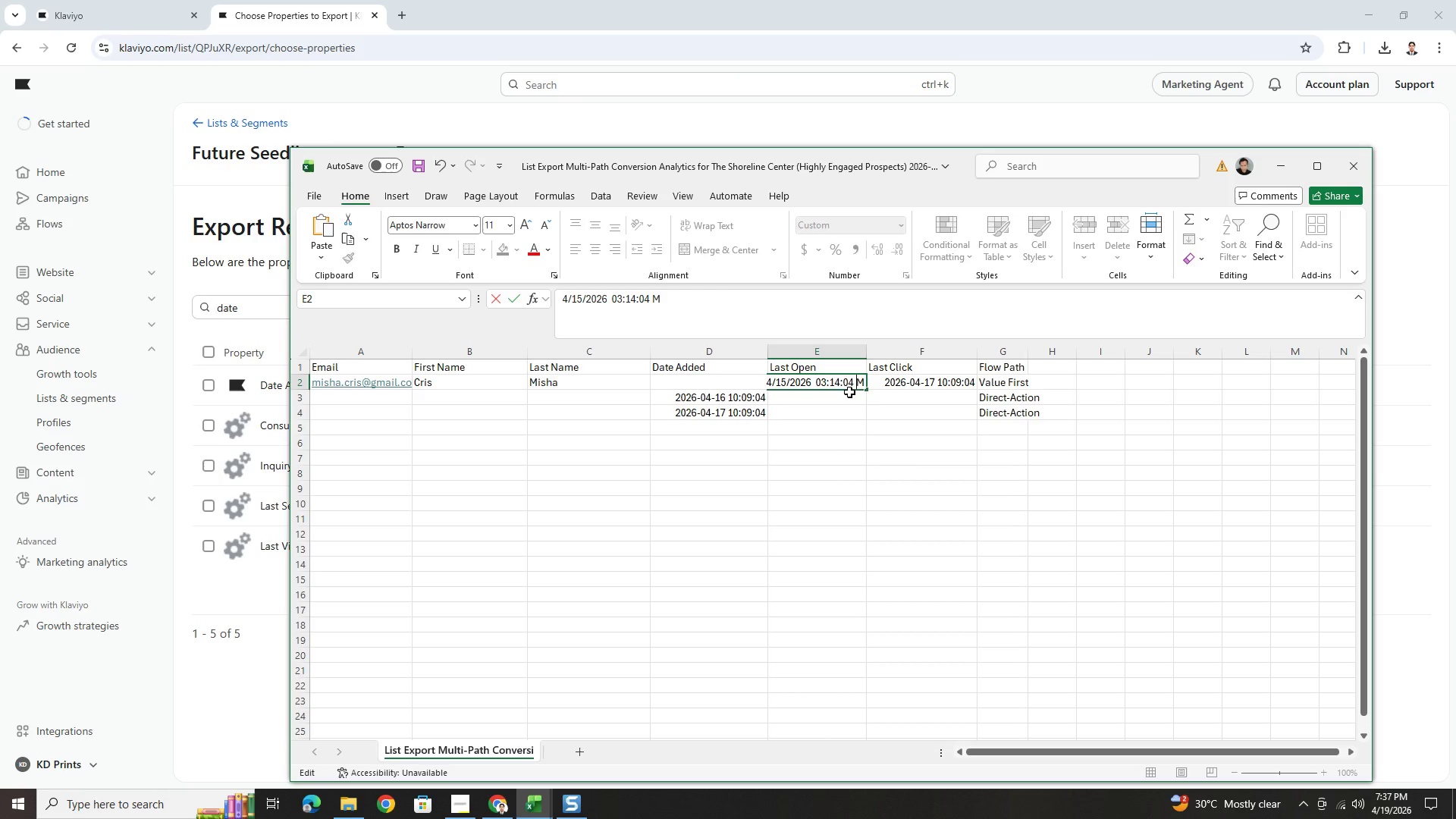 
key(Shift+P)
 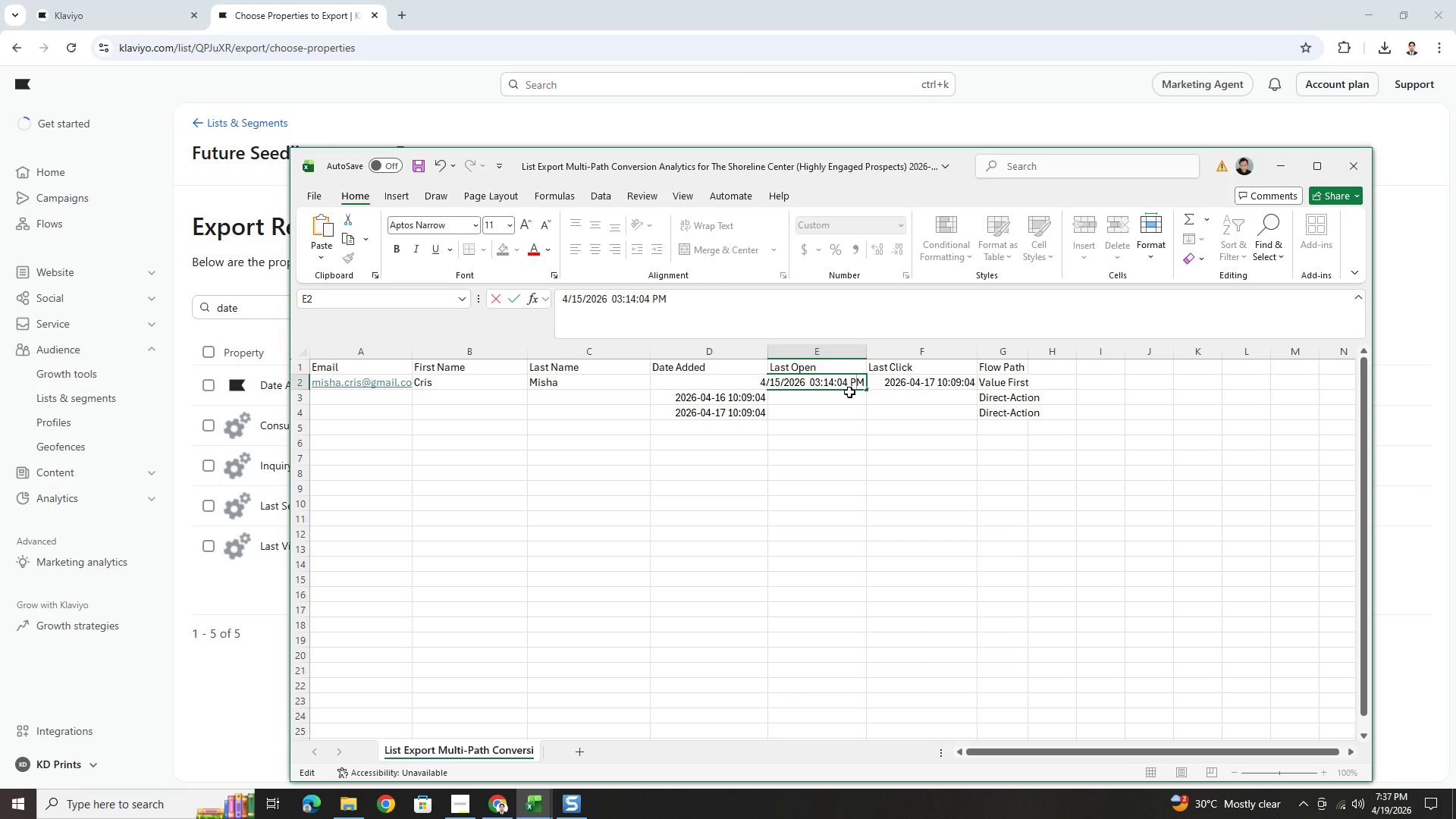 
key(Enter)
 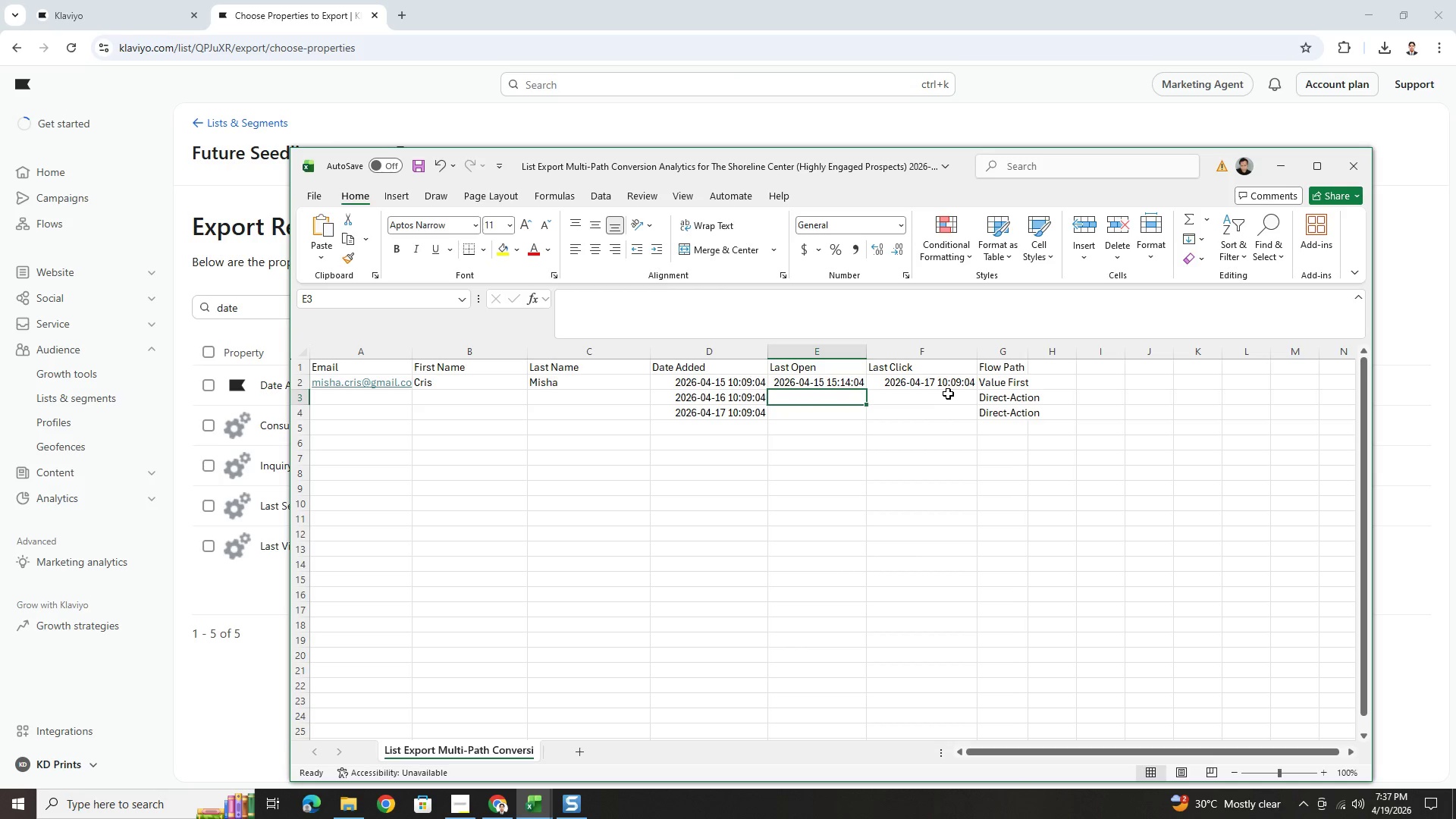 
left_click([924, 384])
 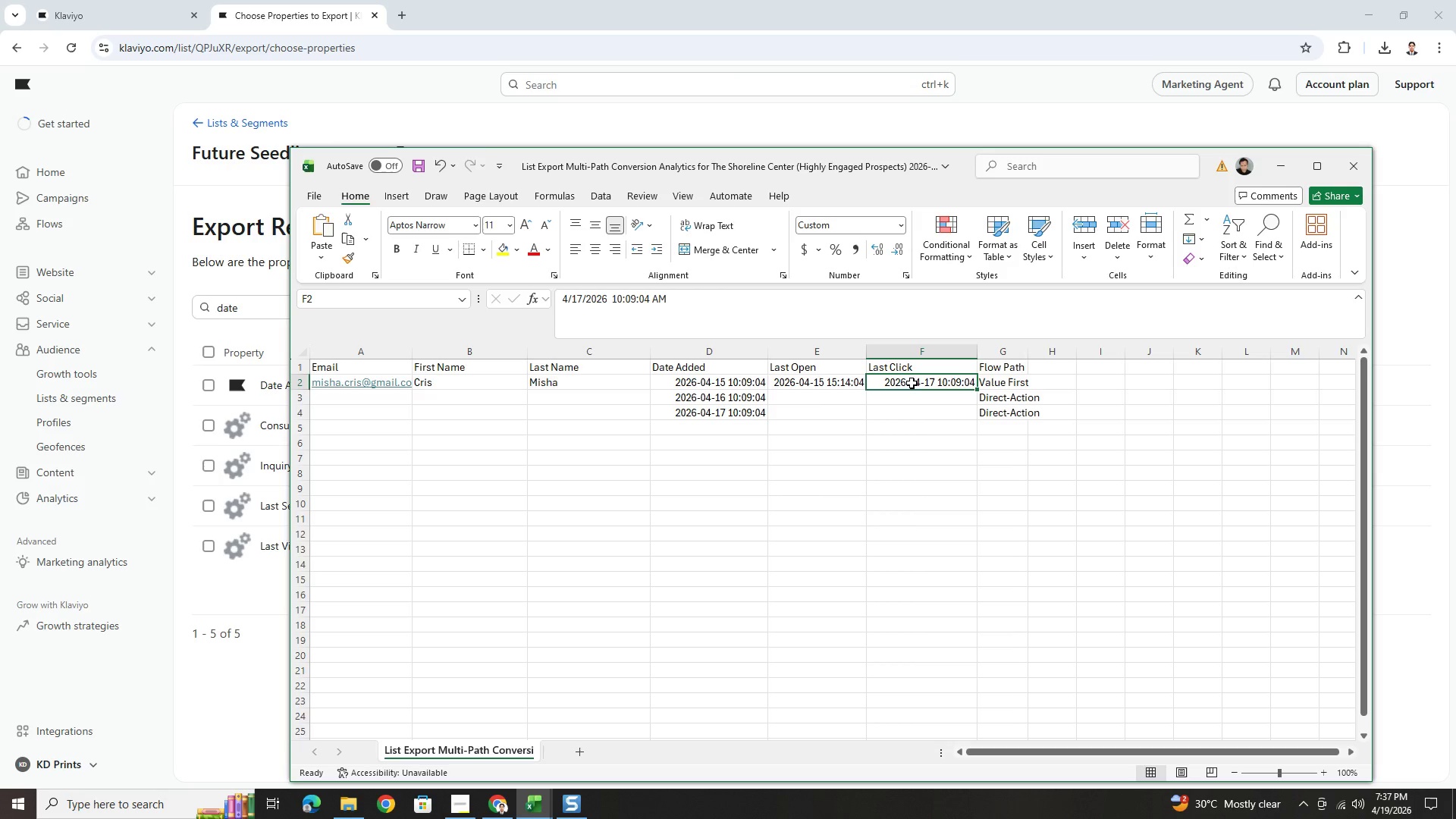 
double_click([908, 380])
 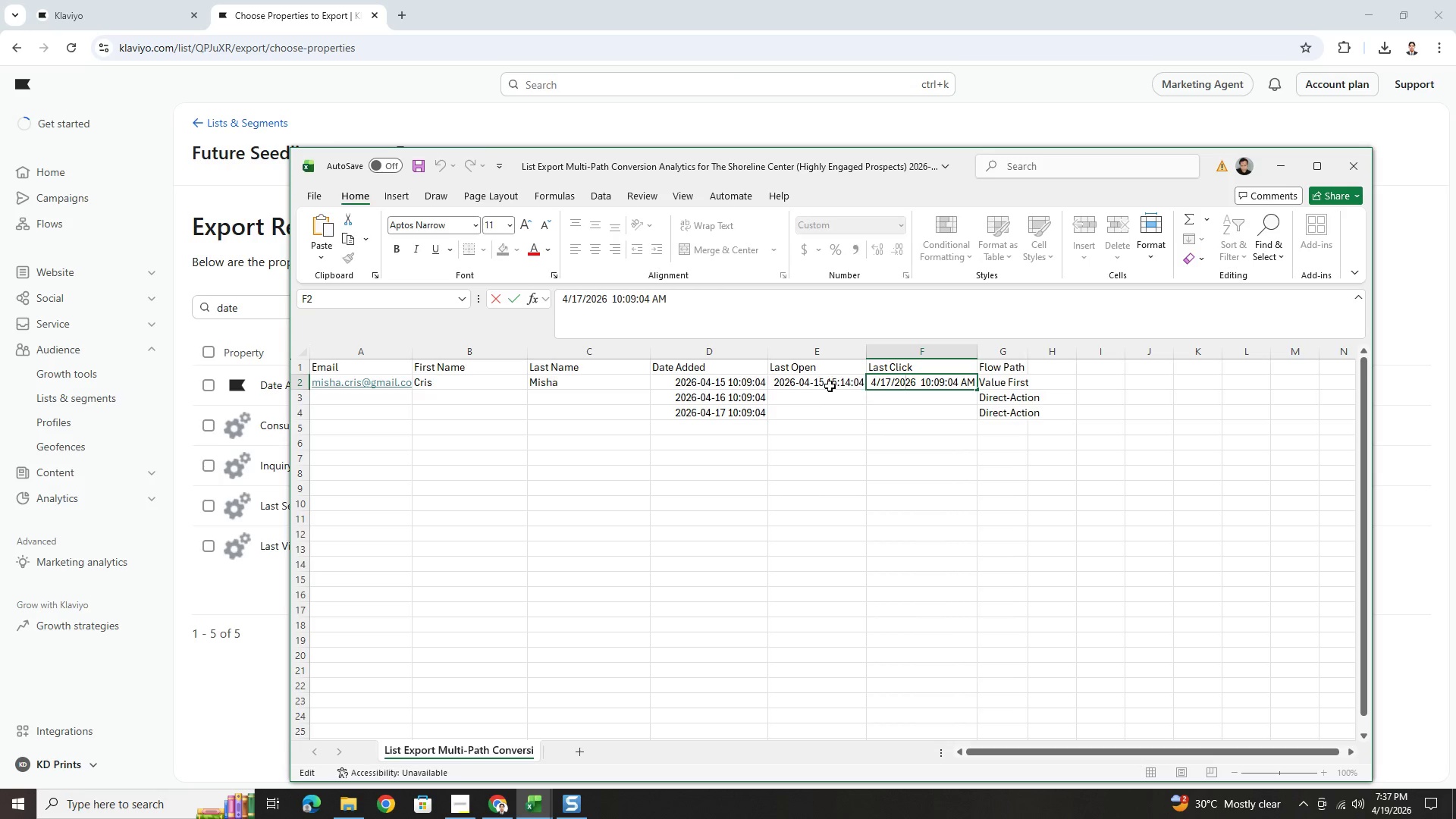 
left_click([830, 384])
 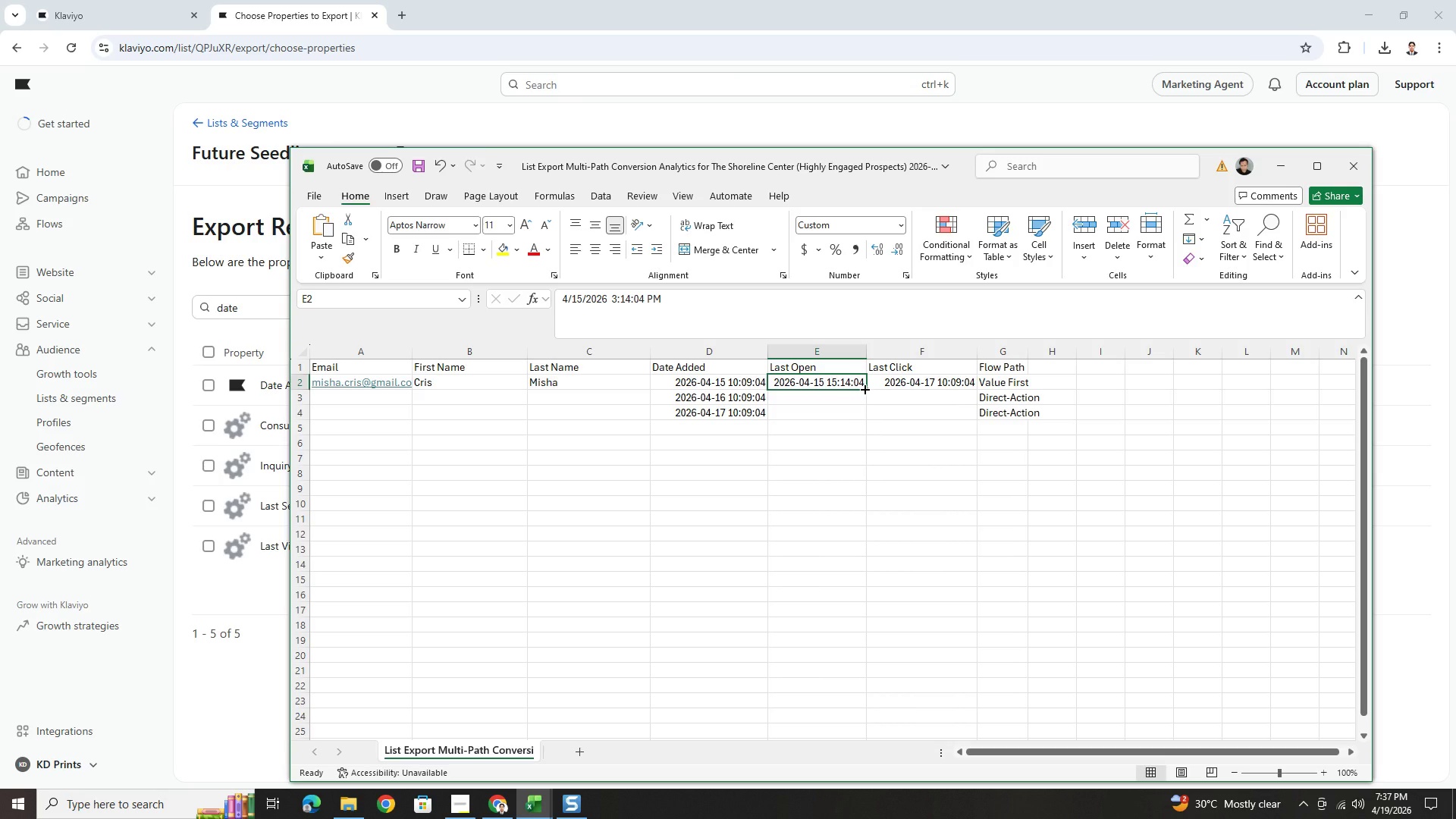 
left_click_drag(start_coordinate=[865, 388], to_coordinate=[912, 385])
 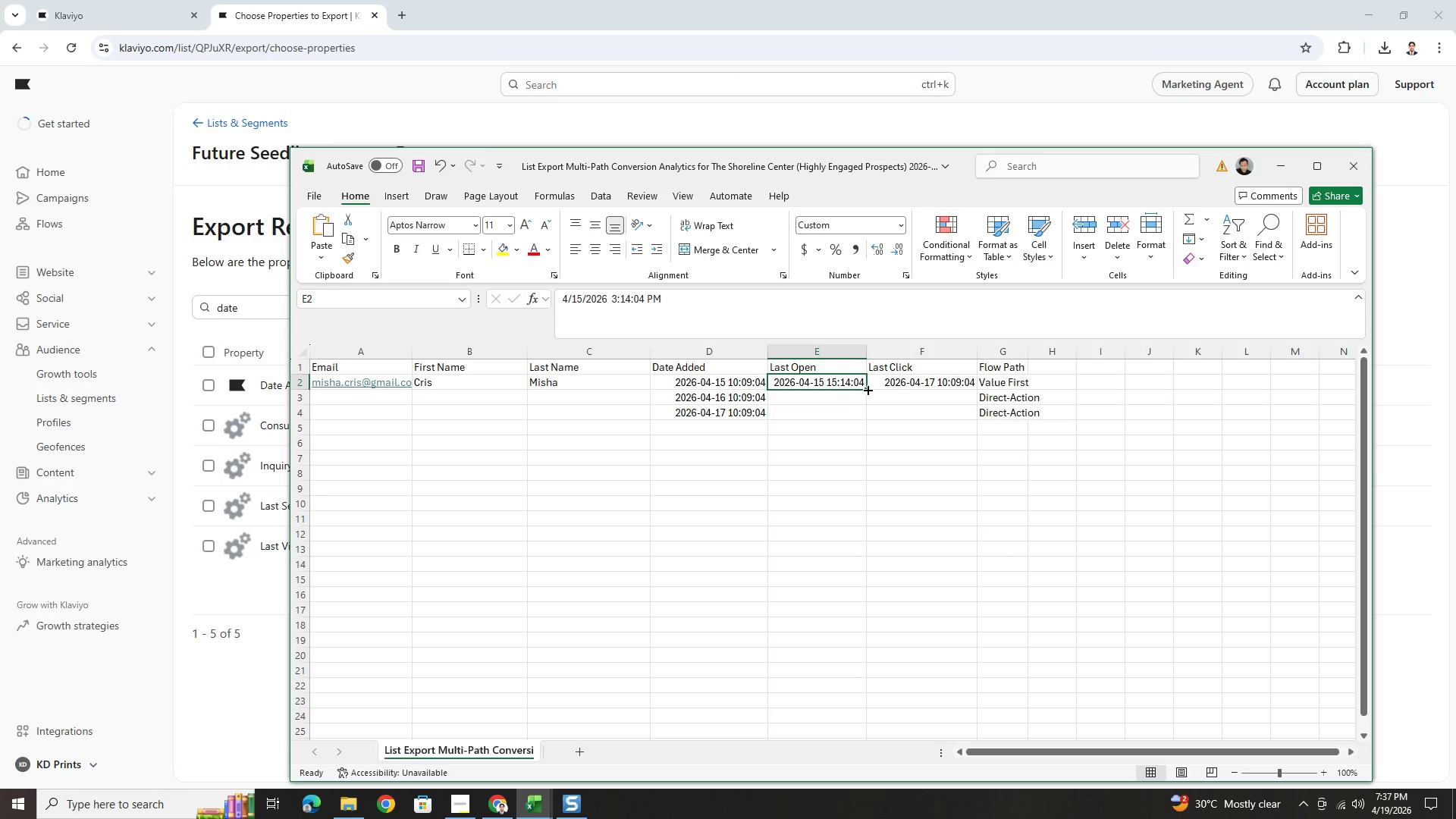 
left_click_drag(start_coordinate=[867, 389], to_coordinate=[938, 386])
 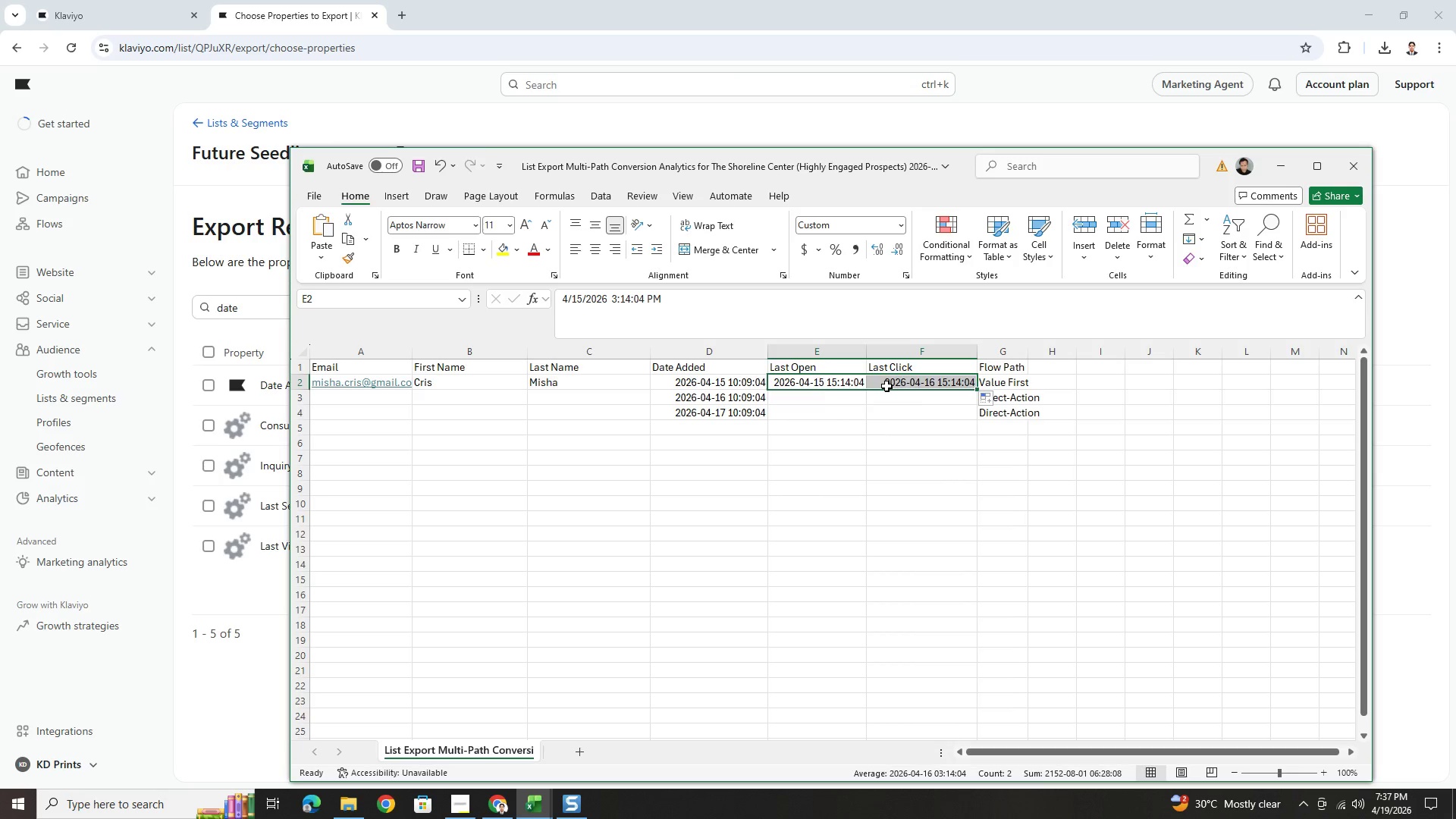 
double_click([886, 386])
 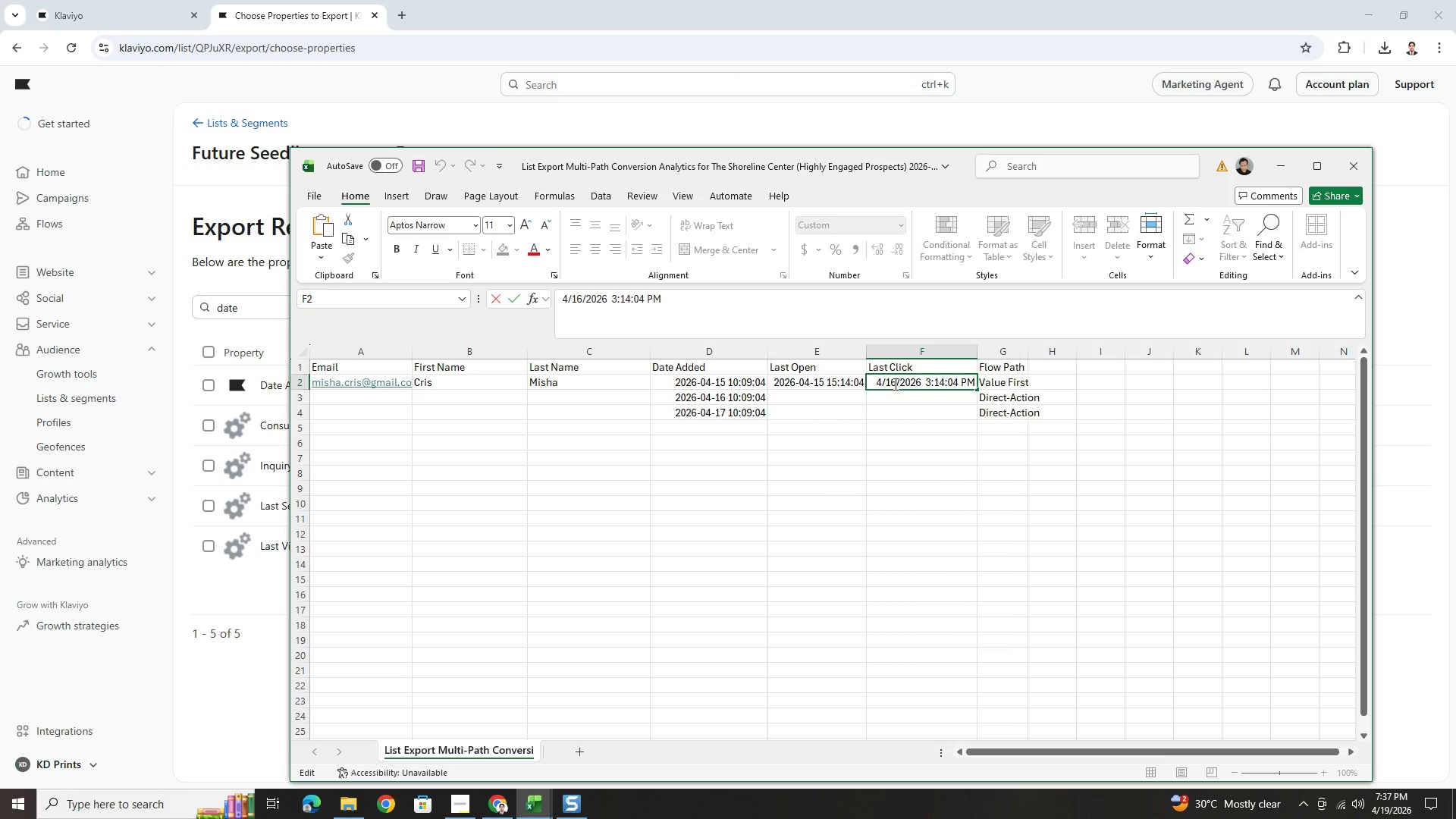 
left_click([895, 383])
 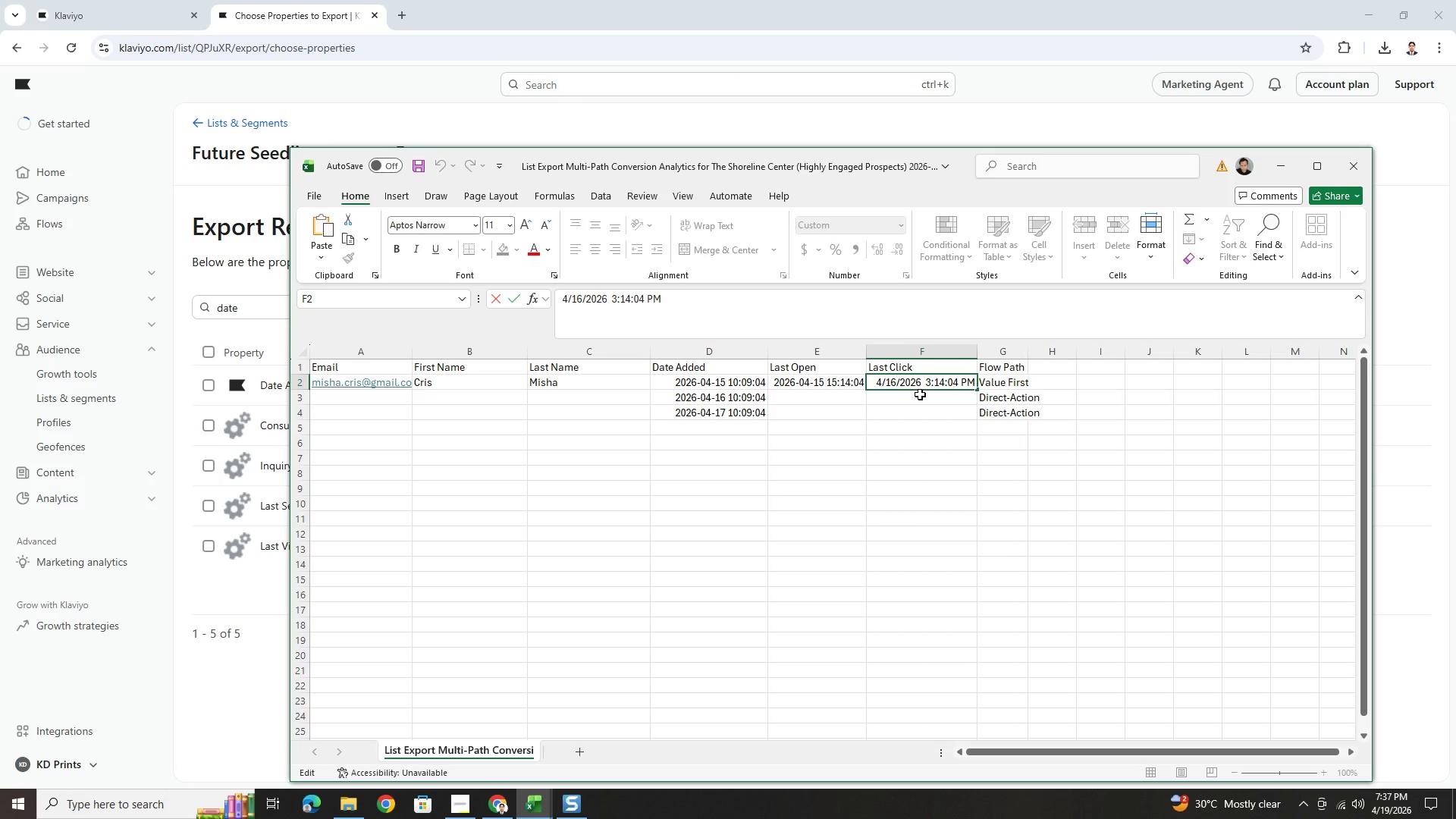 
wait(5.53)
 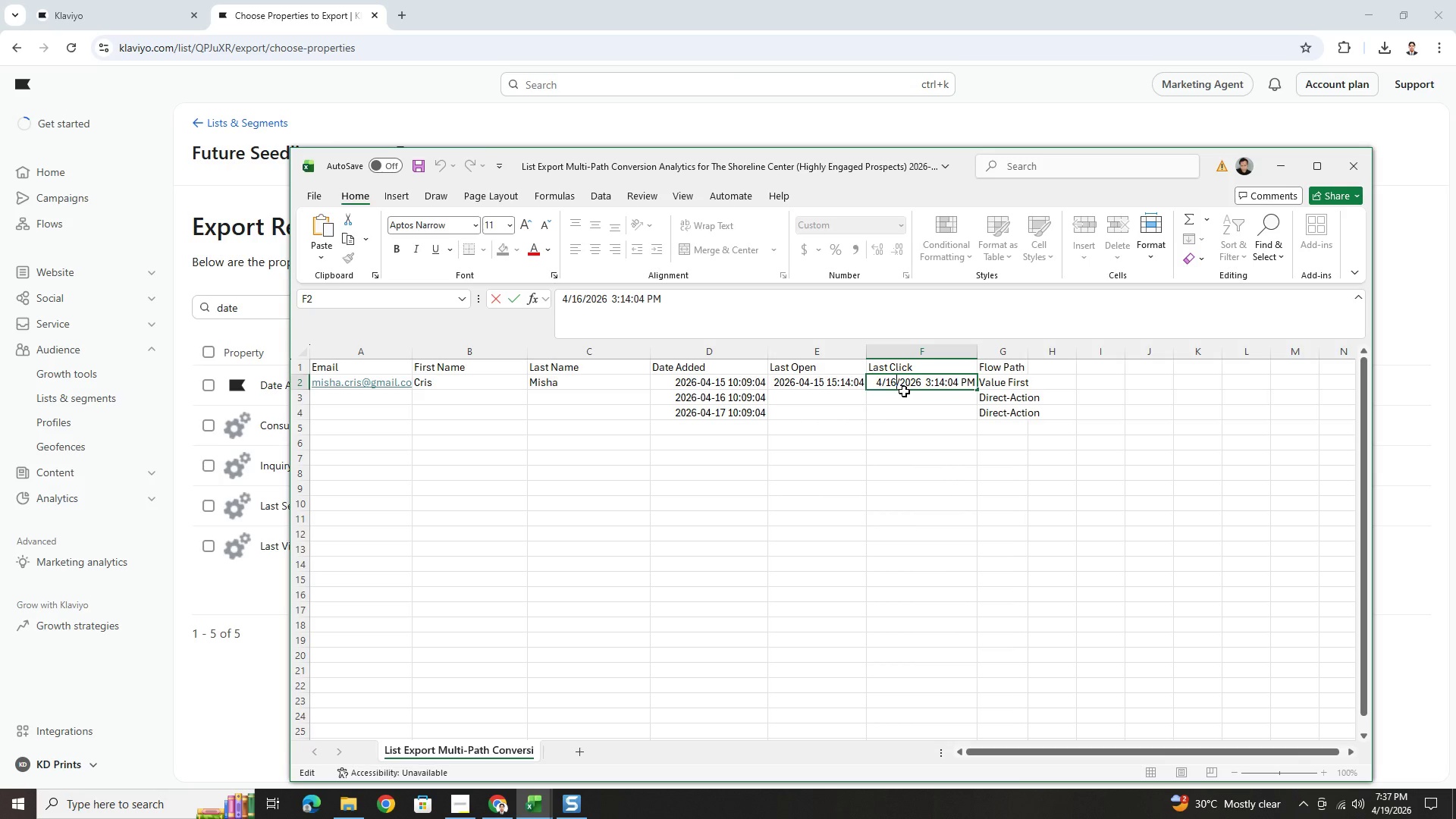 
key(Backspace)
 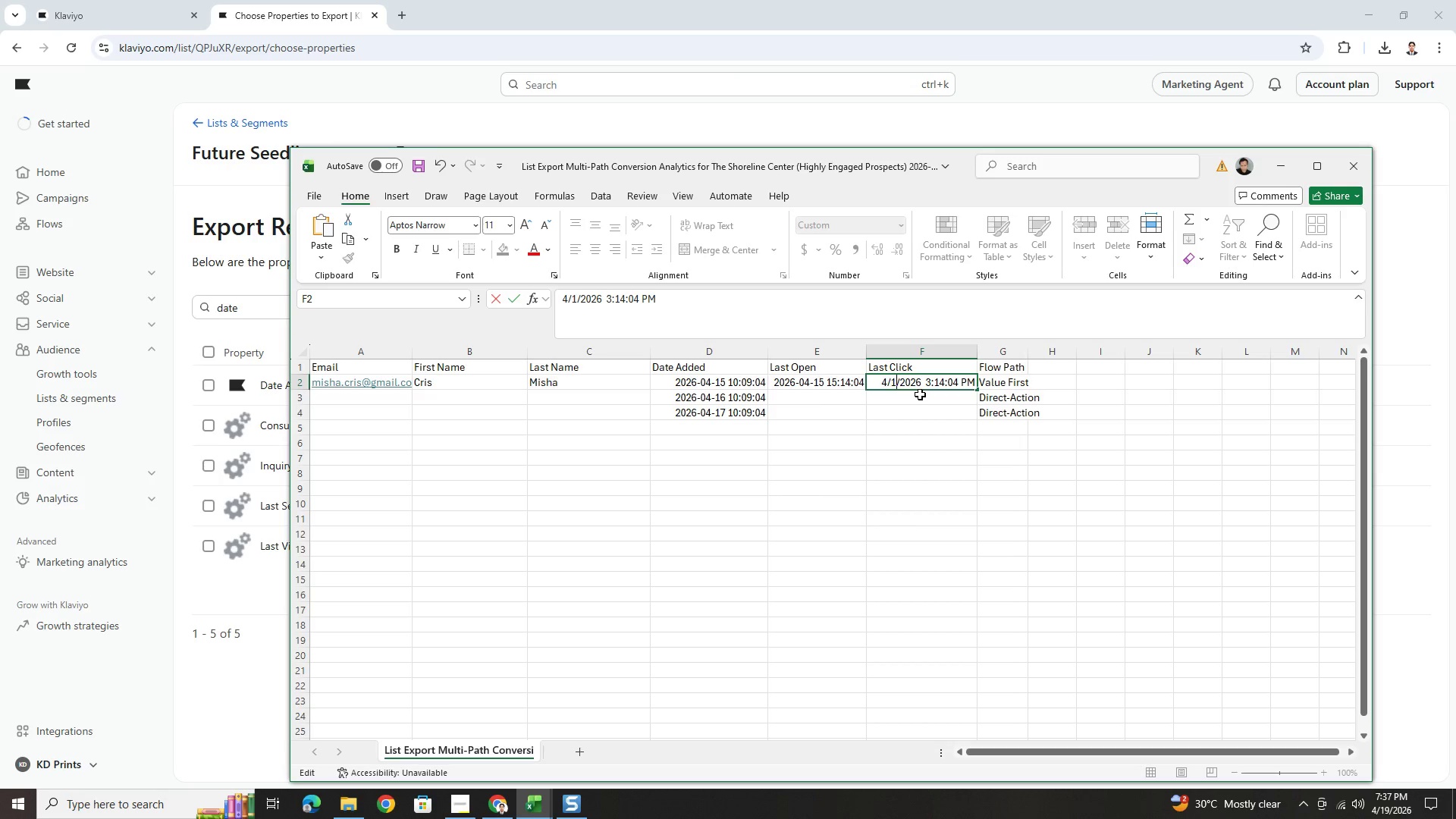 
key(5)
 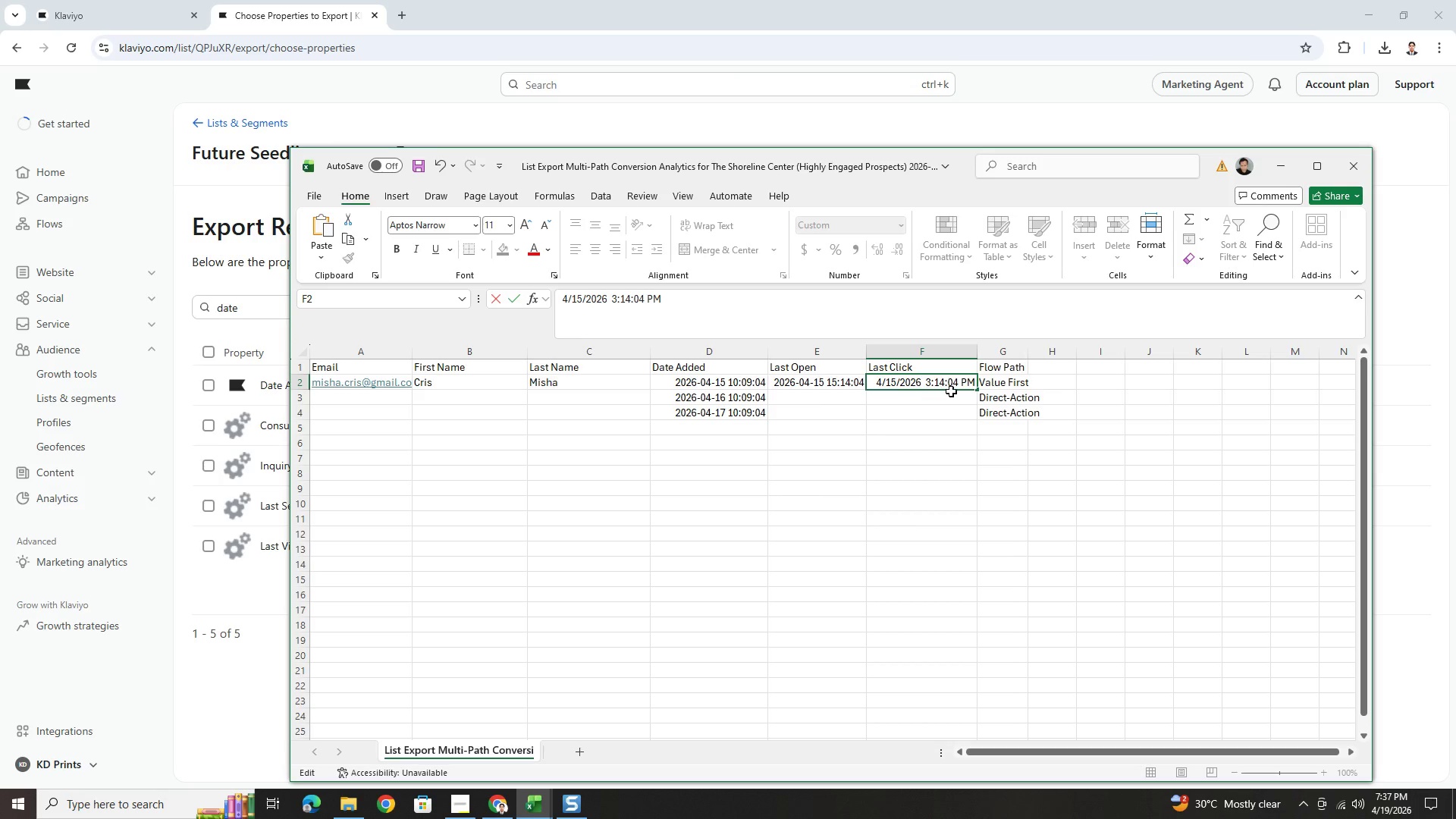 
left_click([942, 381])
 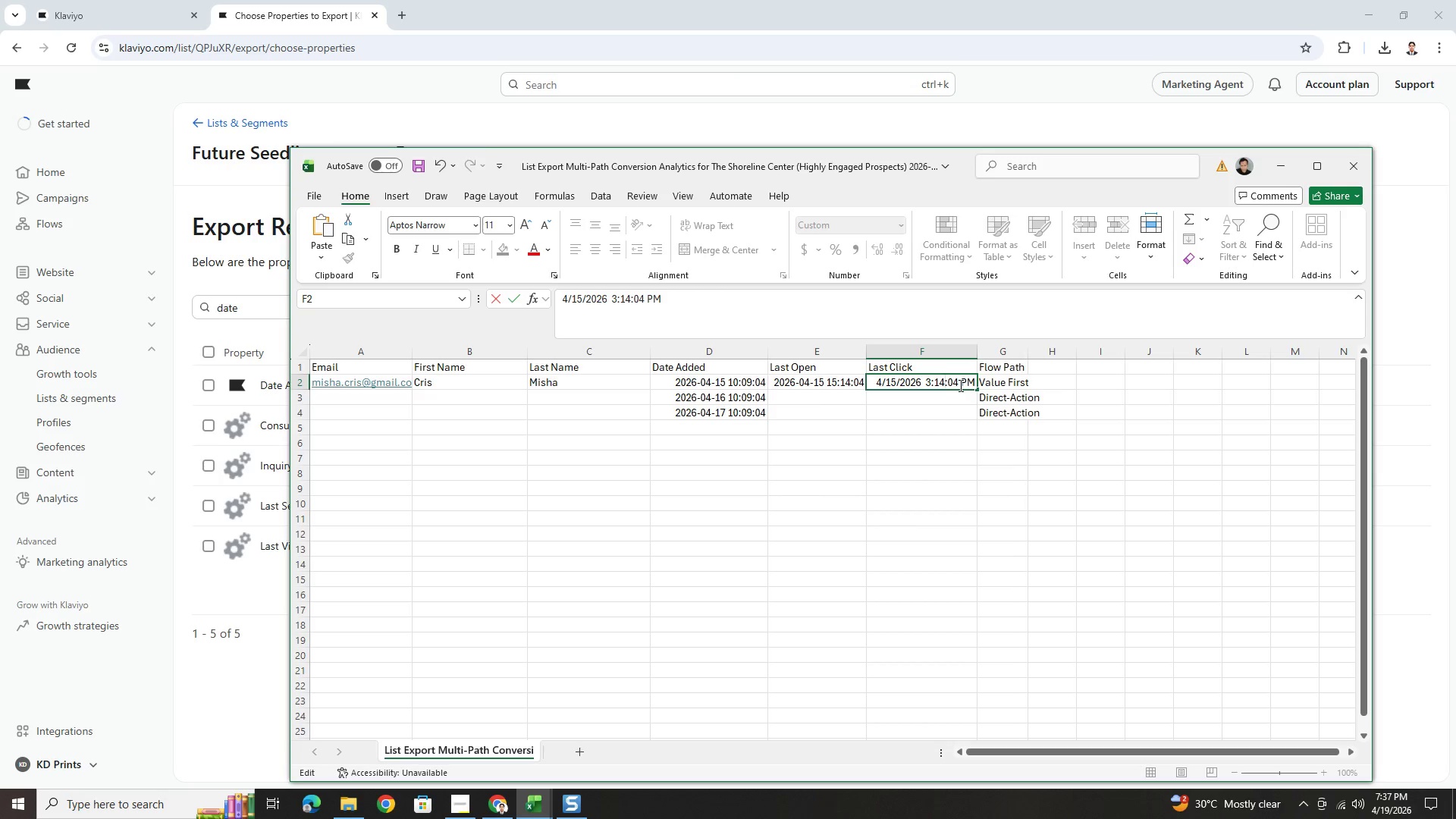 
key(Backspace)
 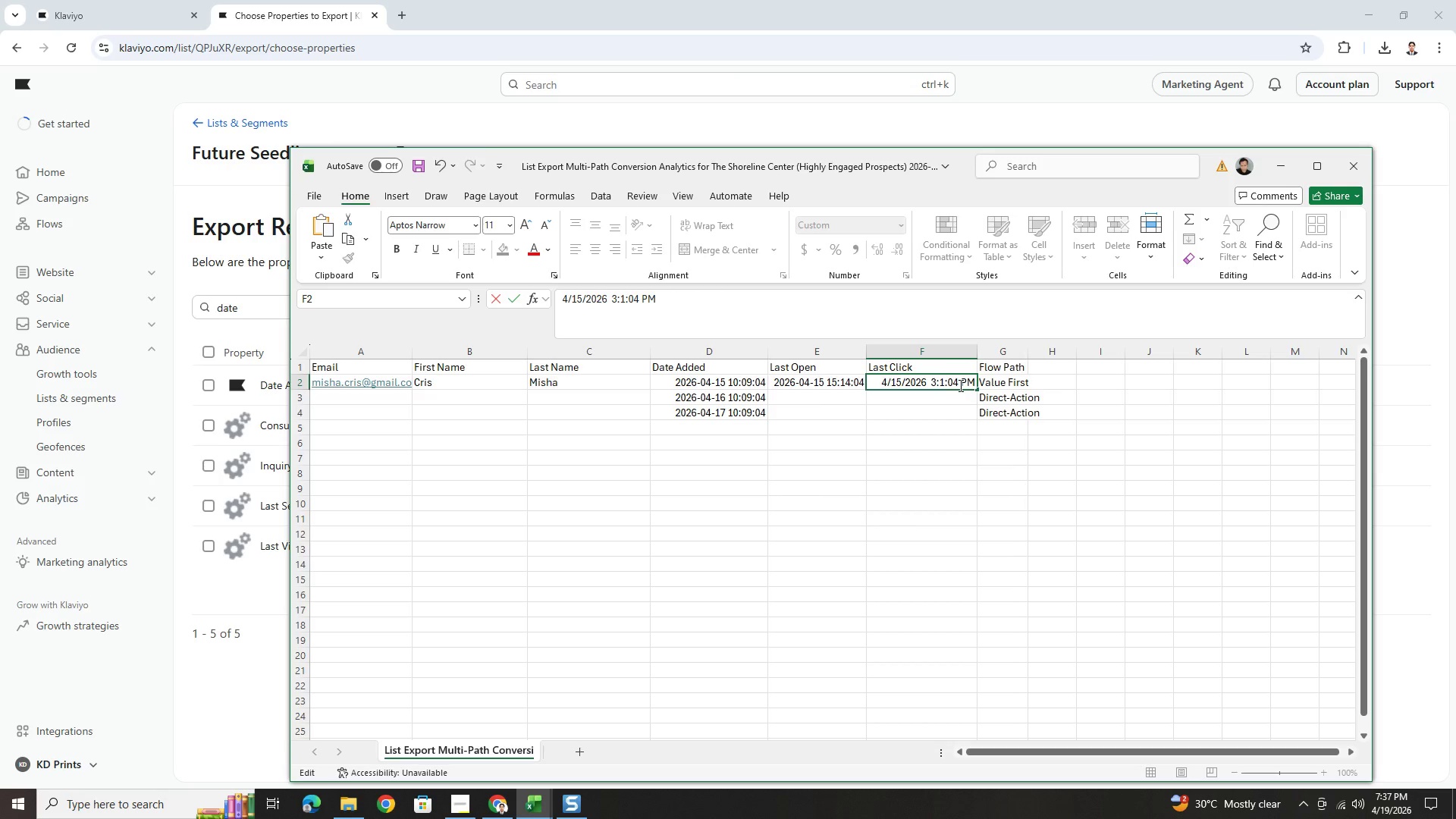 
key(5)
 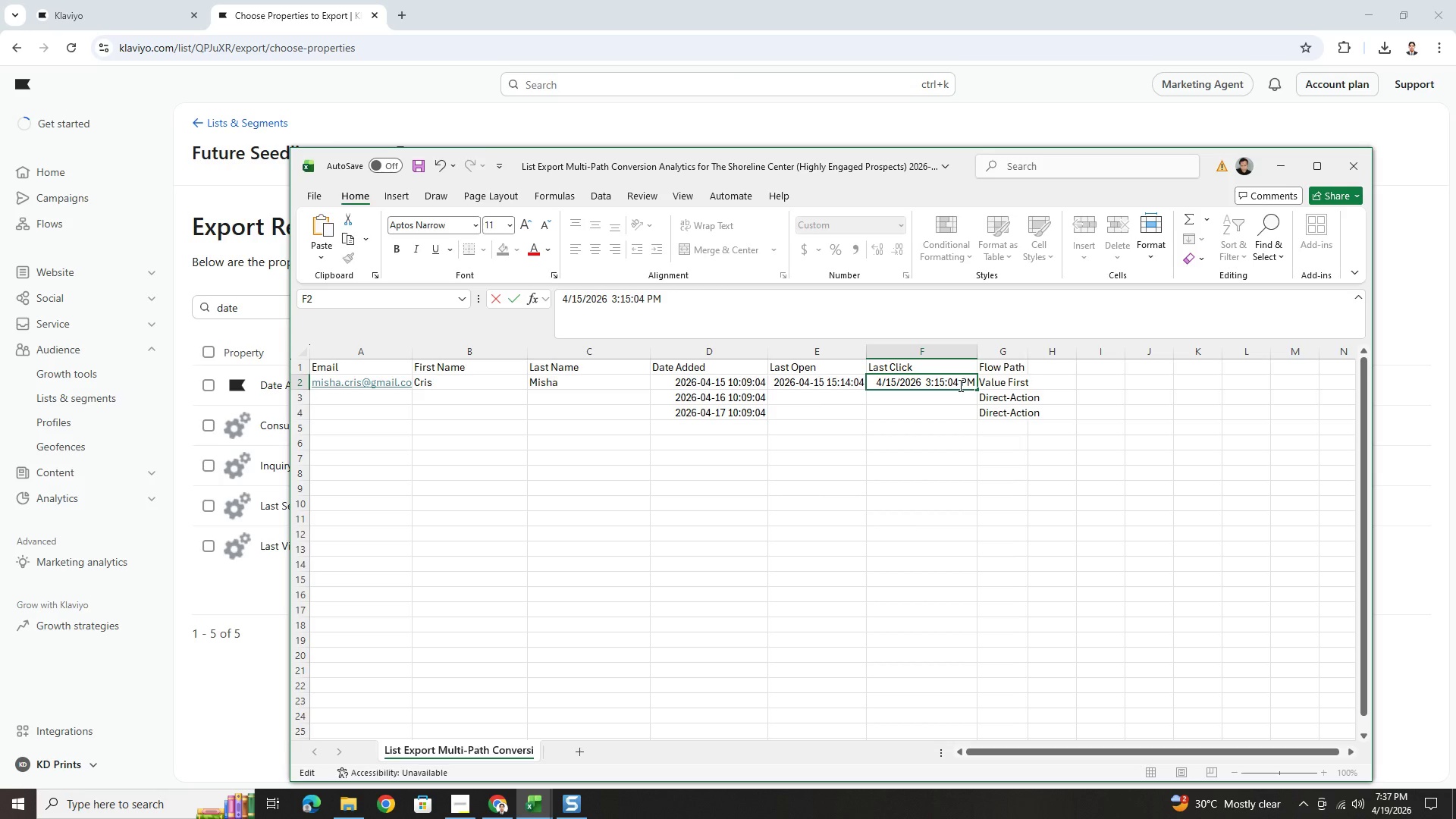 
key(ArrowRight)
 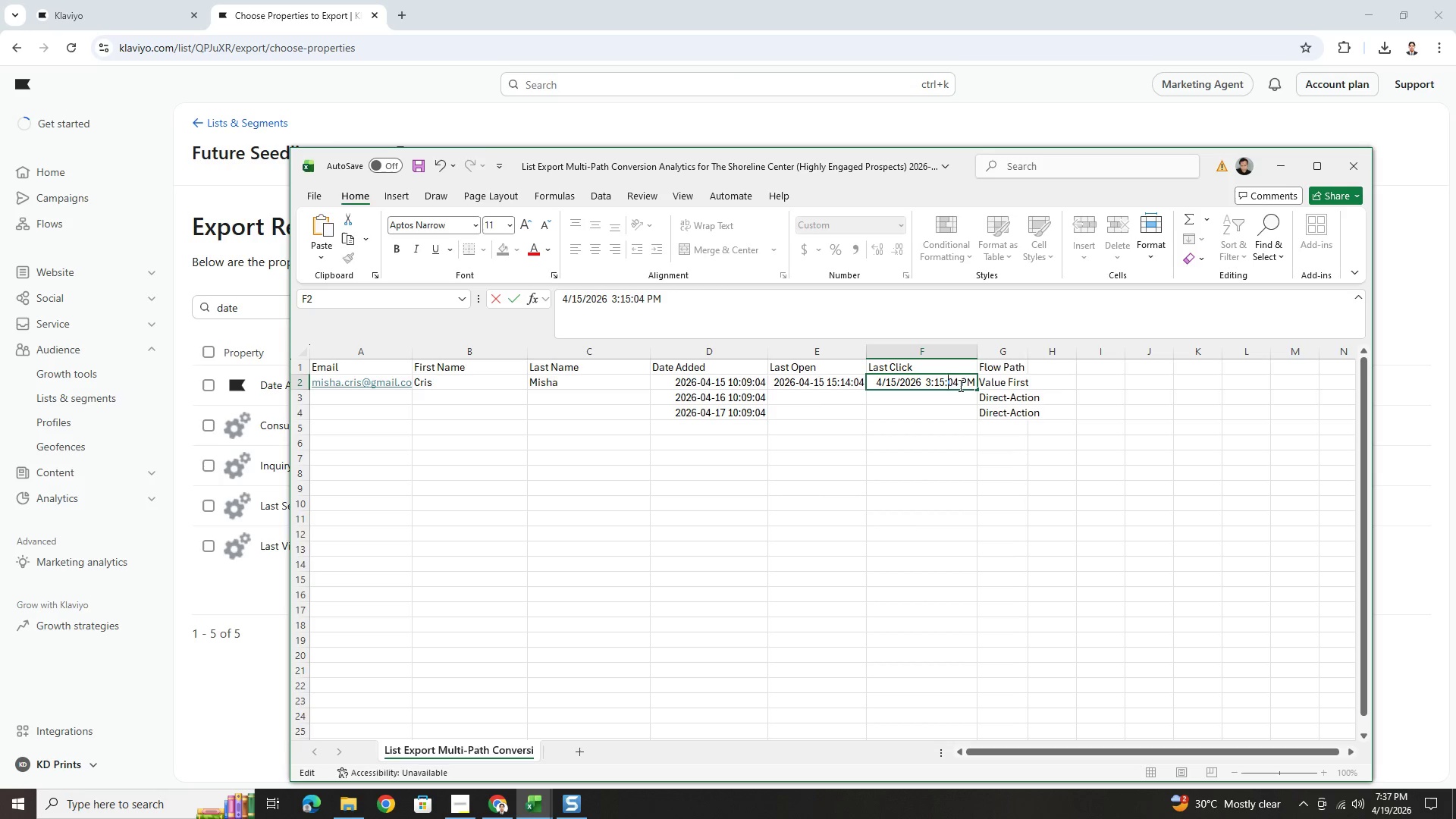 
key(ArrowRight)
 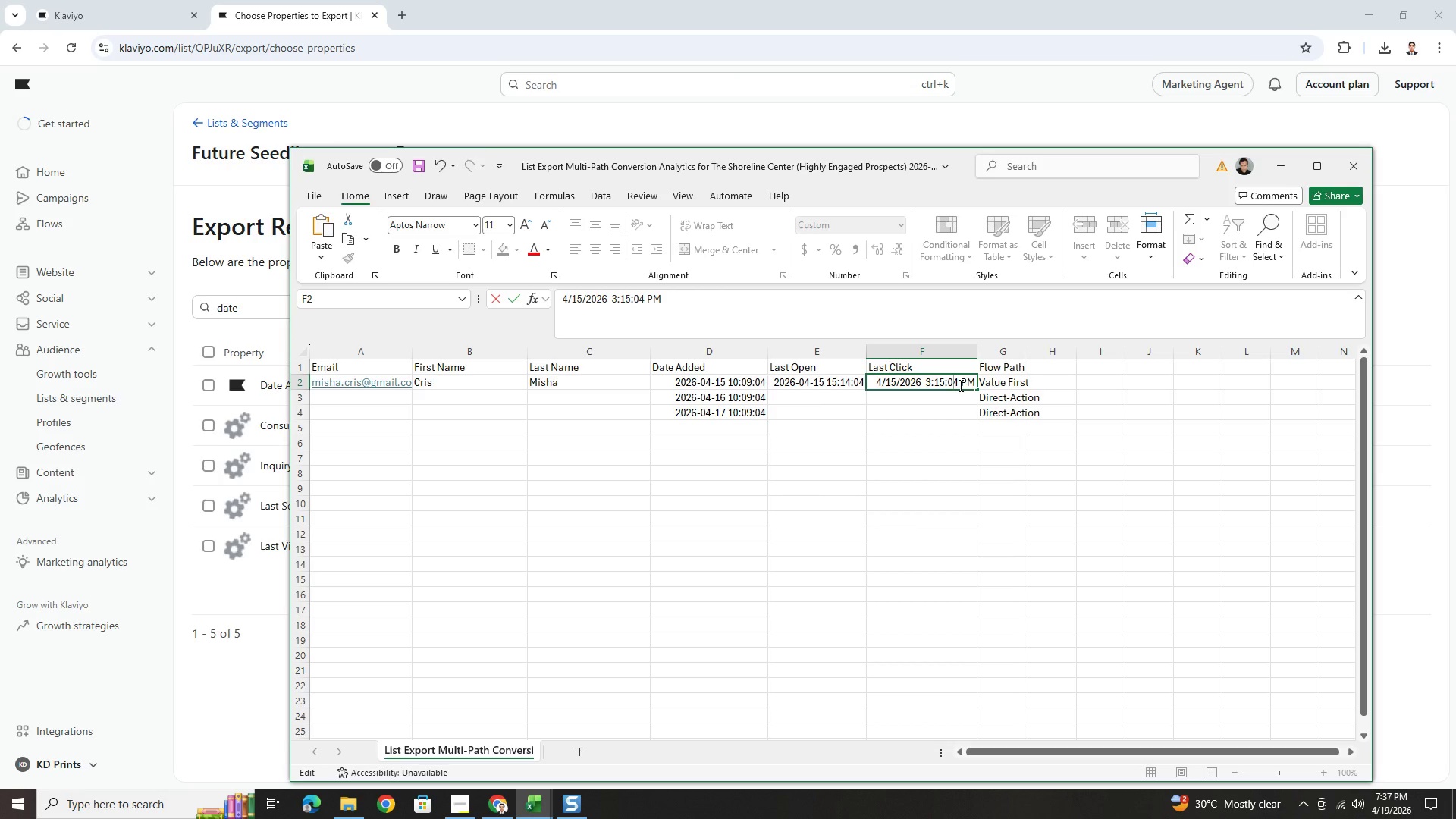 
key(Backspace)
 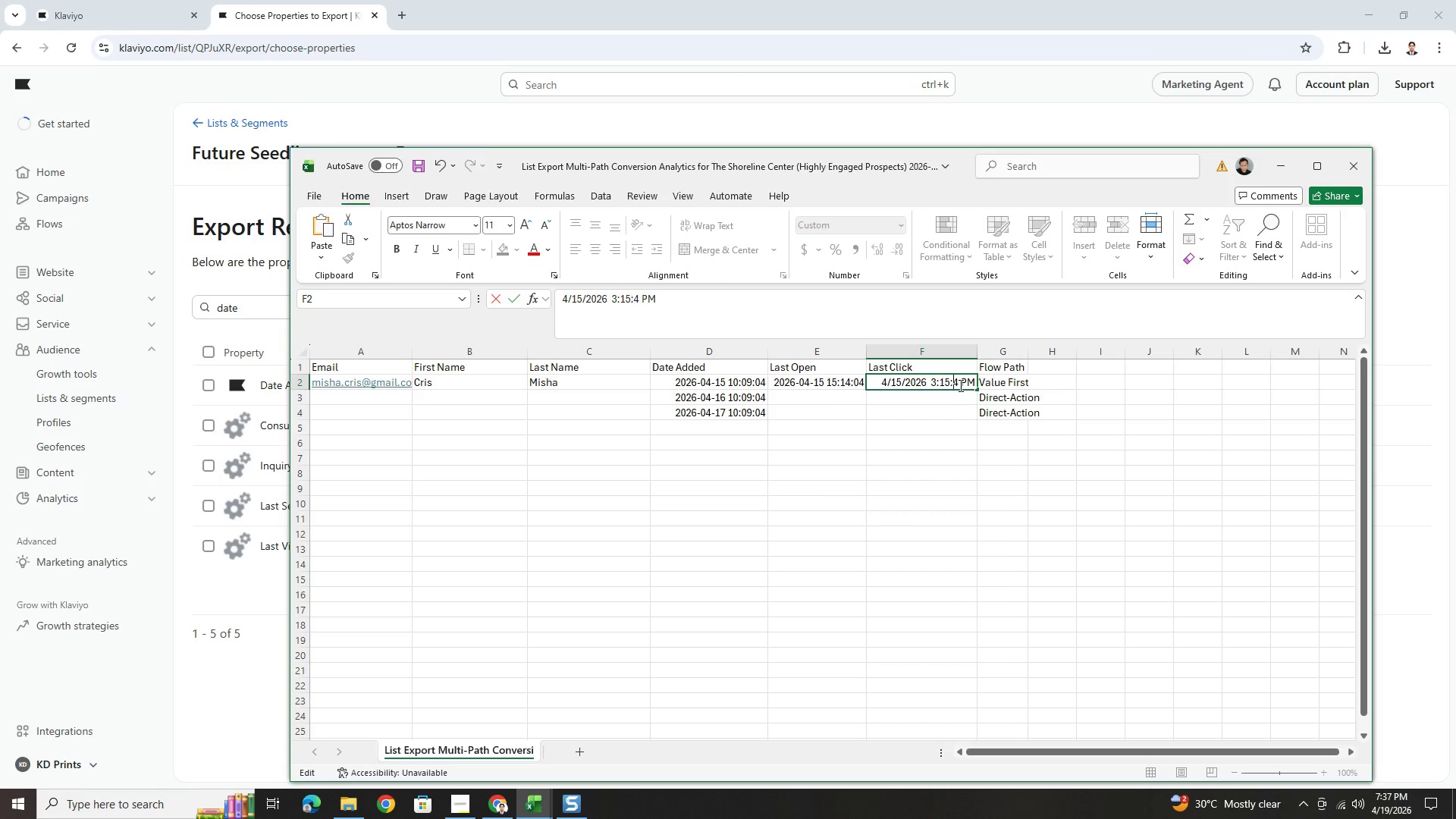 
key(3)
 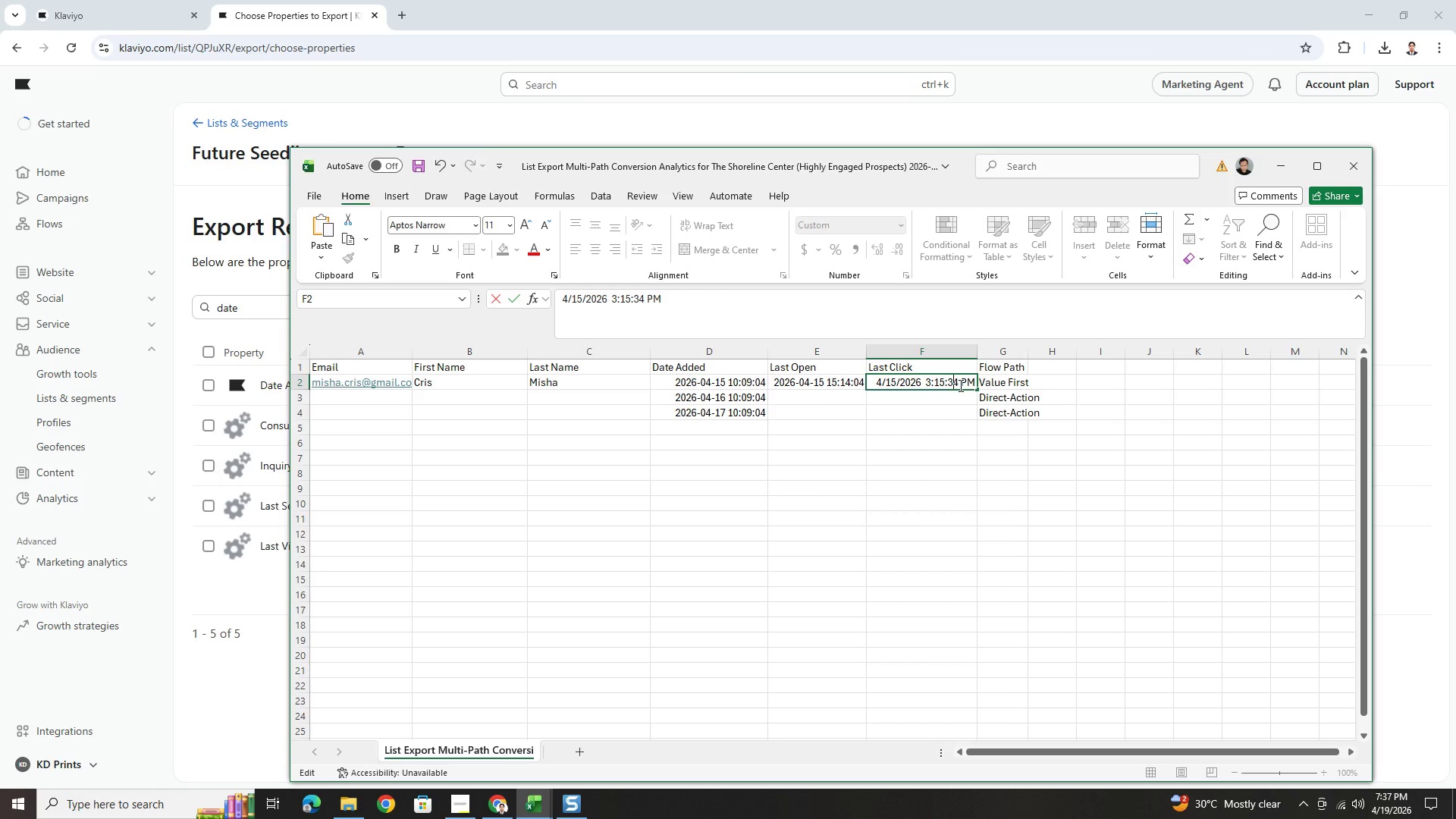 
key(Enter)
 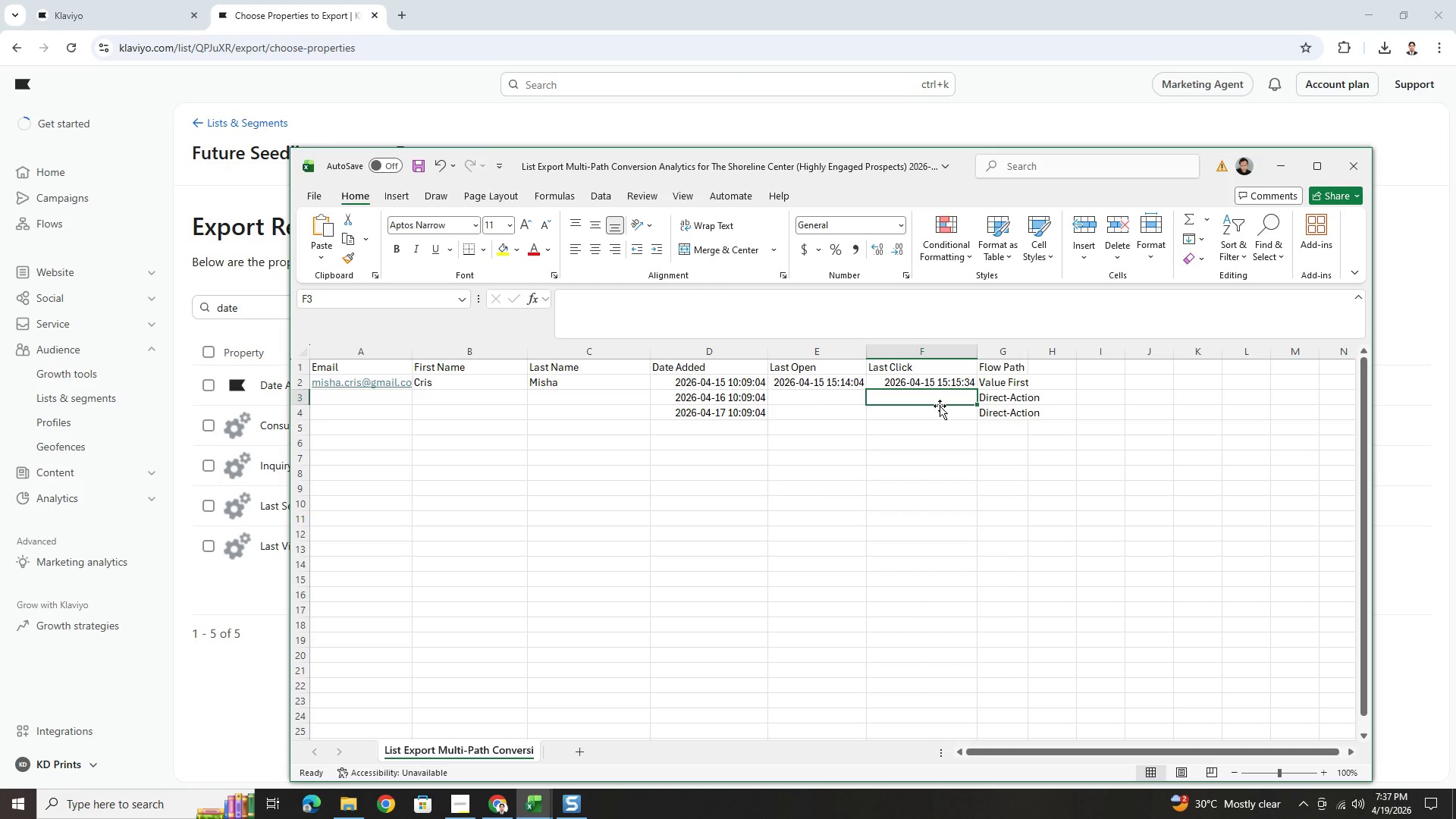 
left_click([805, 416])
 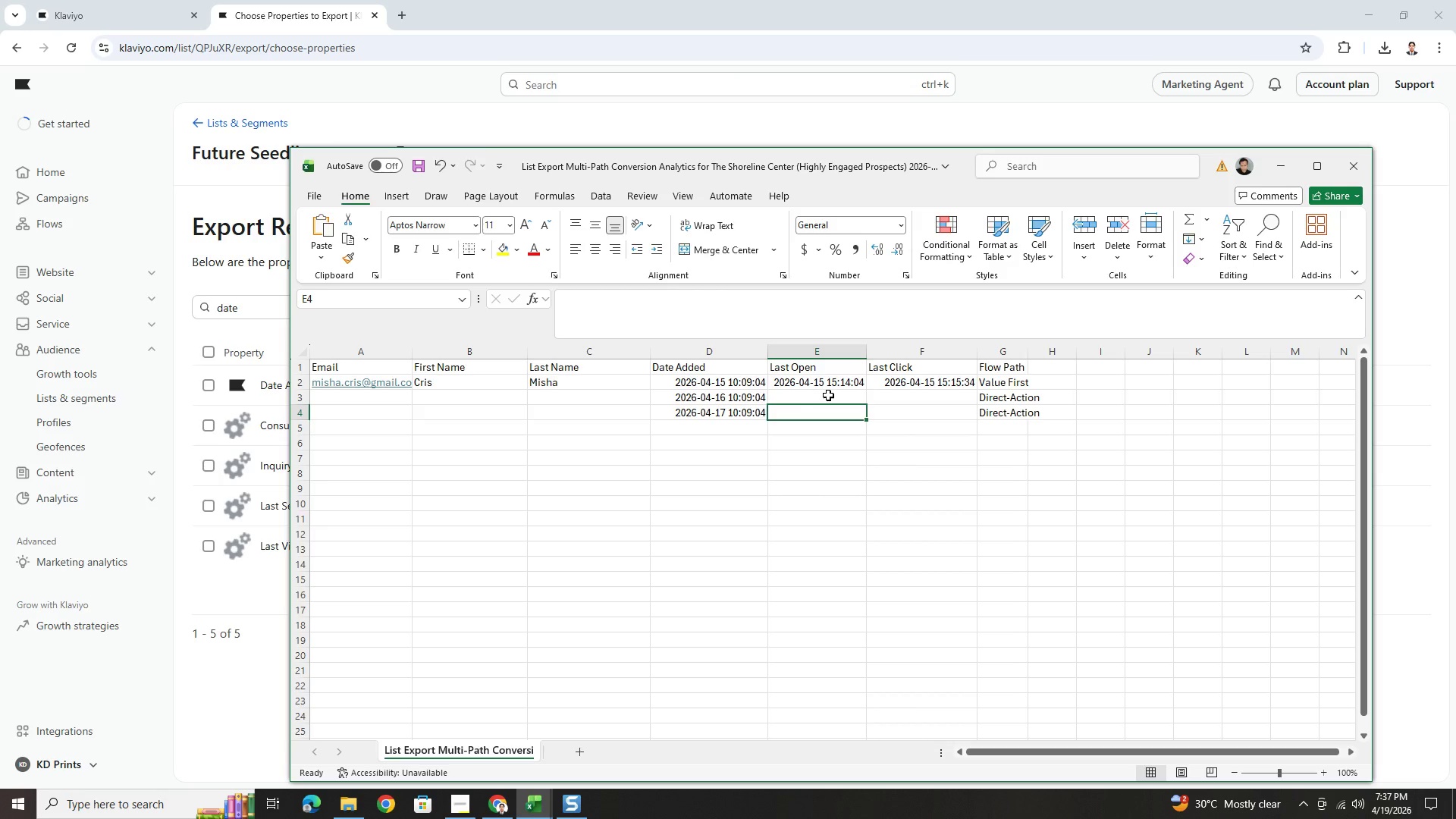 
left_click([829, 394])
 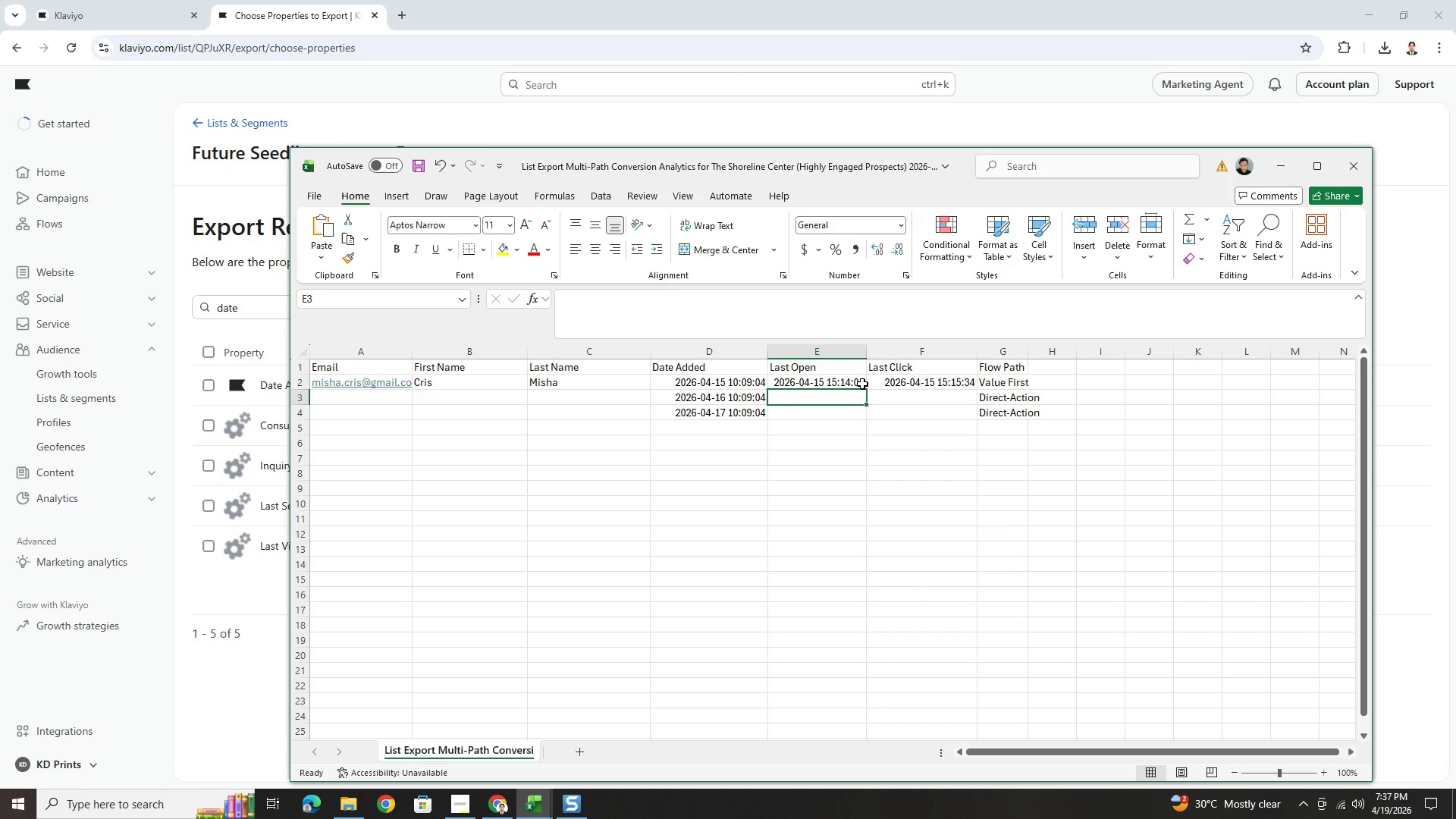 
left_click([862, 384])
 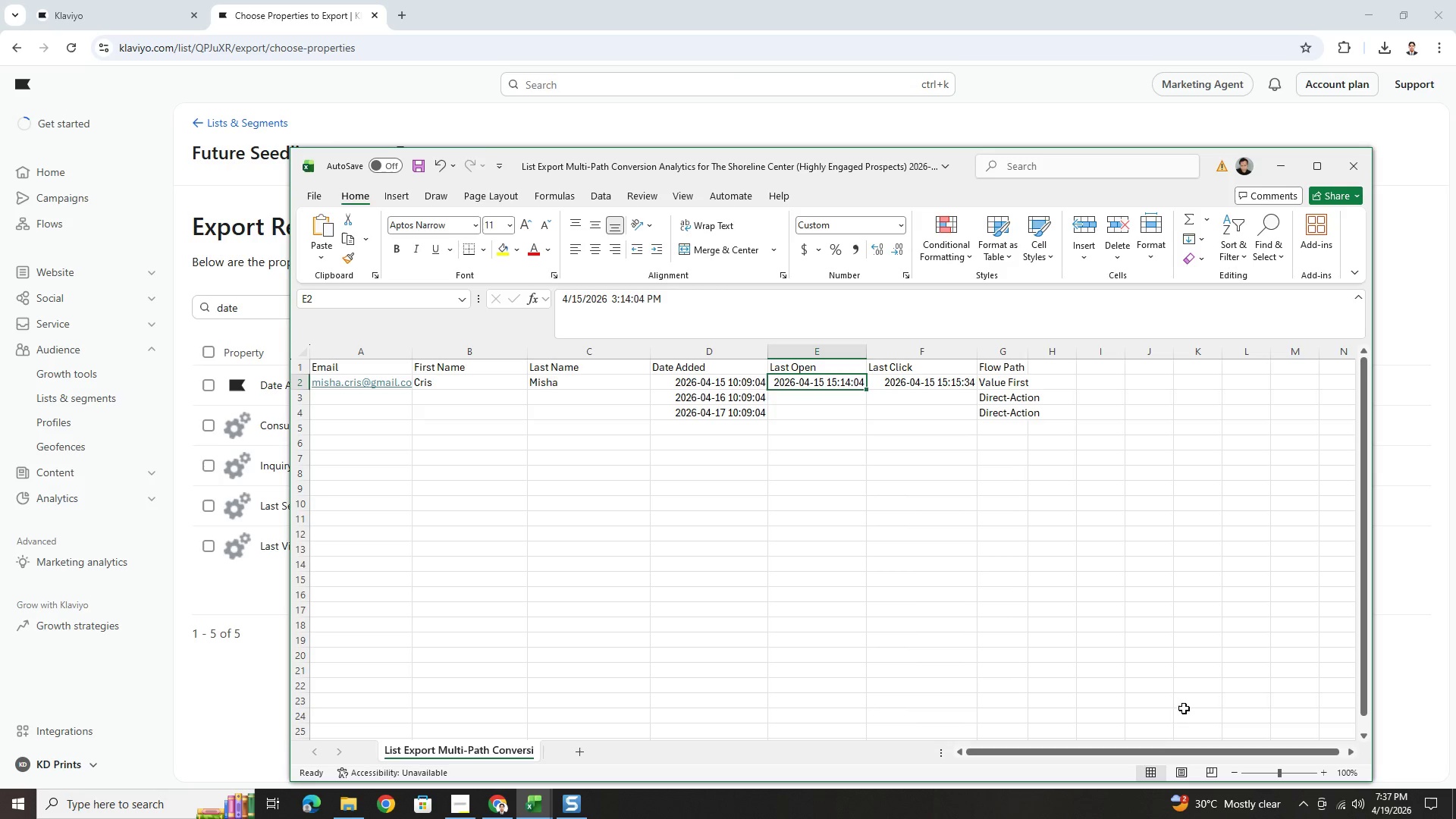 
left_click_drag(start_coordinate=[1172, 748], to_coordinate=[985, 751])
 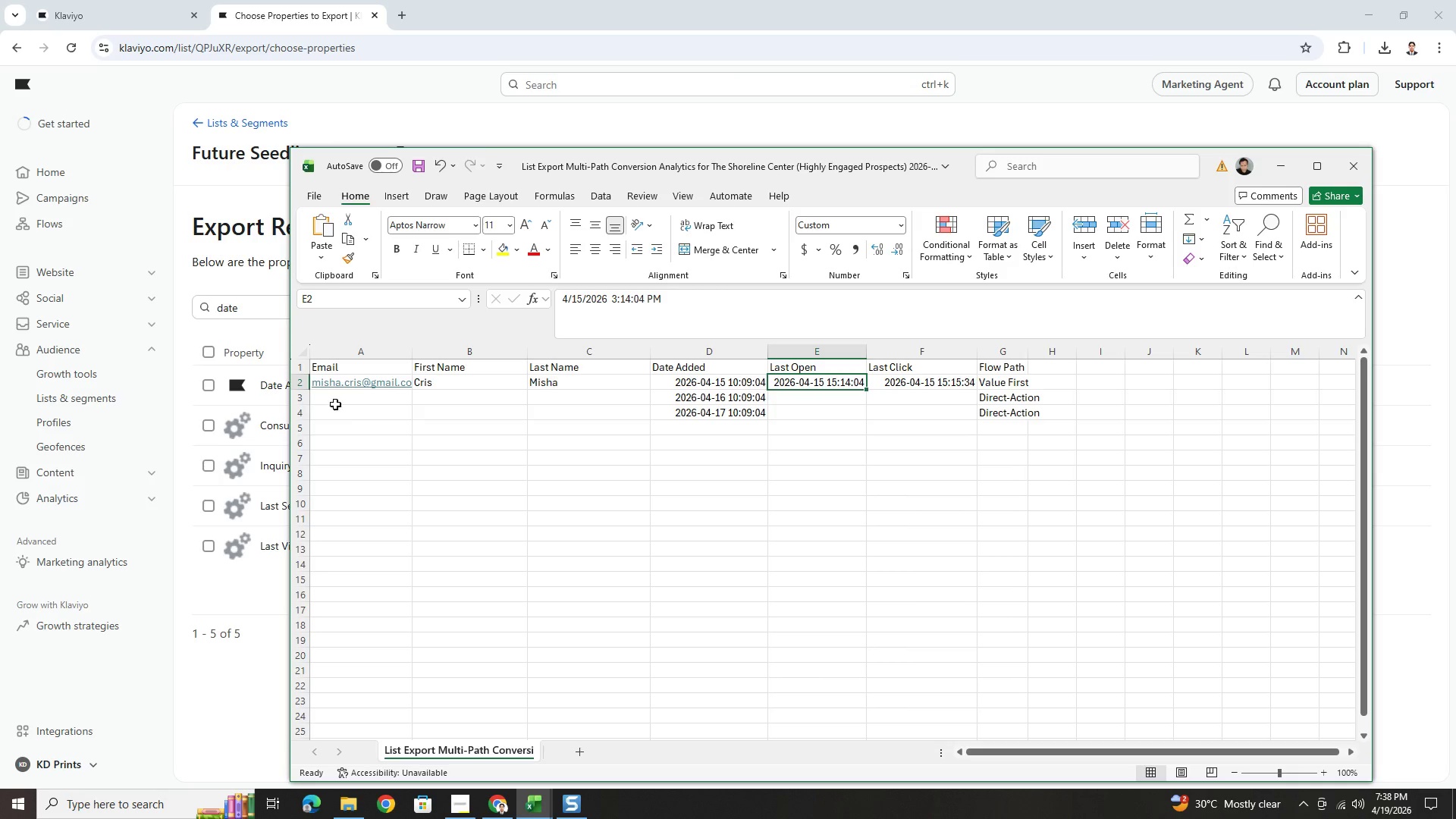 
left_click([356, 397])
 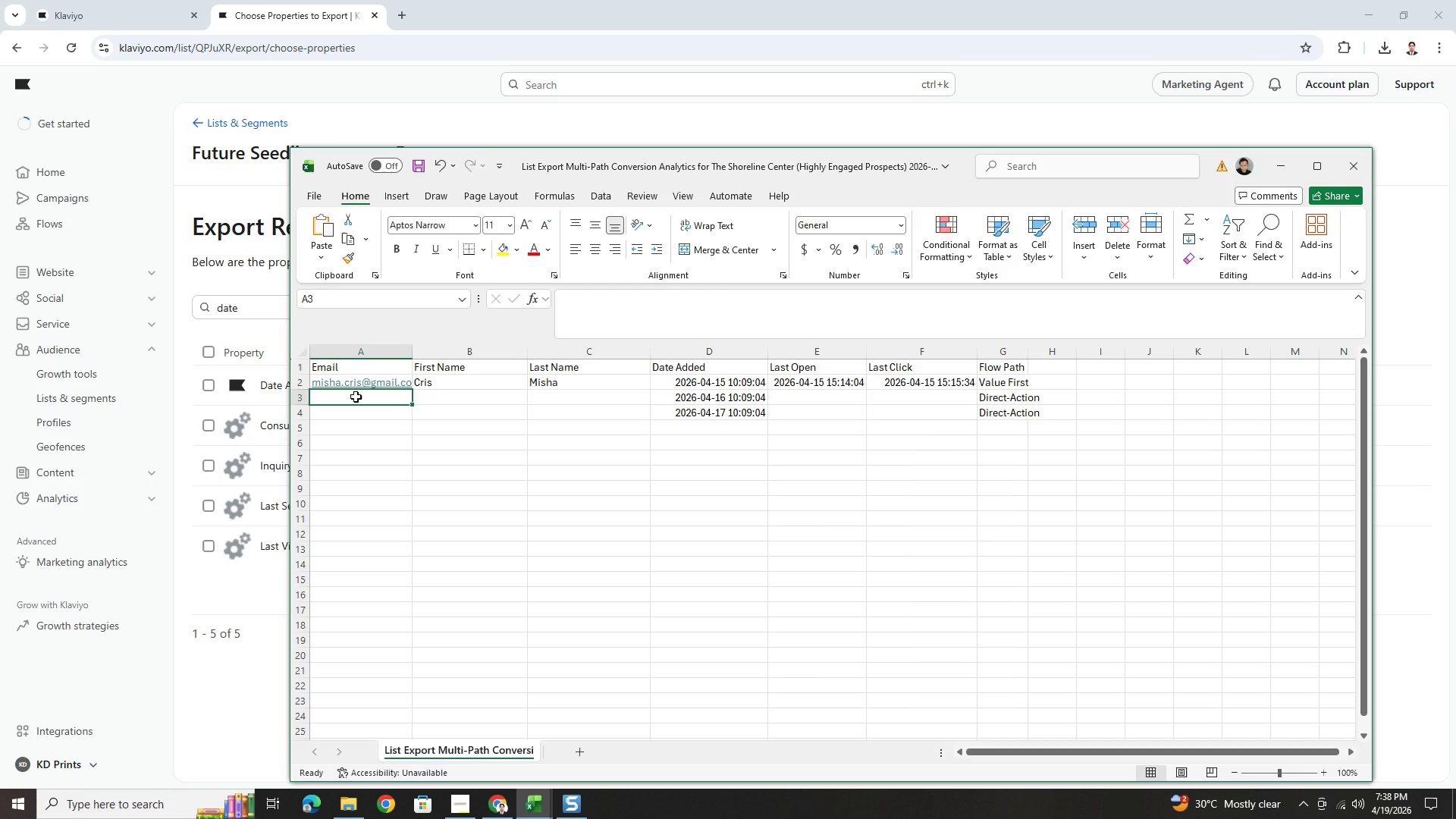 
type(crisostomo)
 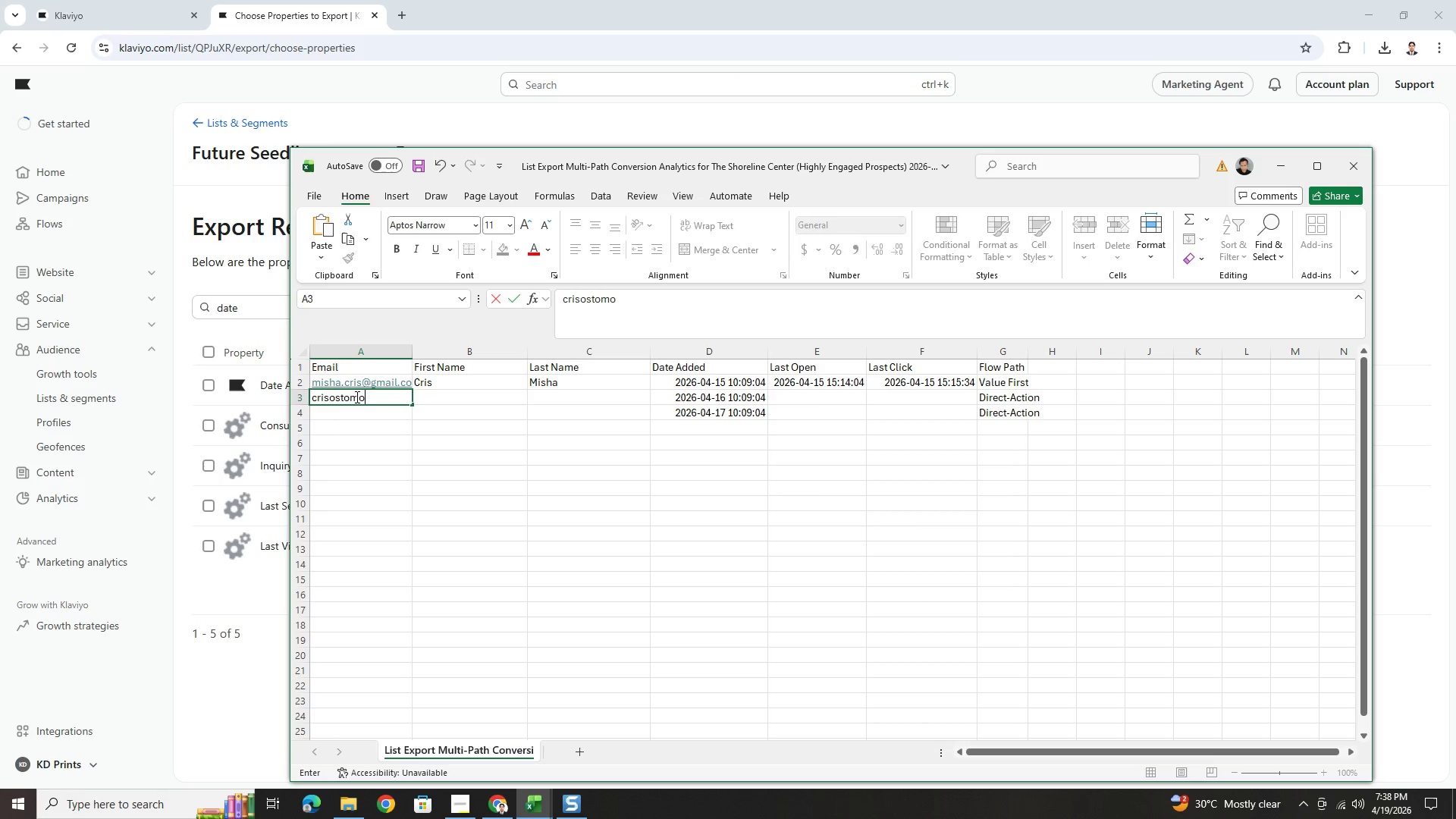 
type(ibara)
key(Backspace)
type(ra@gmail.com)
key(Tab)
type(Crisostomo)
key(Tab)
type(Iba)
 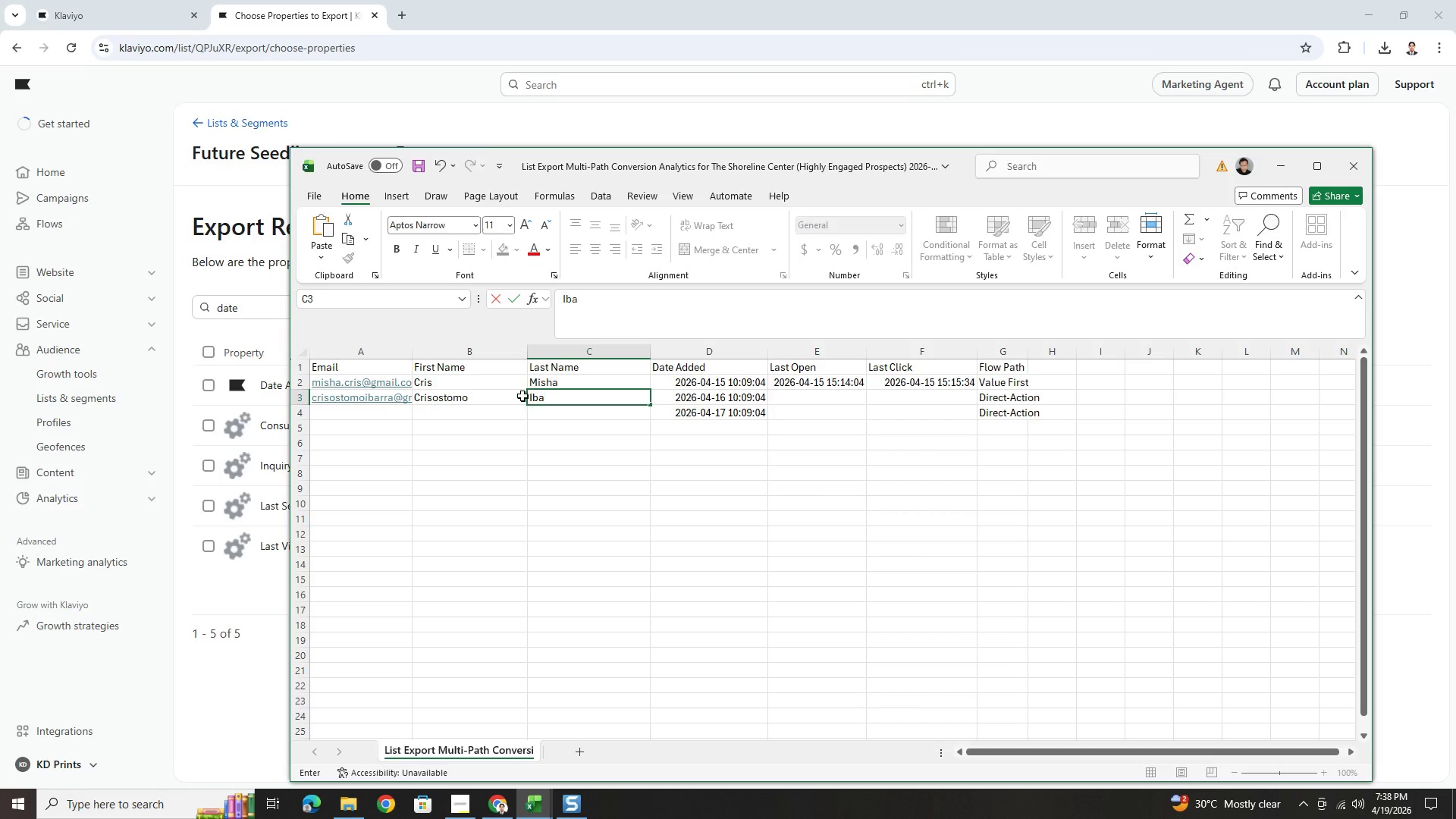 
double_click([555, 397])
 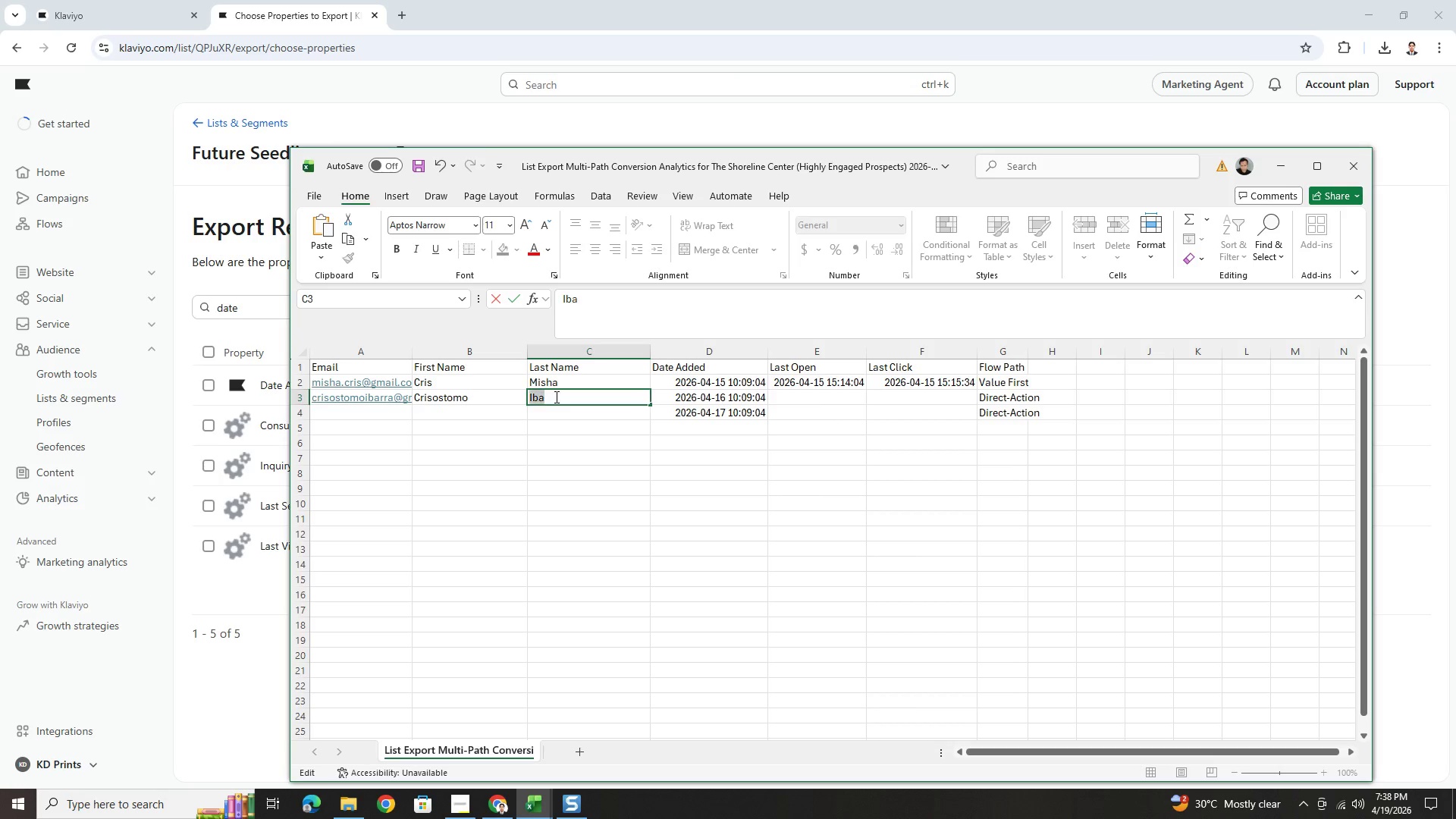 
triple_click([555, 397])
 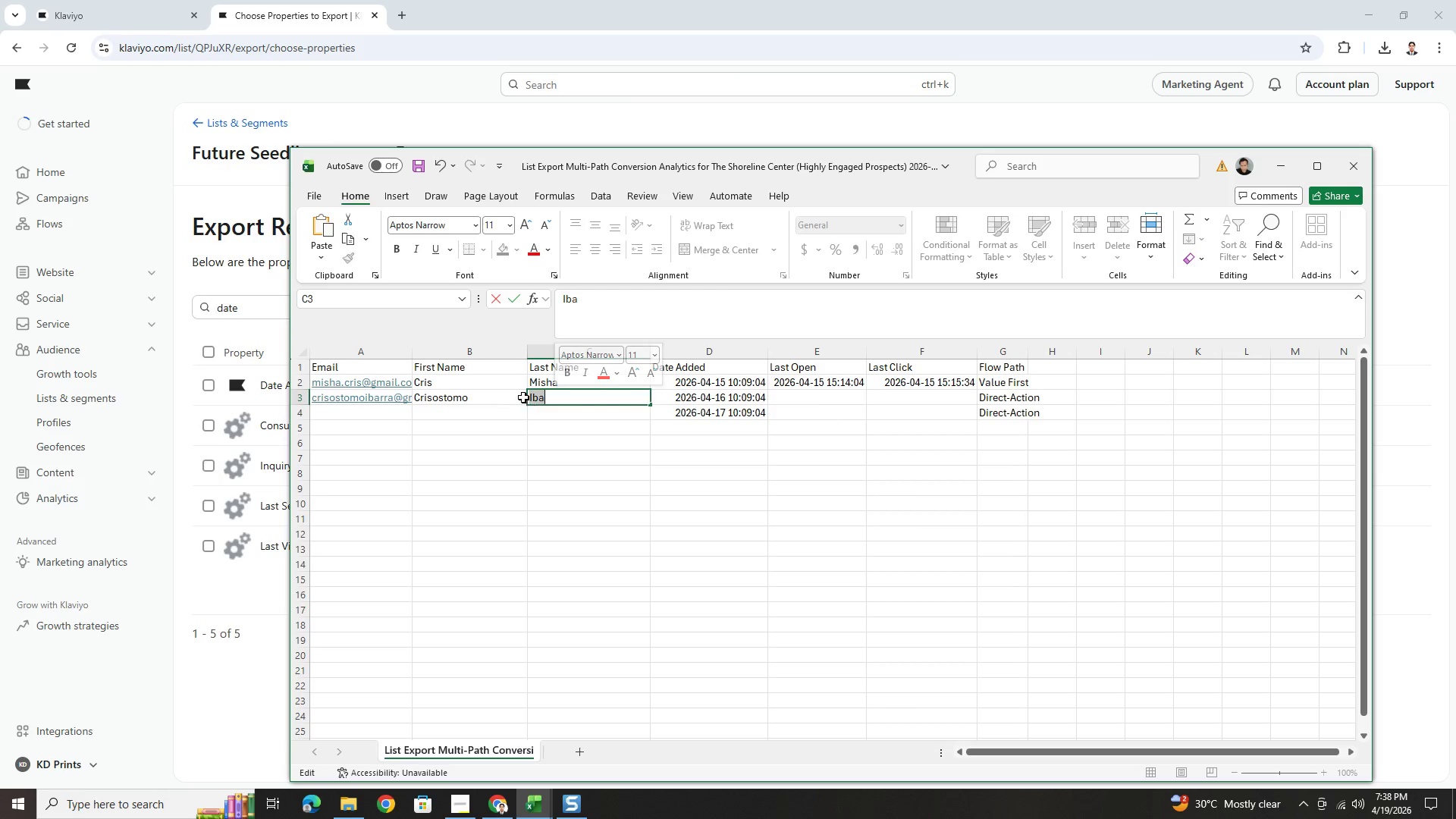 
key(Control+X)
 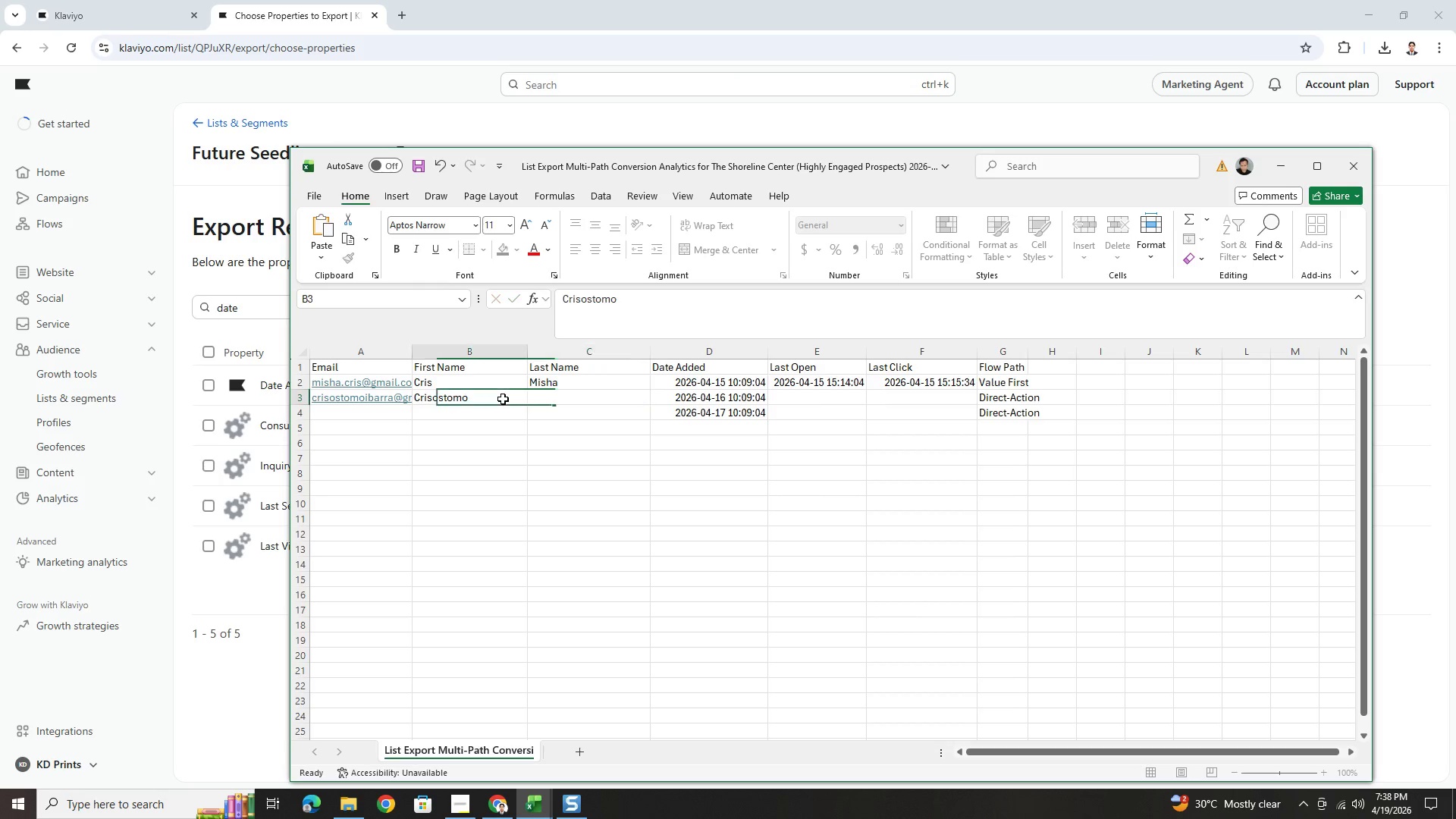 
double_click([503, 399])
 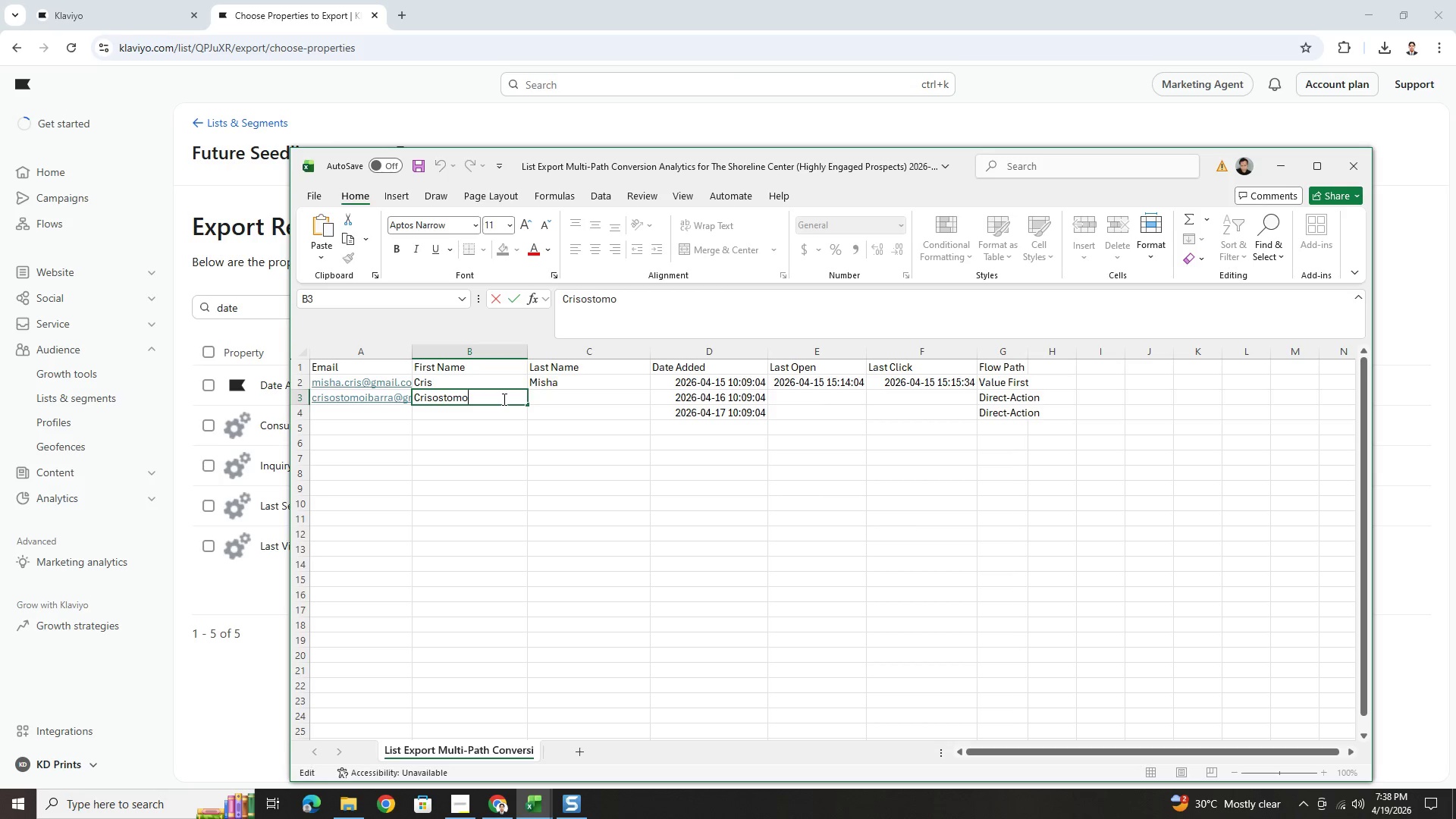 
key(Control+V)
 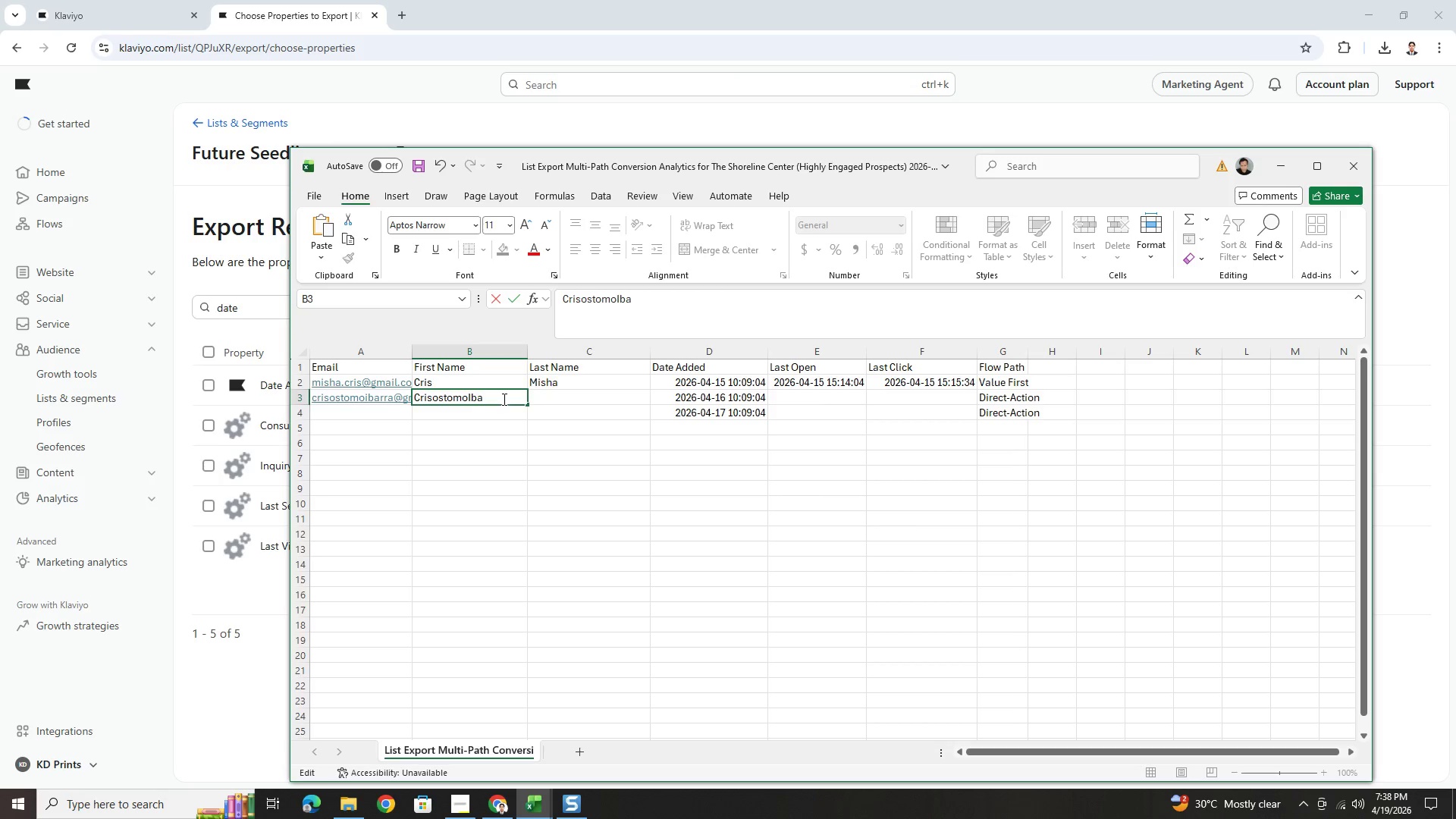 
key(Control+A)
 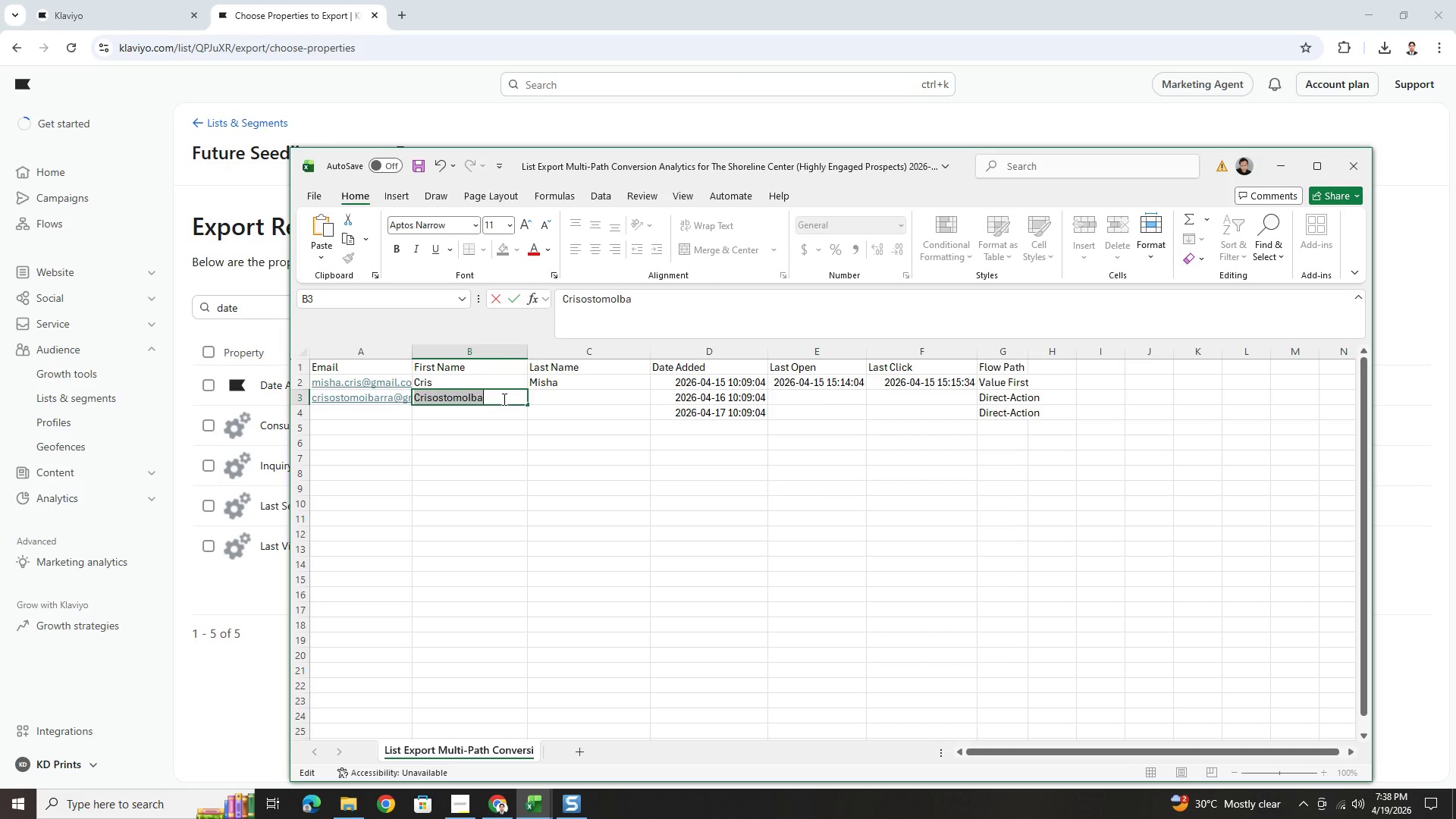 
key(Control+V)
 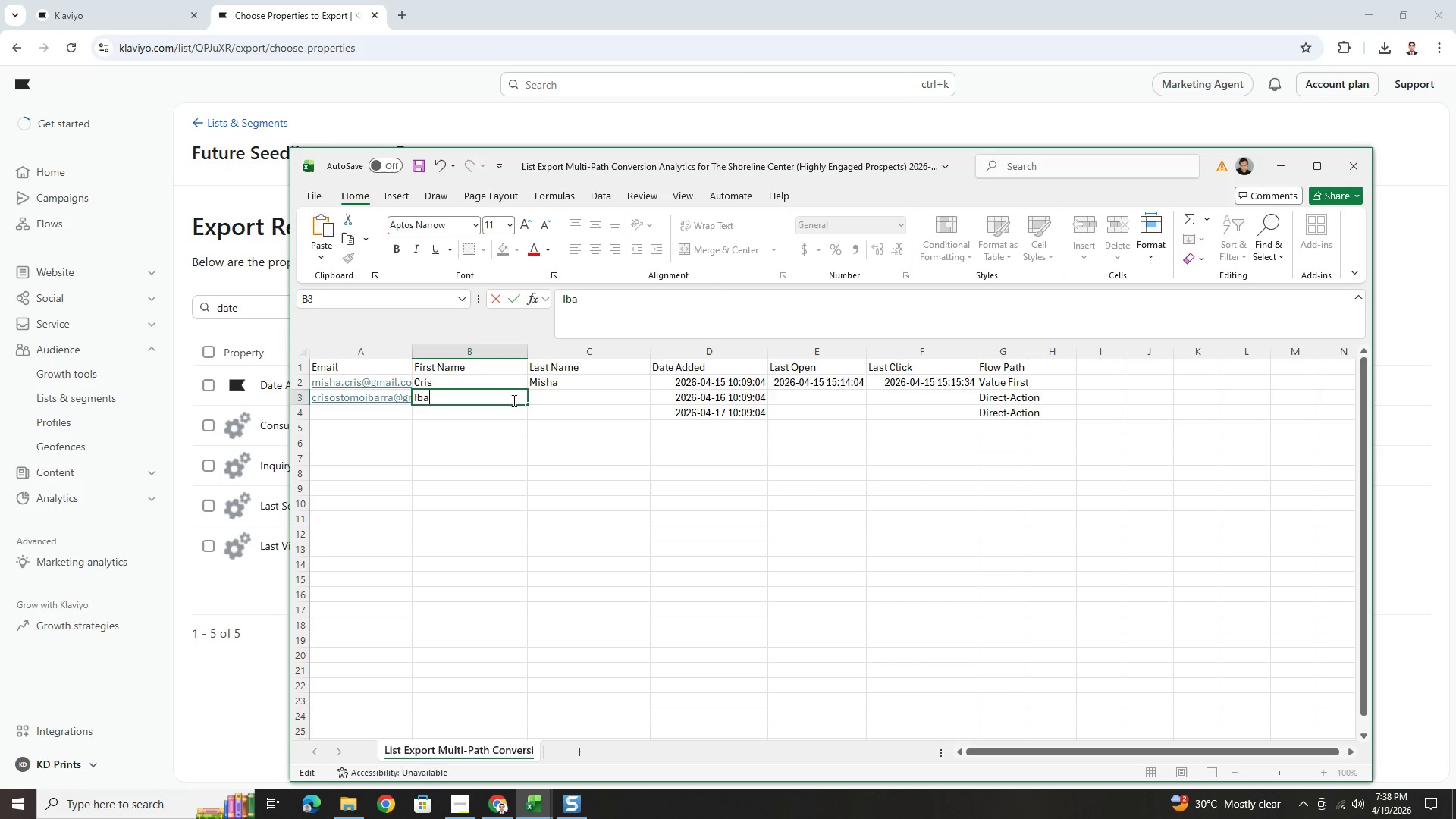 
type(rr)
 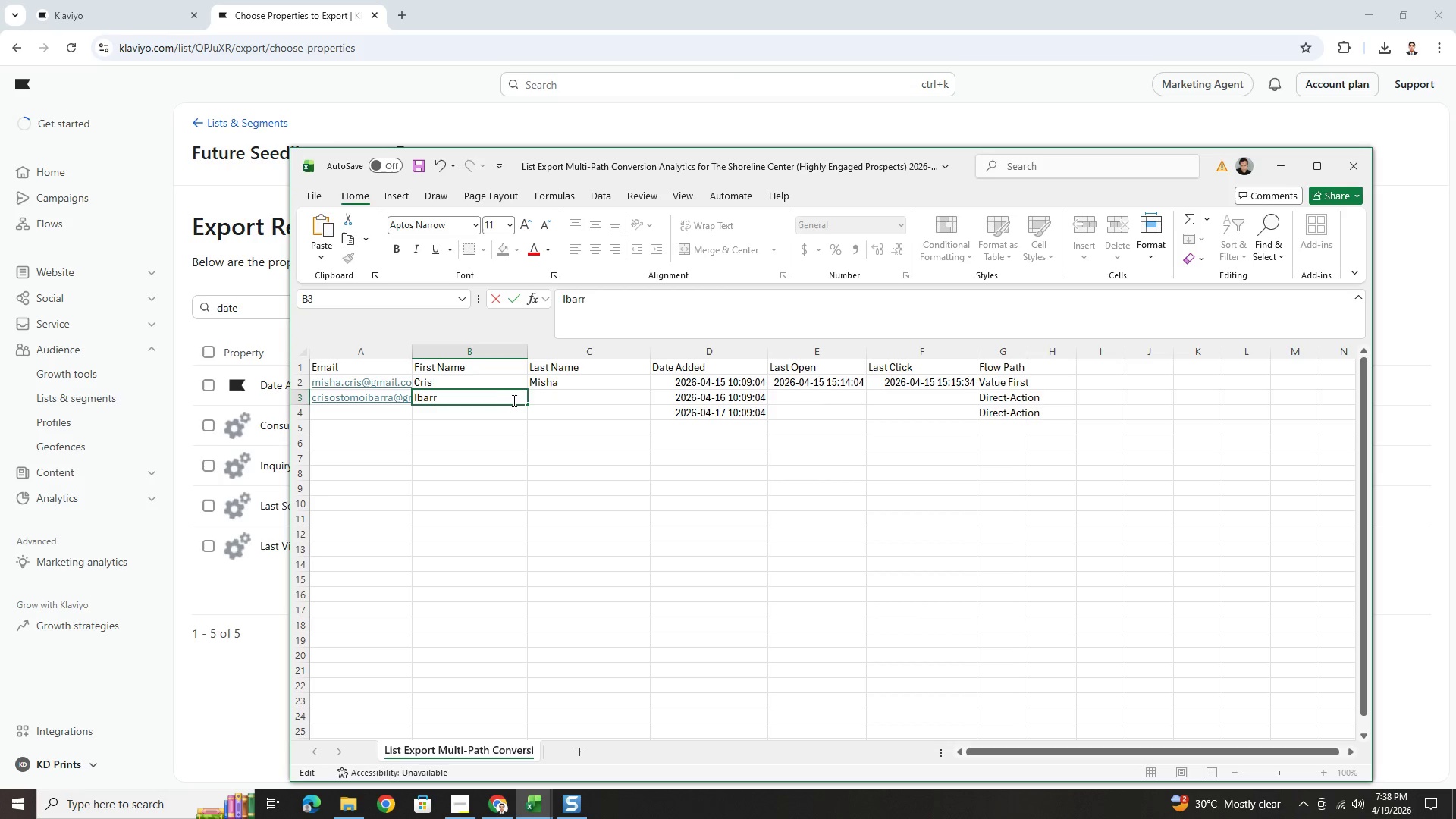 
key(A)
 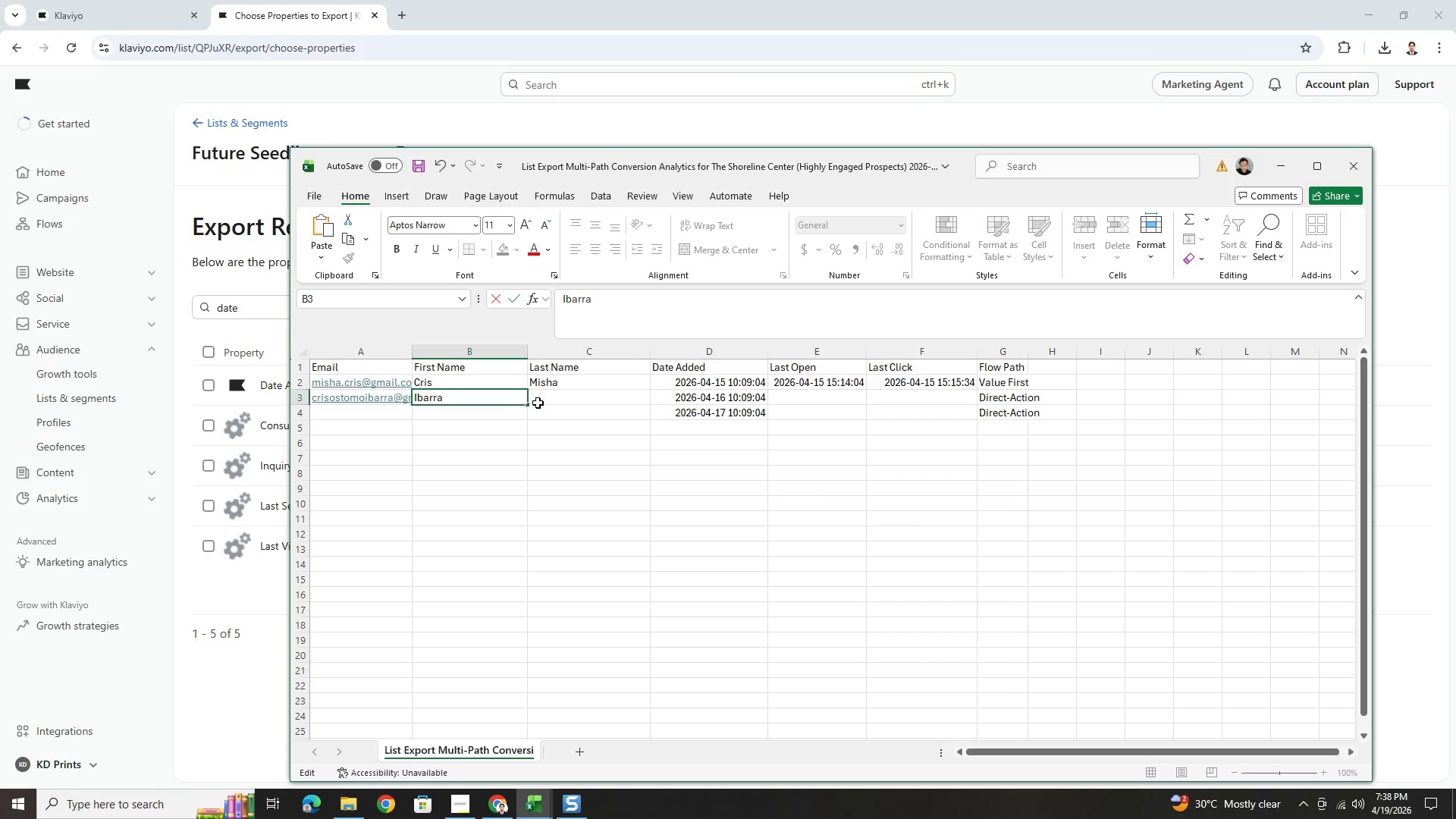 
left_click([538, 403])
 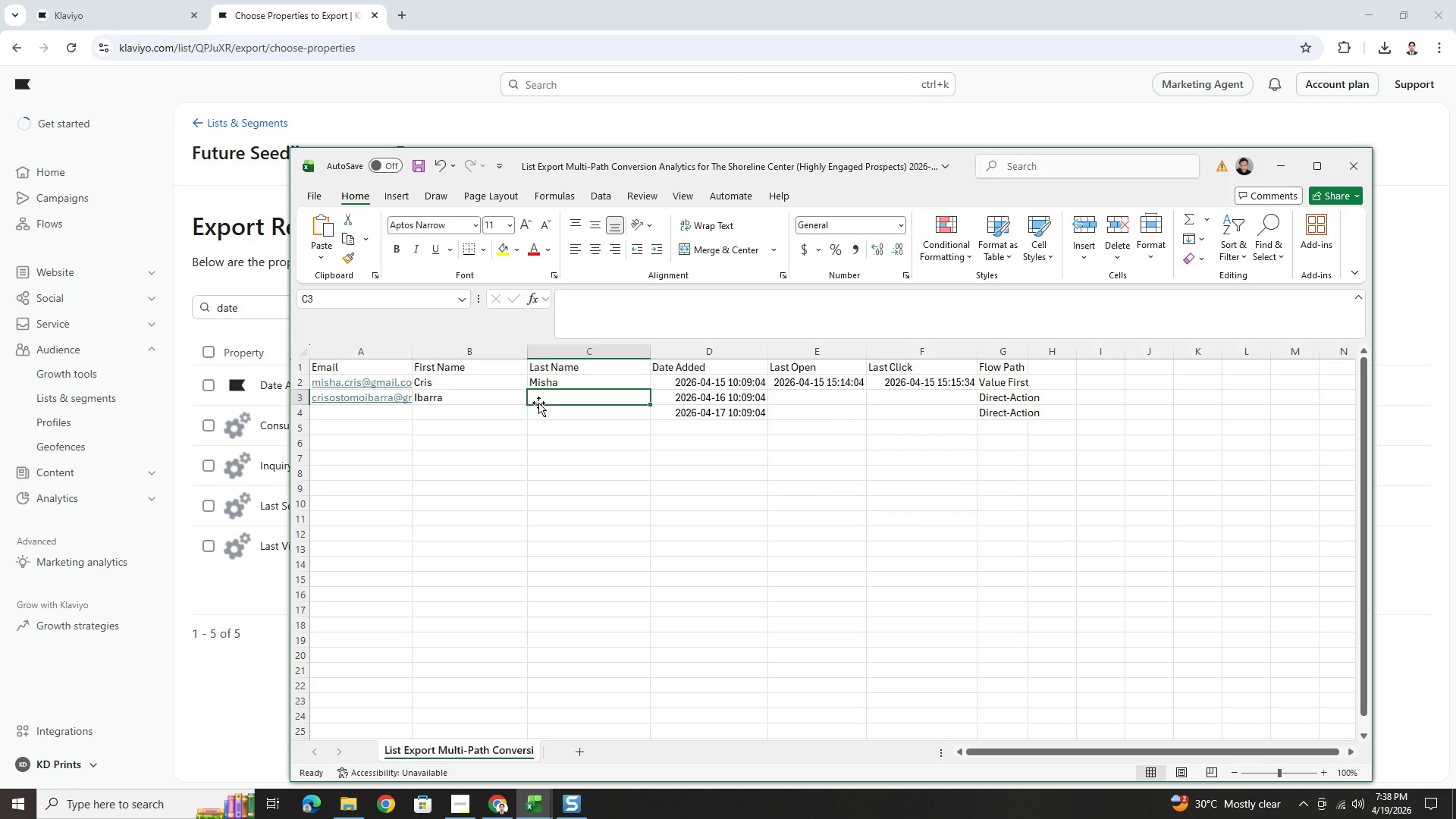 
type(Crisostomo)
 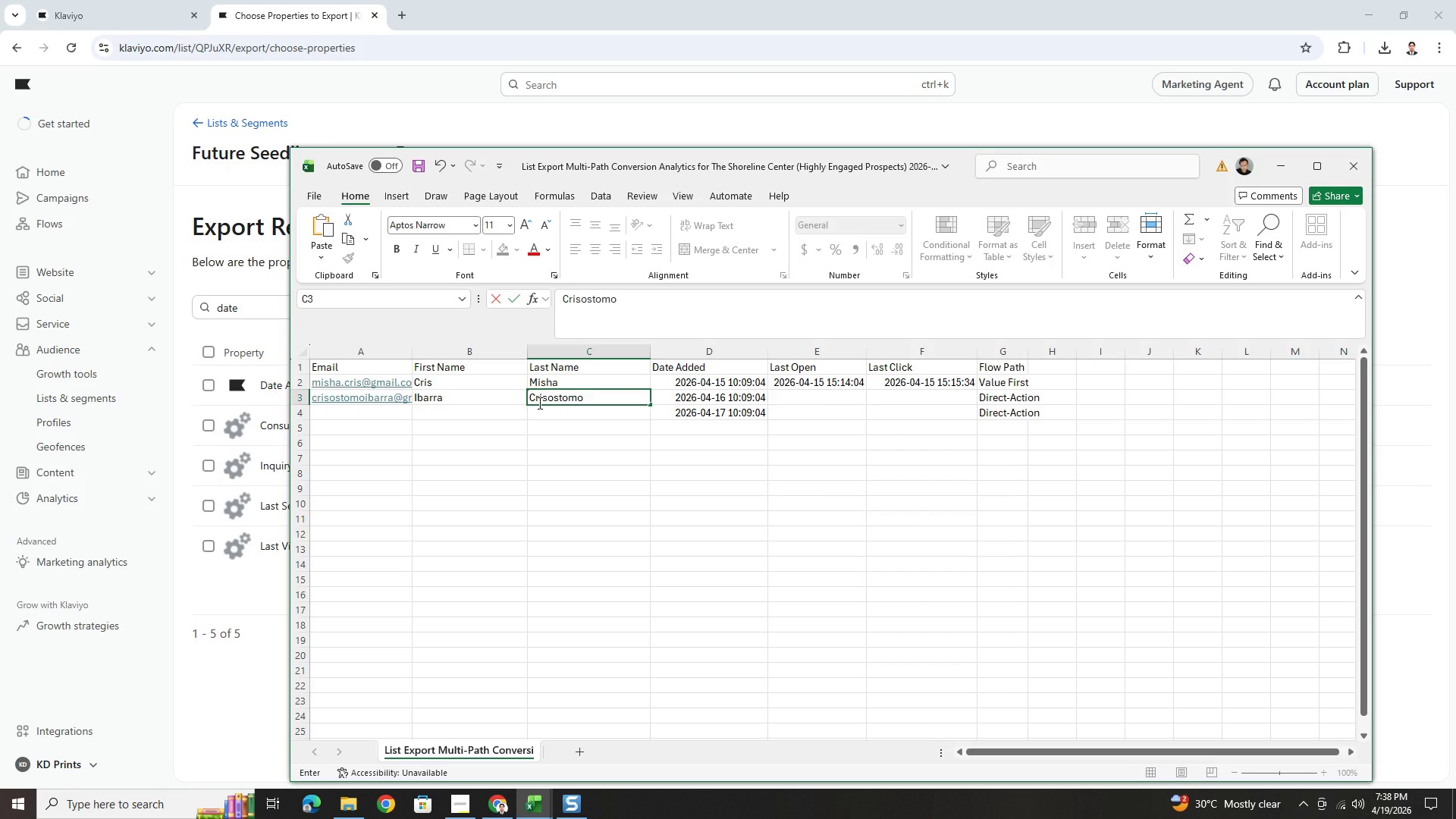 
key(Tab)
 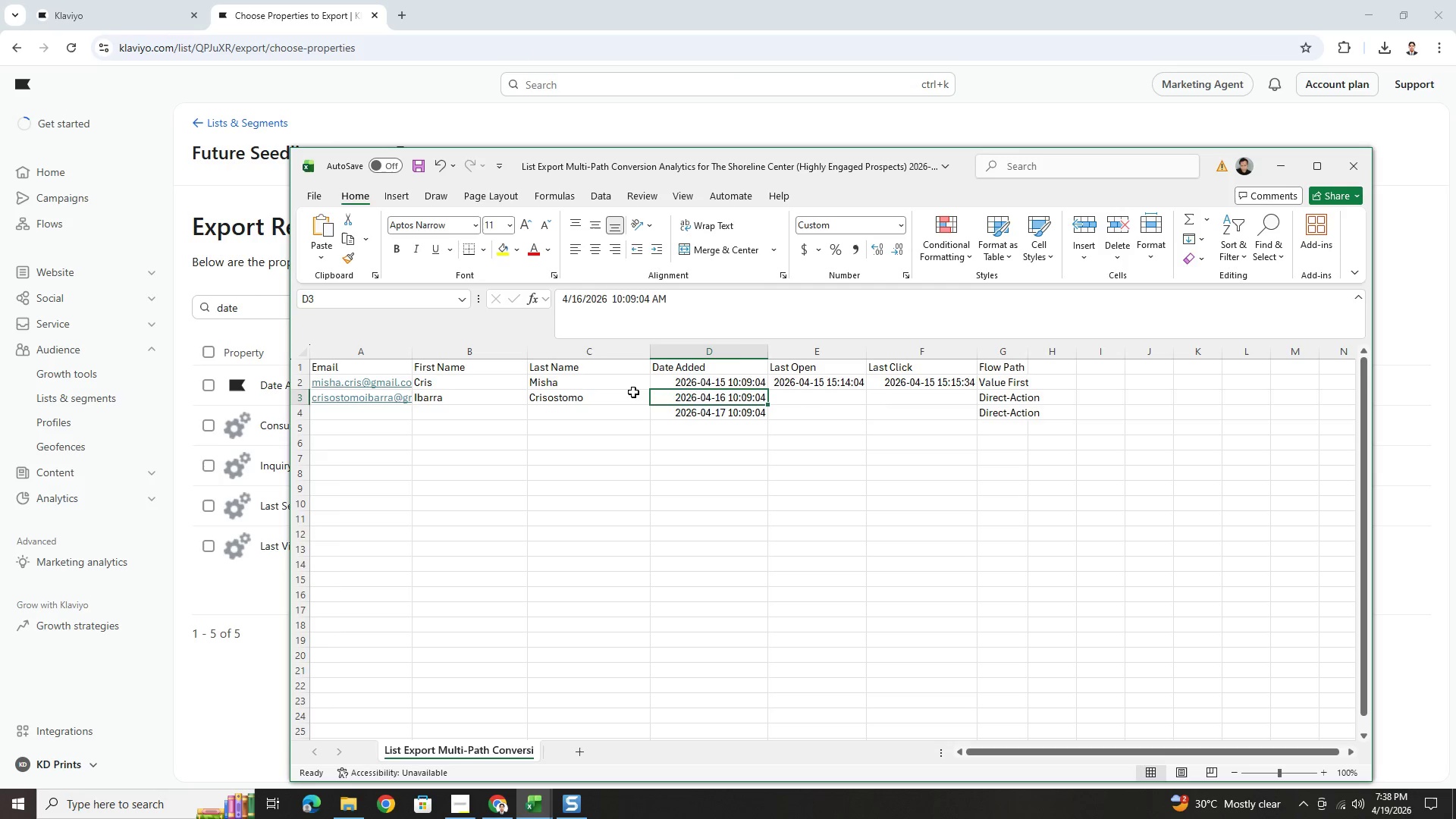 
key(Tab)
 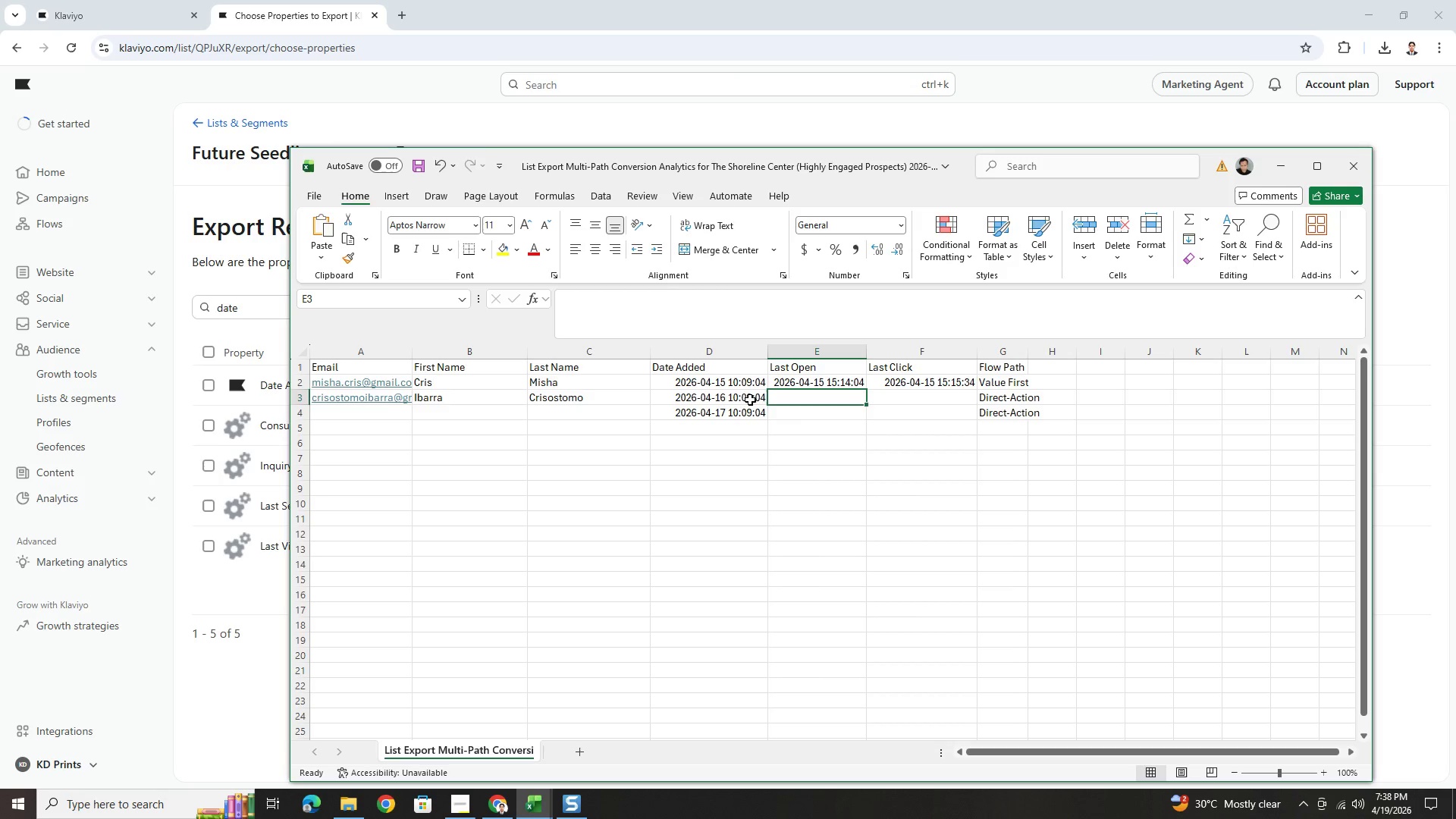 
left_click([732, 397])
 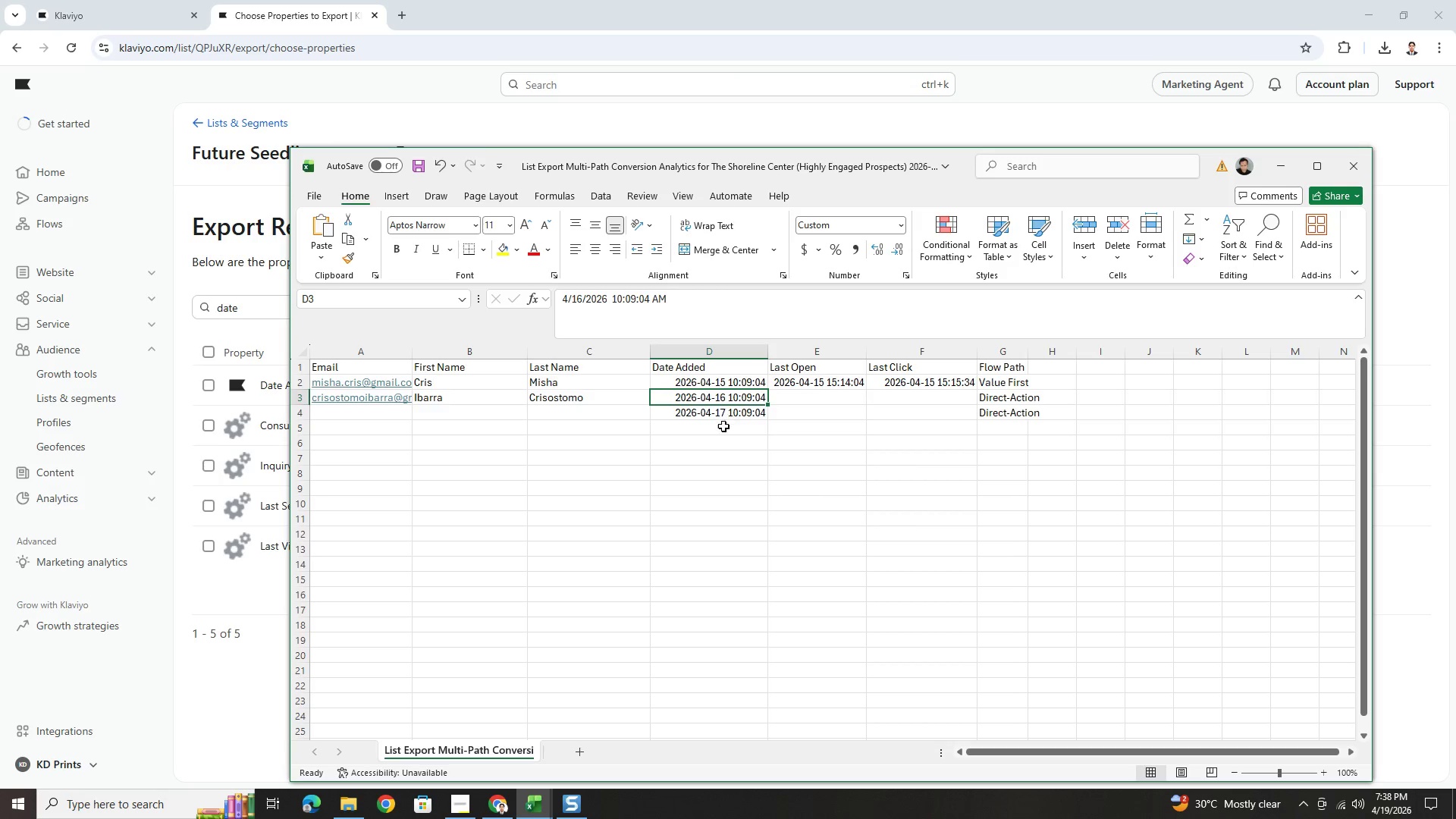 
double_click([714, 395])
 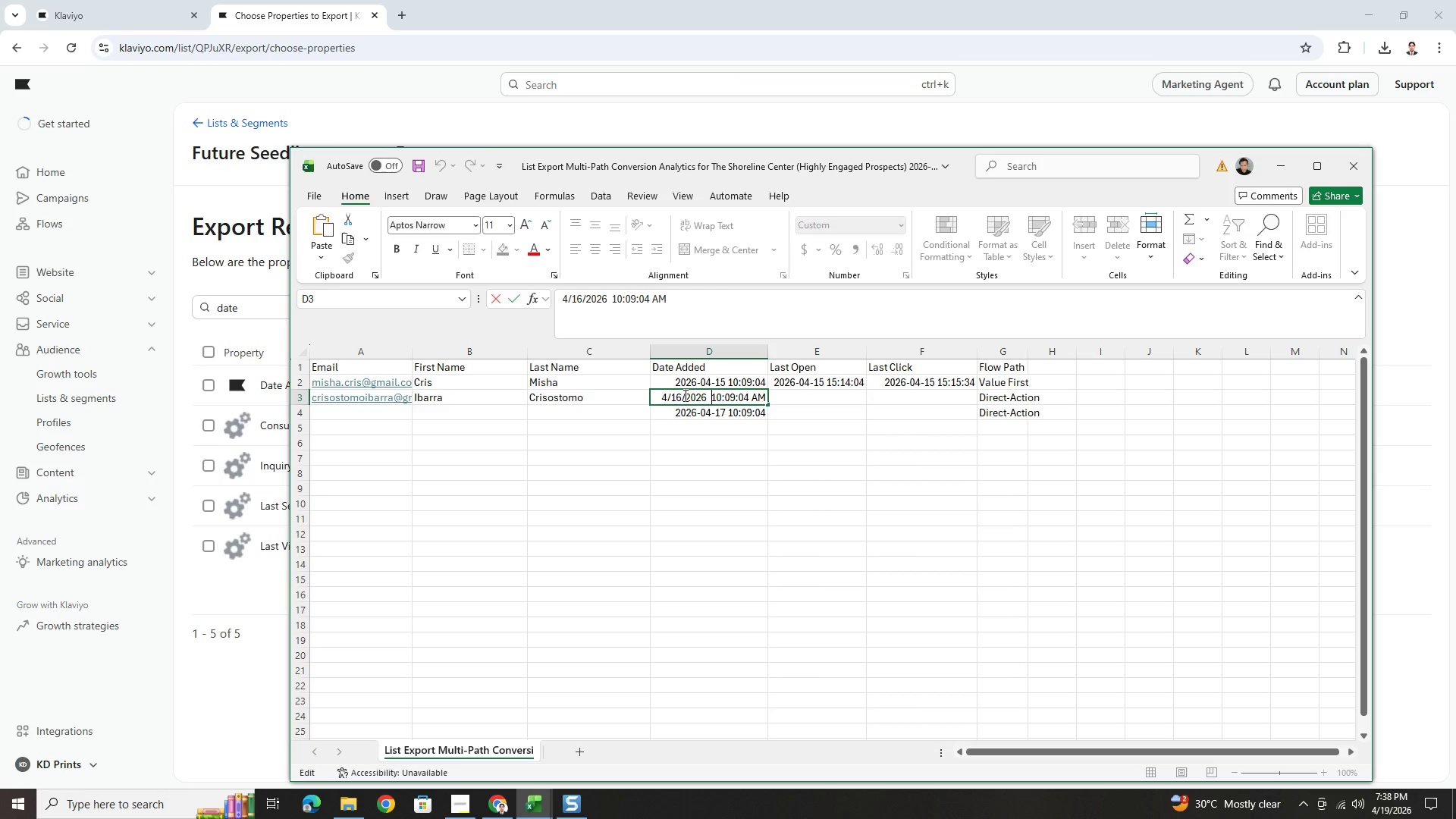 
left_click([682, 395])
 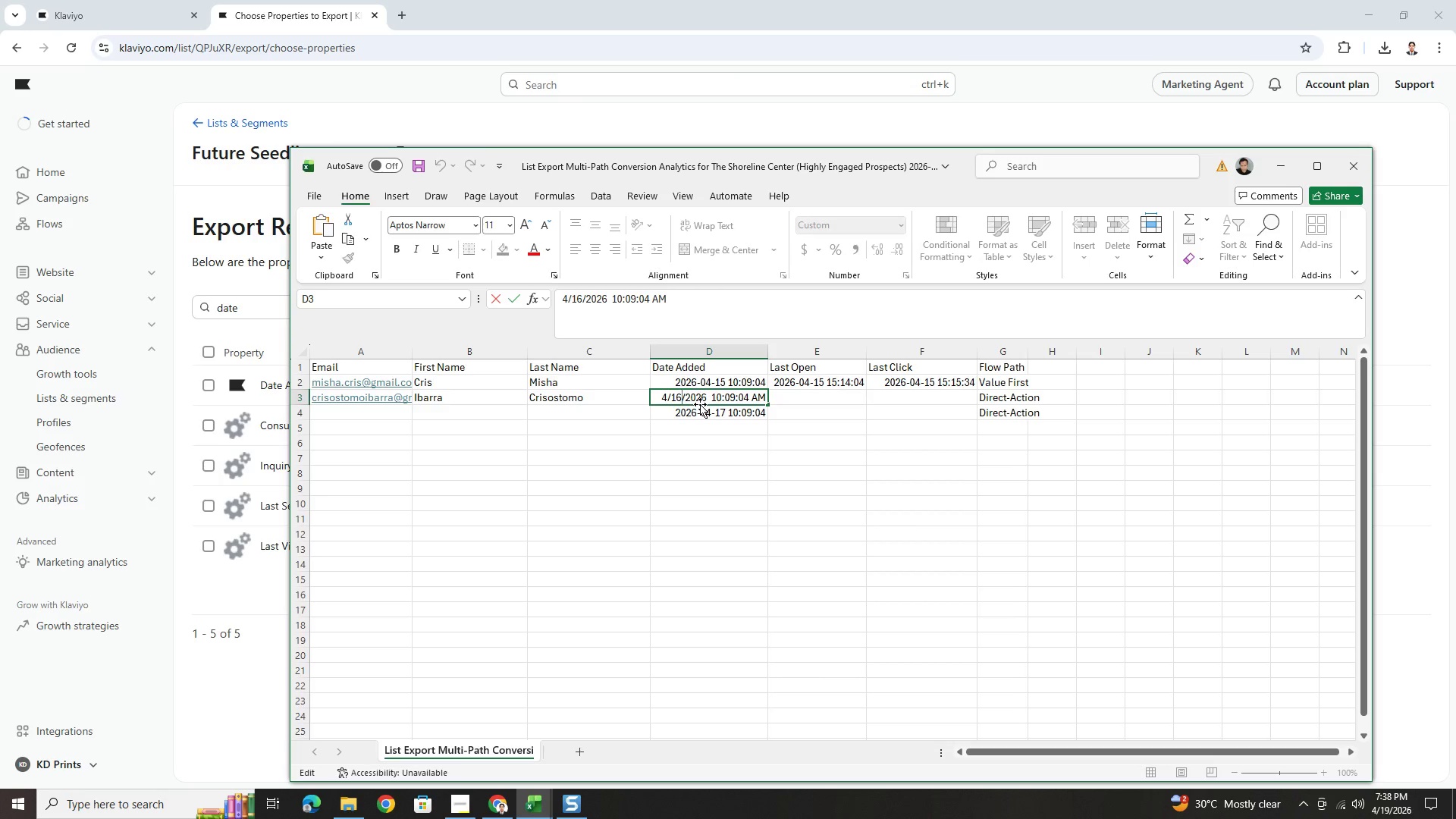 
key(Backspace)
 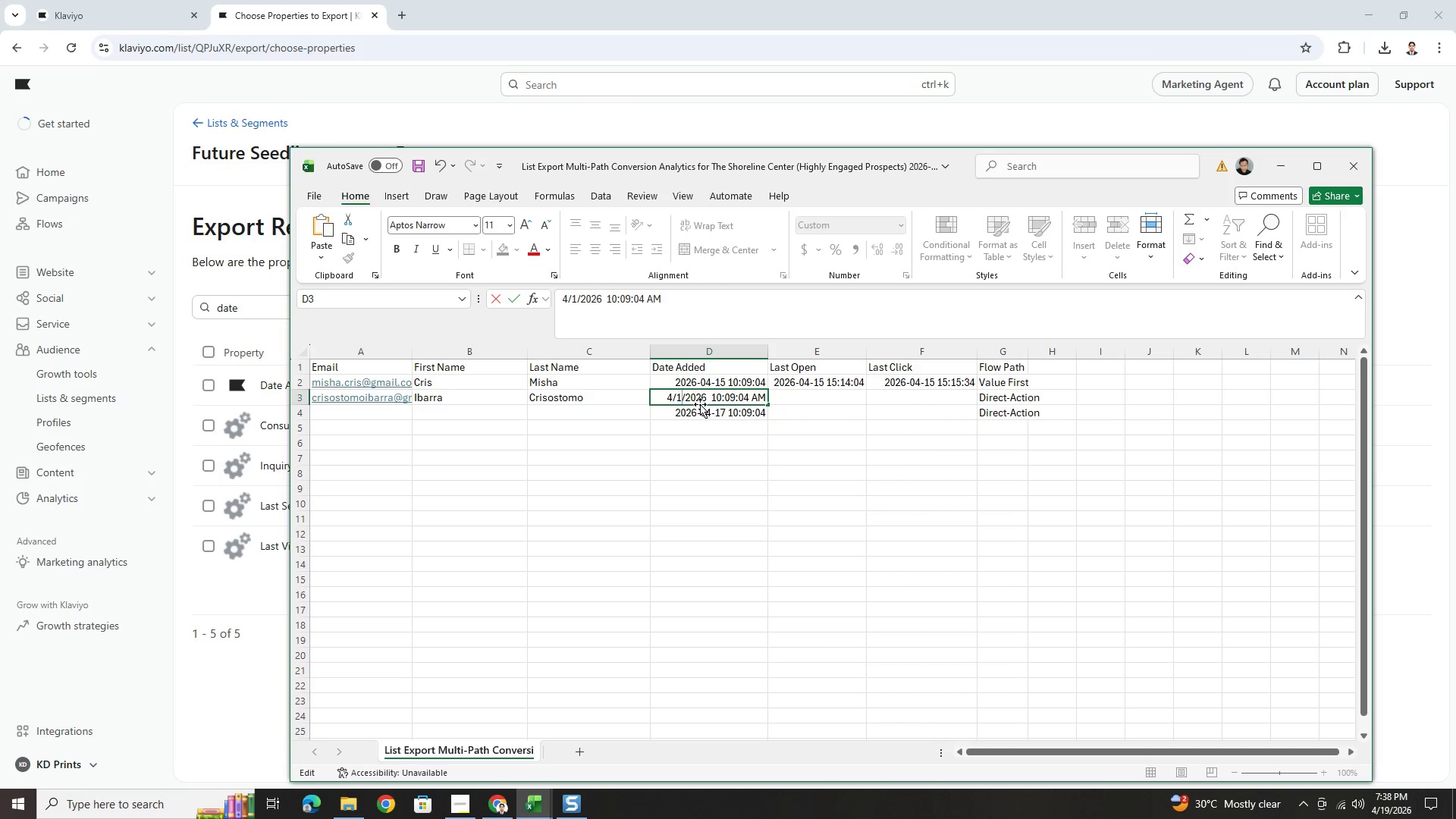 
key(5)
 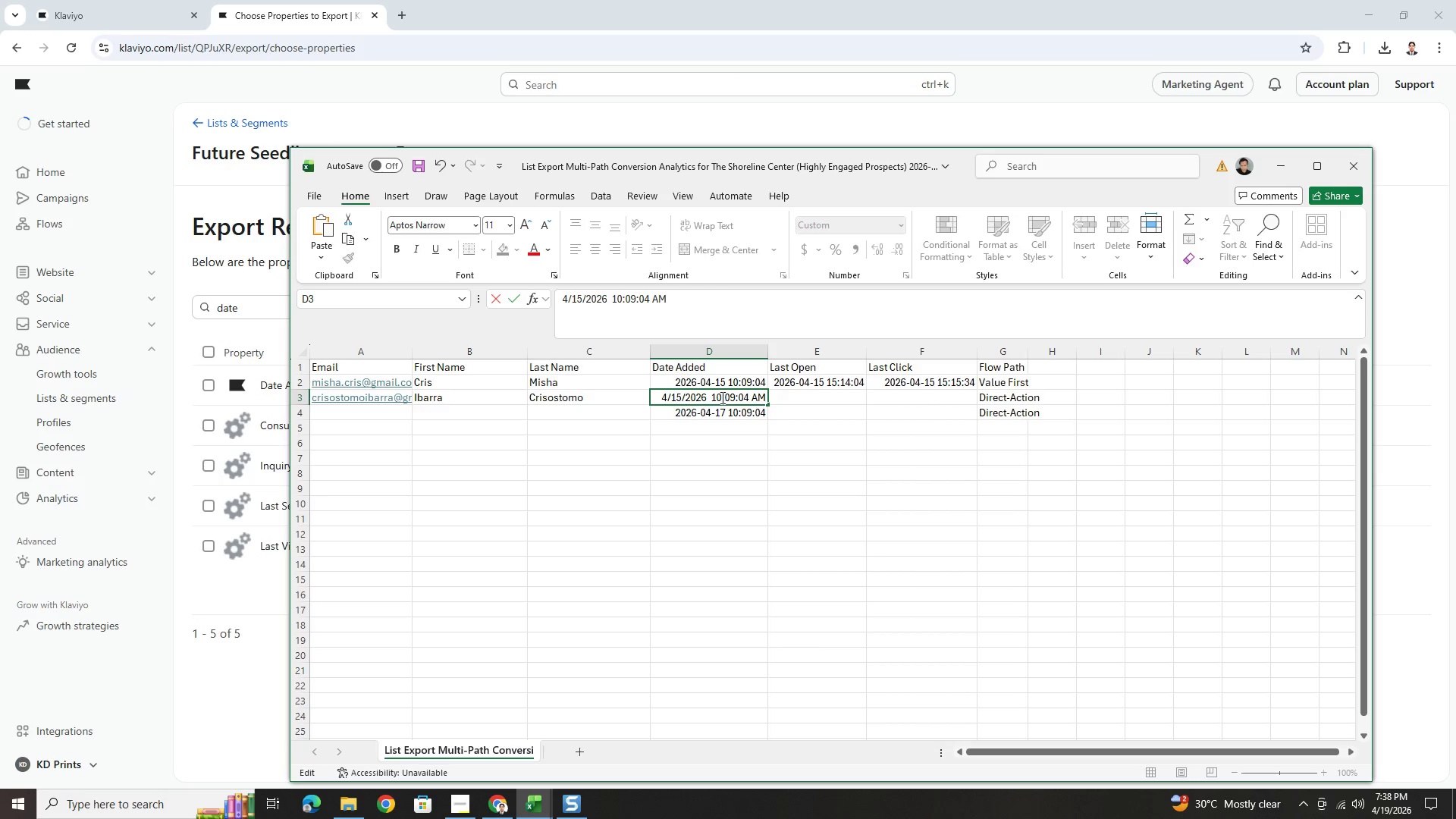 
left_click([721, 397])
 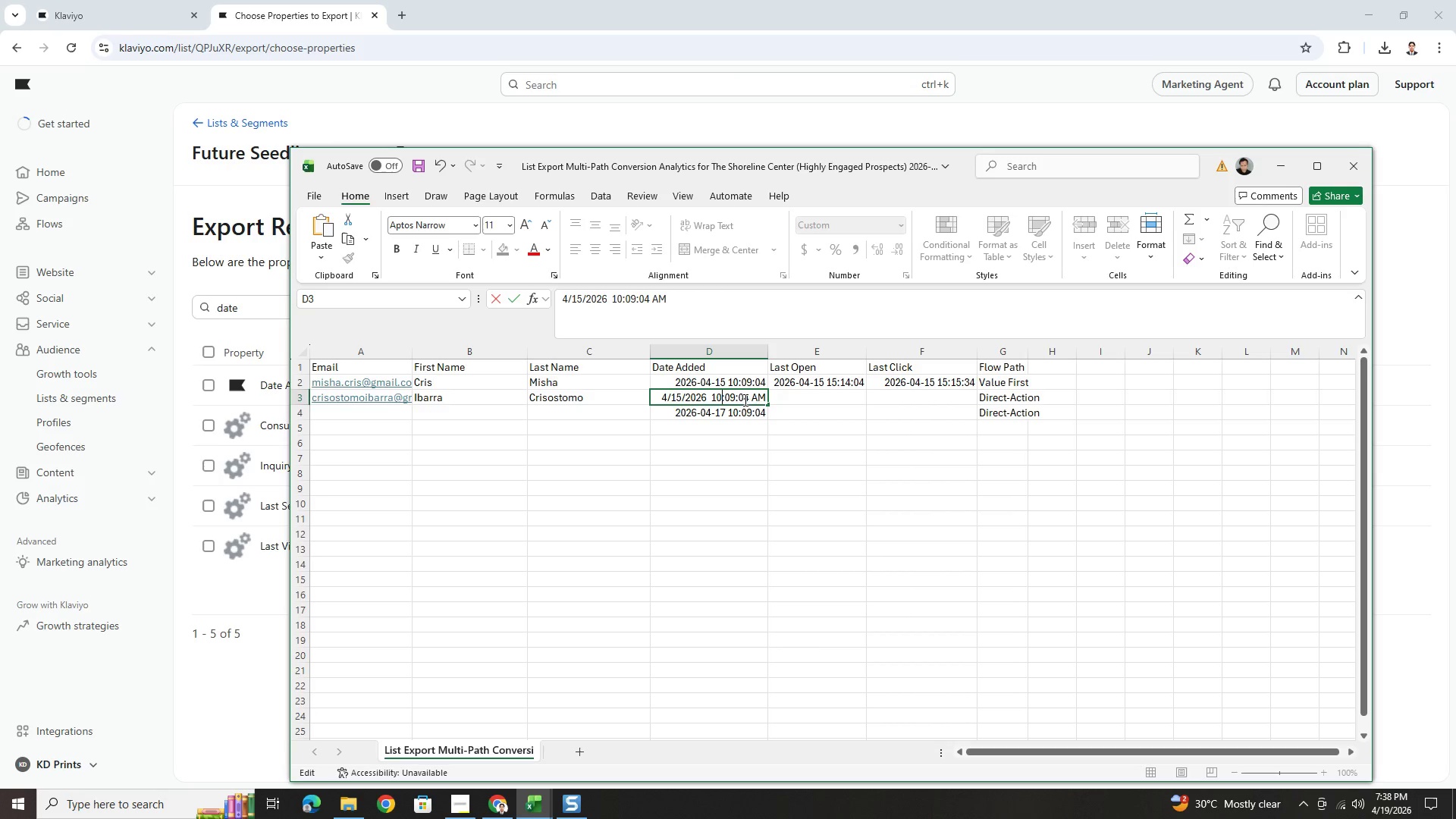 
left_click([734, 397])
 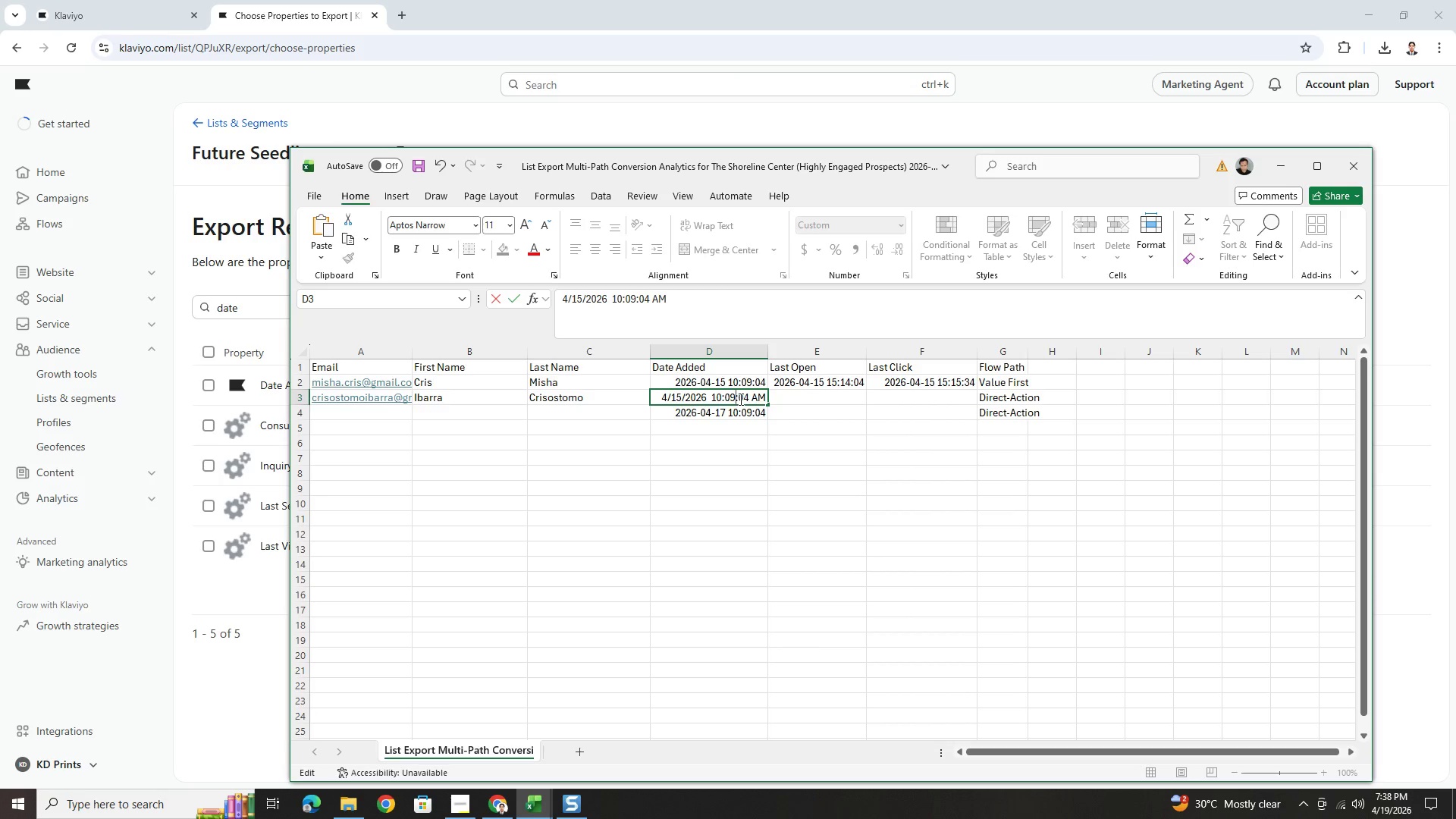 
key(Backspace)
 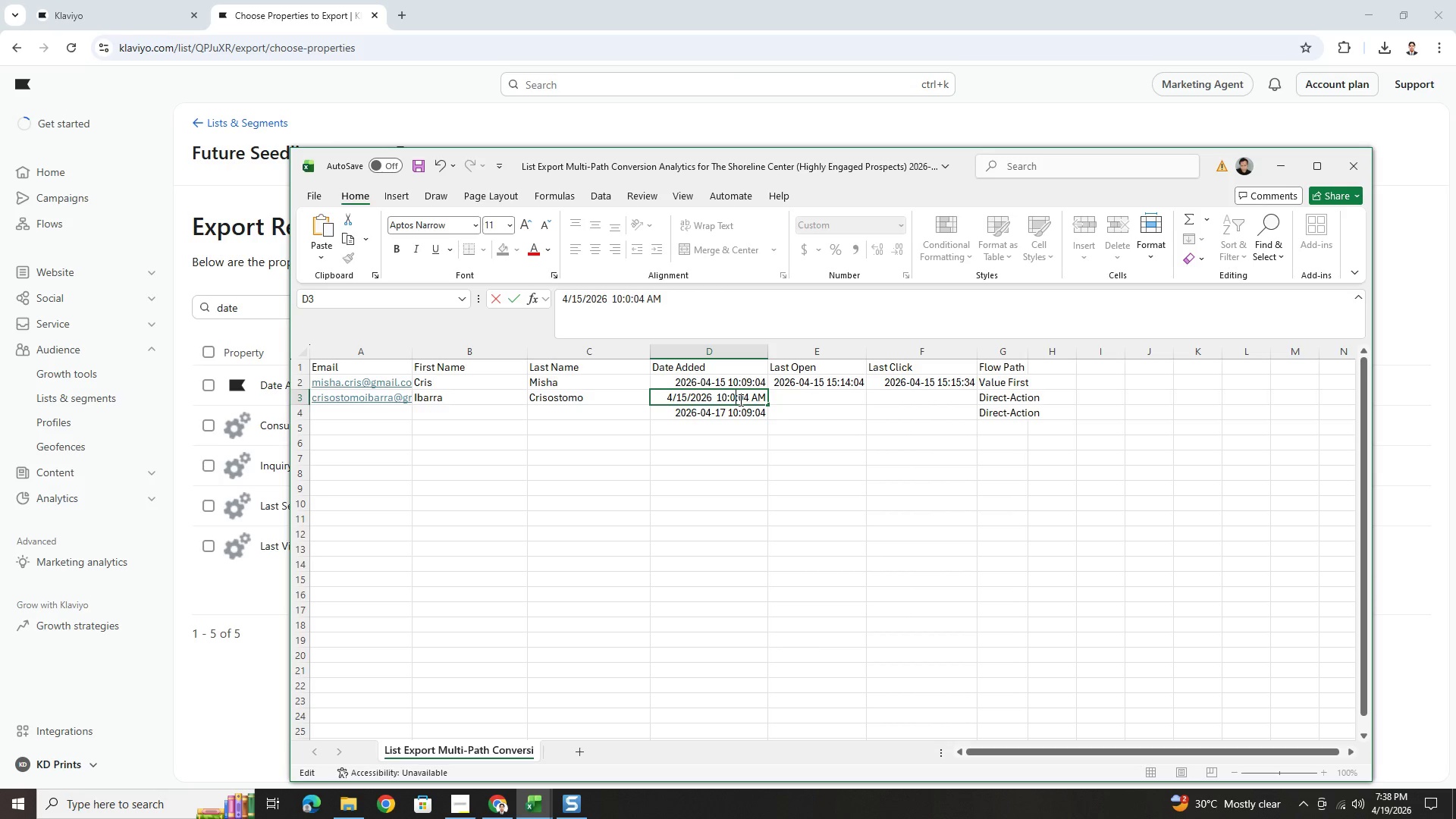 
key(Backspace)
type(30)
 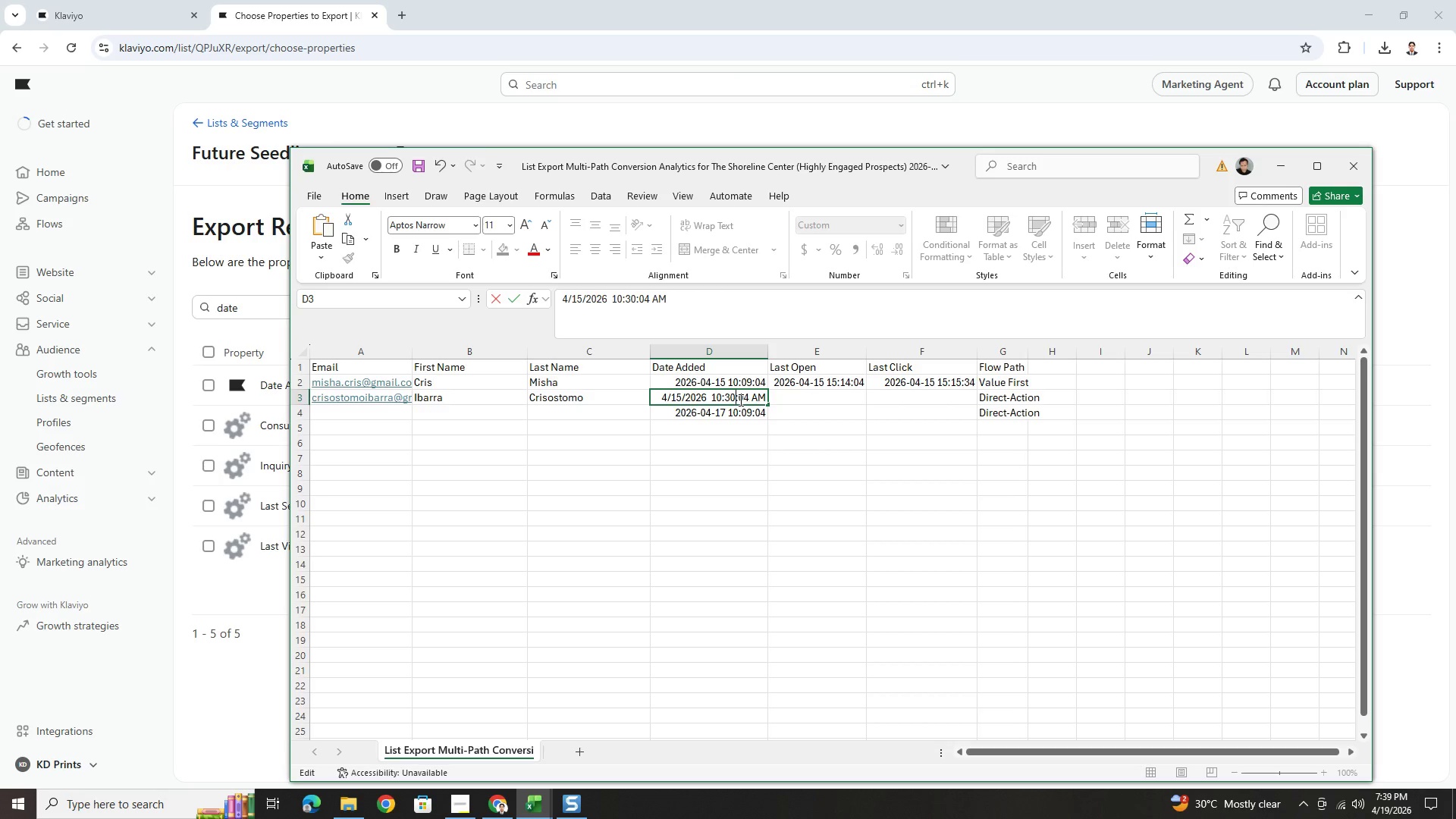 
key(Enter)
 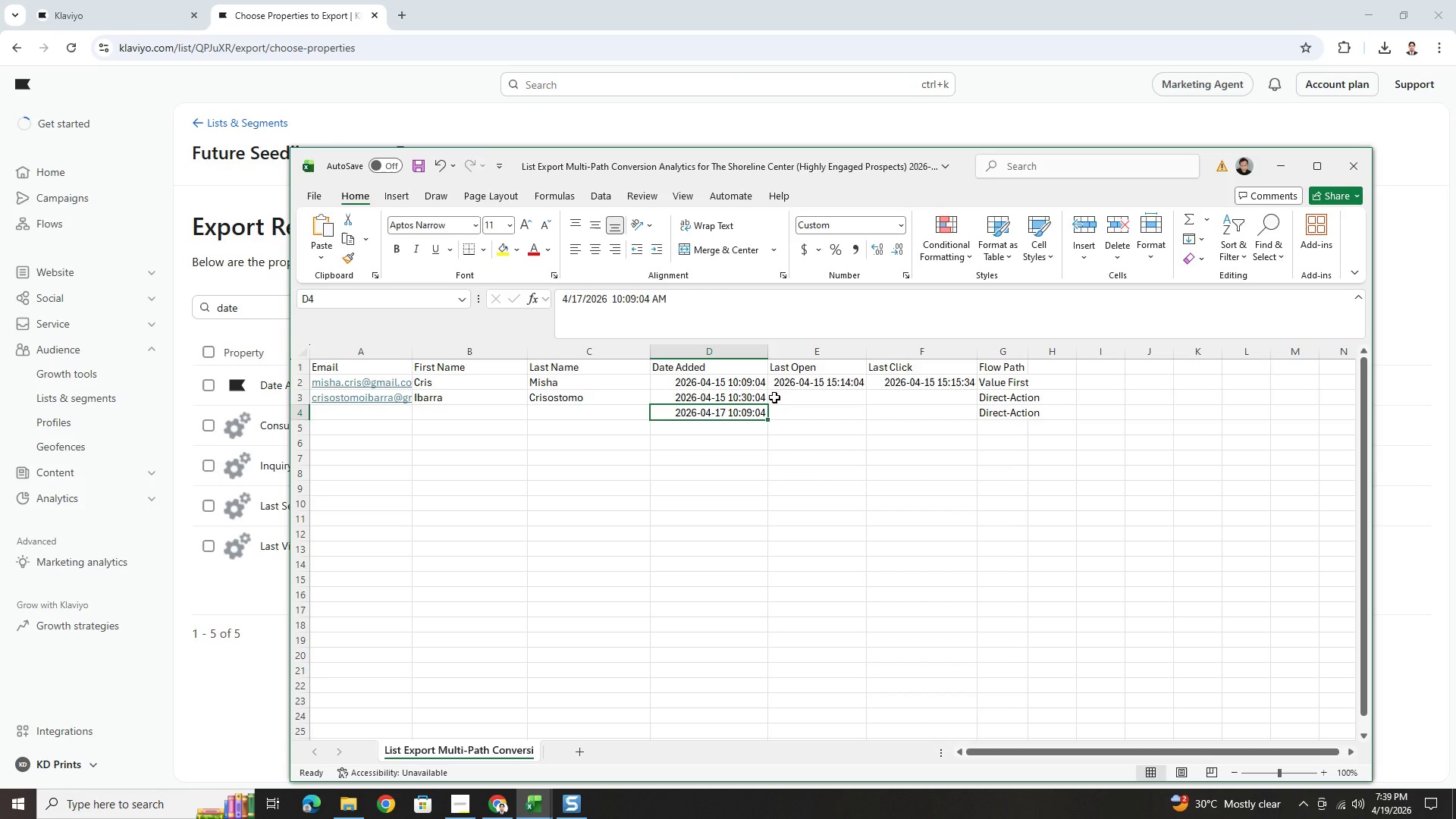 
left_click([823, 384])
 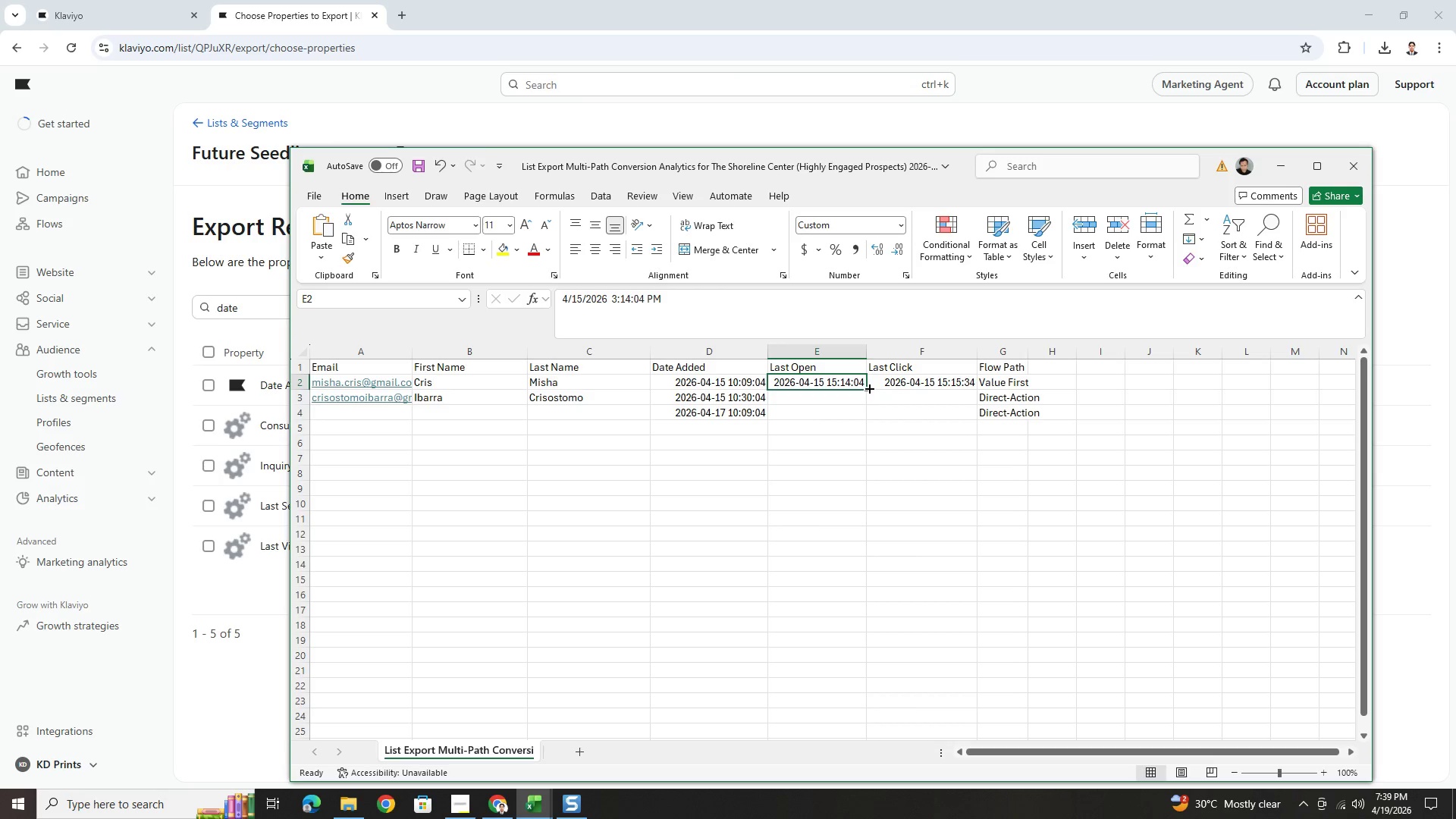 
left_click_drag(start_coordinate=[868, 388], to_coordinate=[864, 402])
 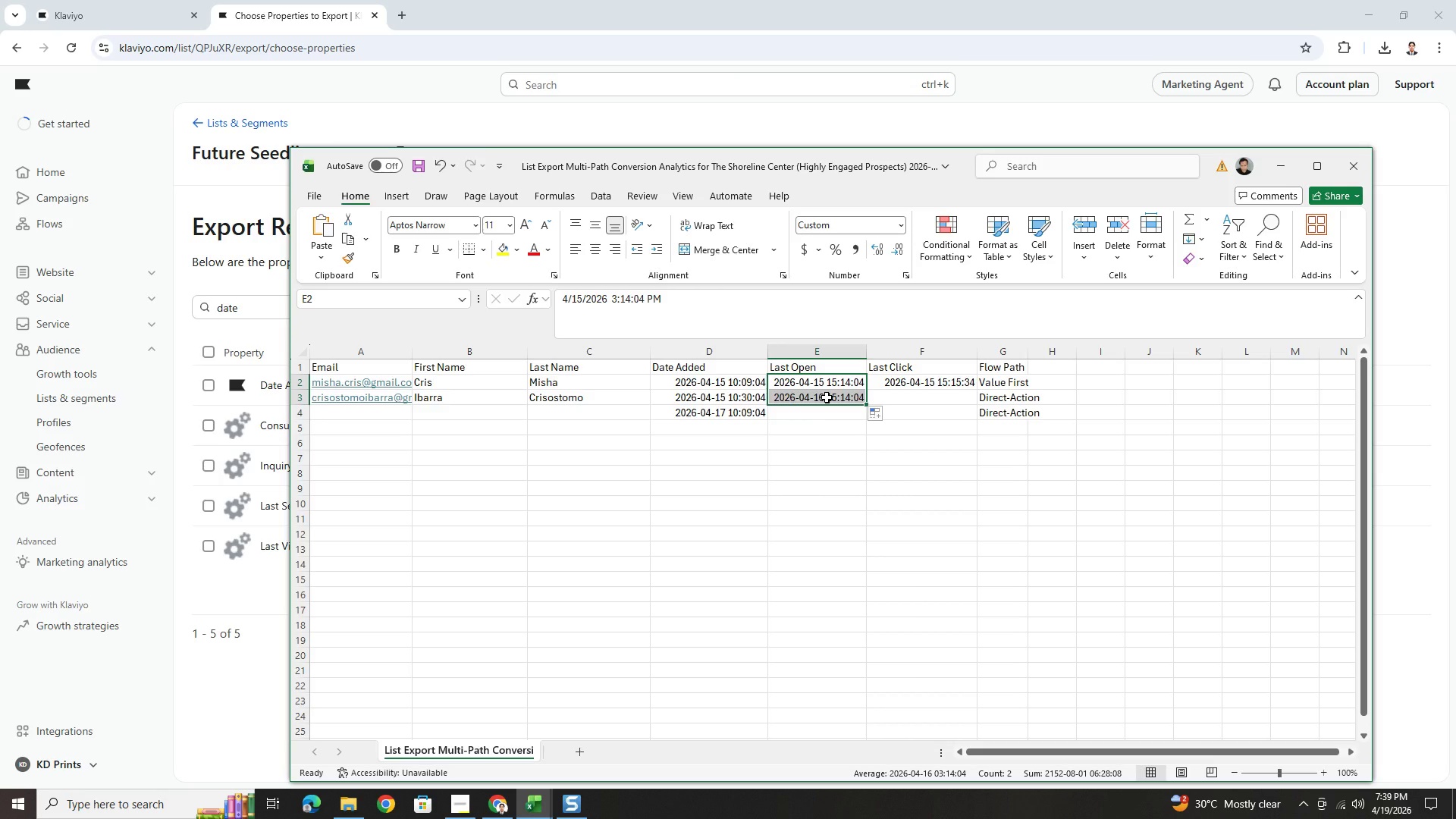 
double_click([827, 397])
 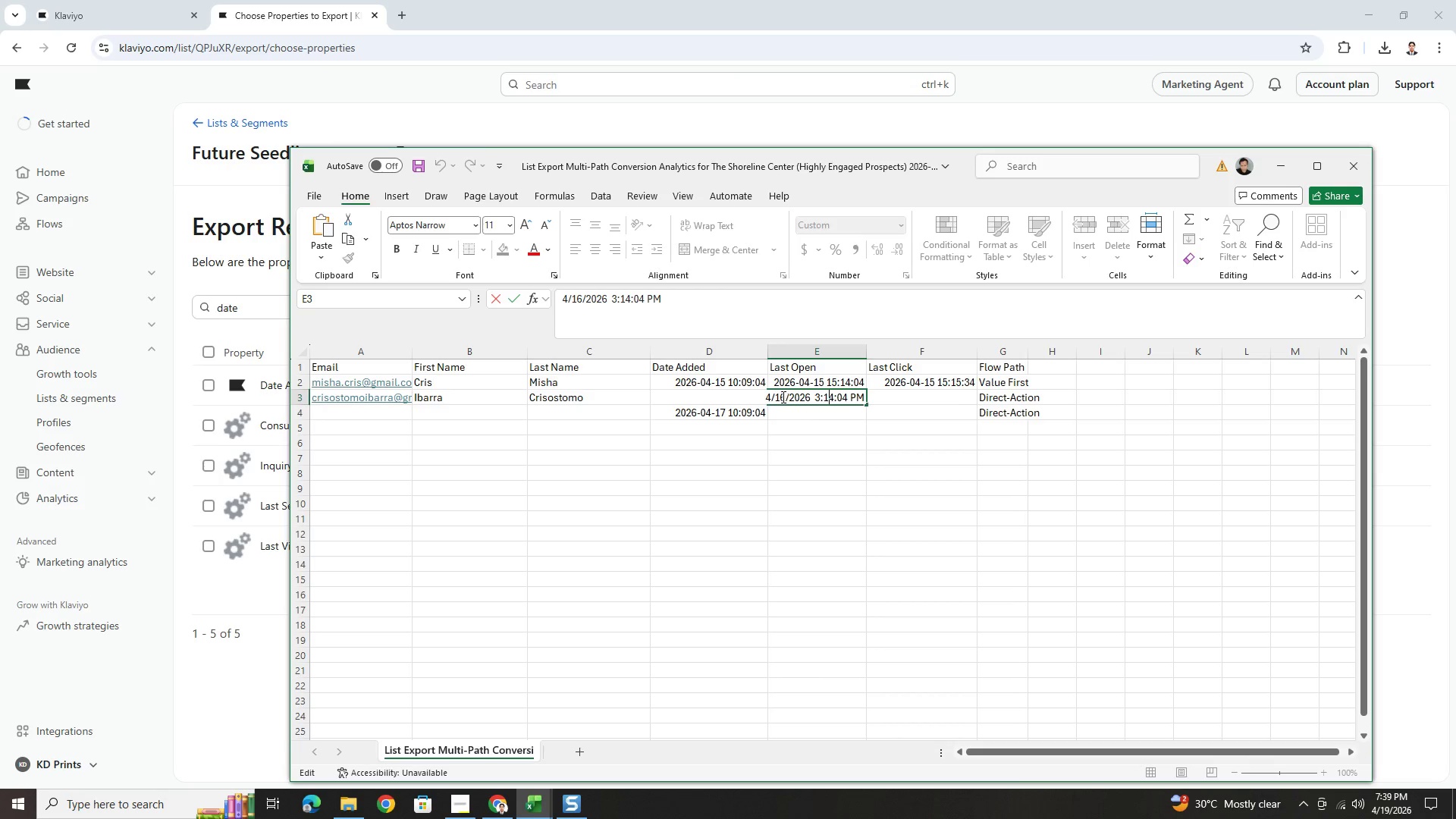 
left_click([784, 396])
 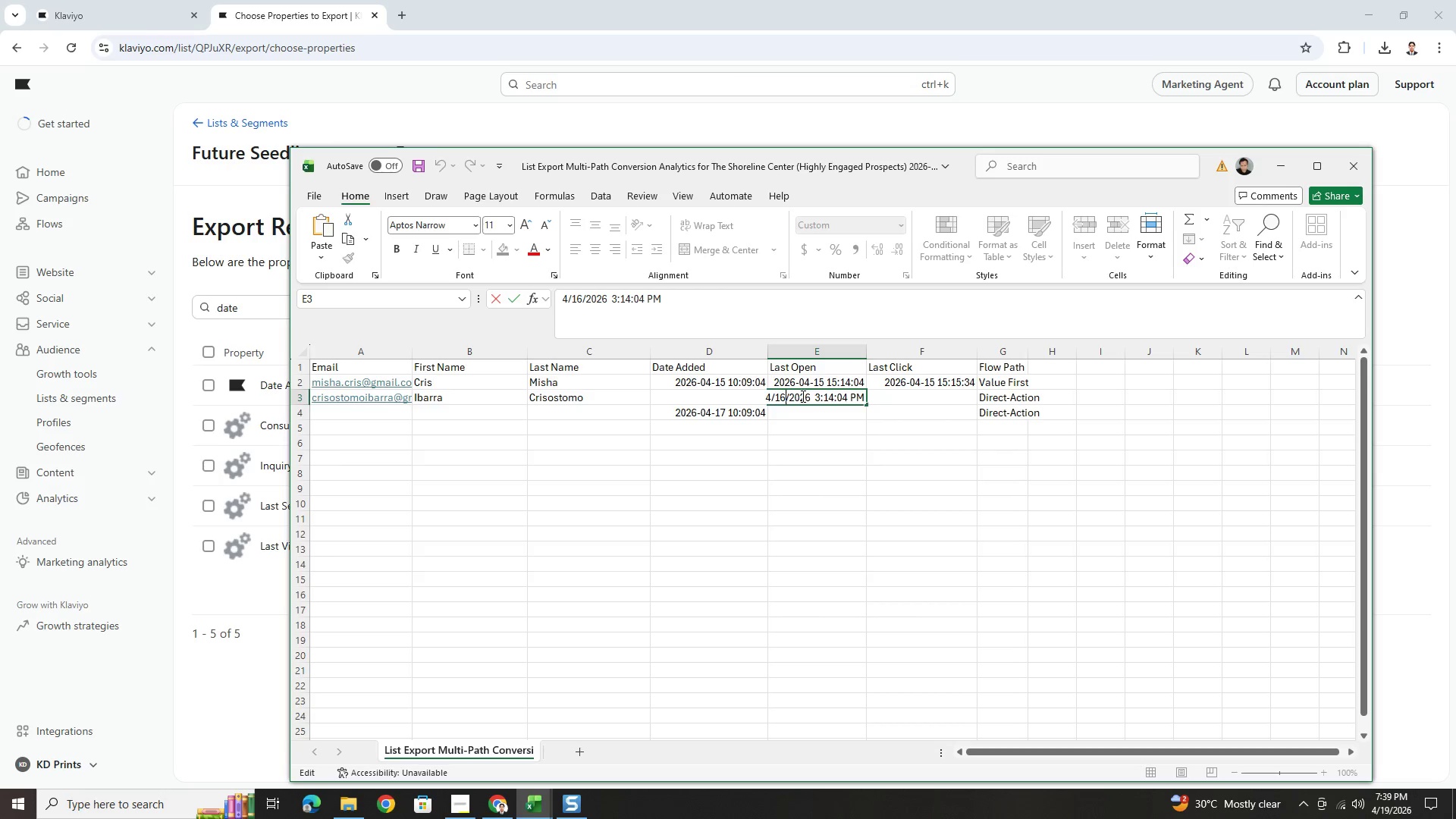 
key(Backspace)
 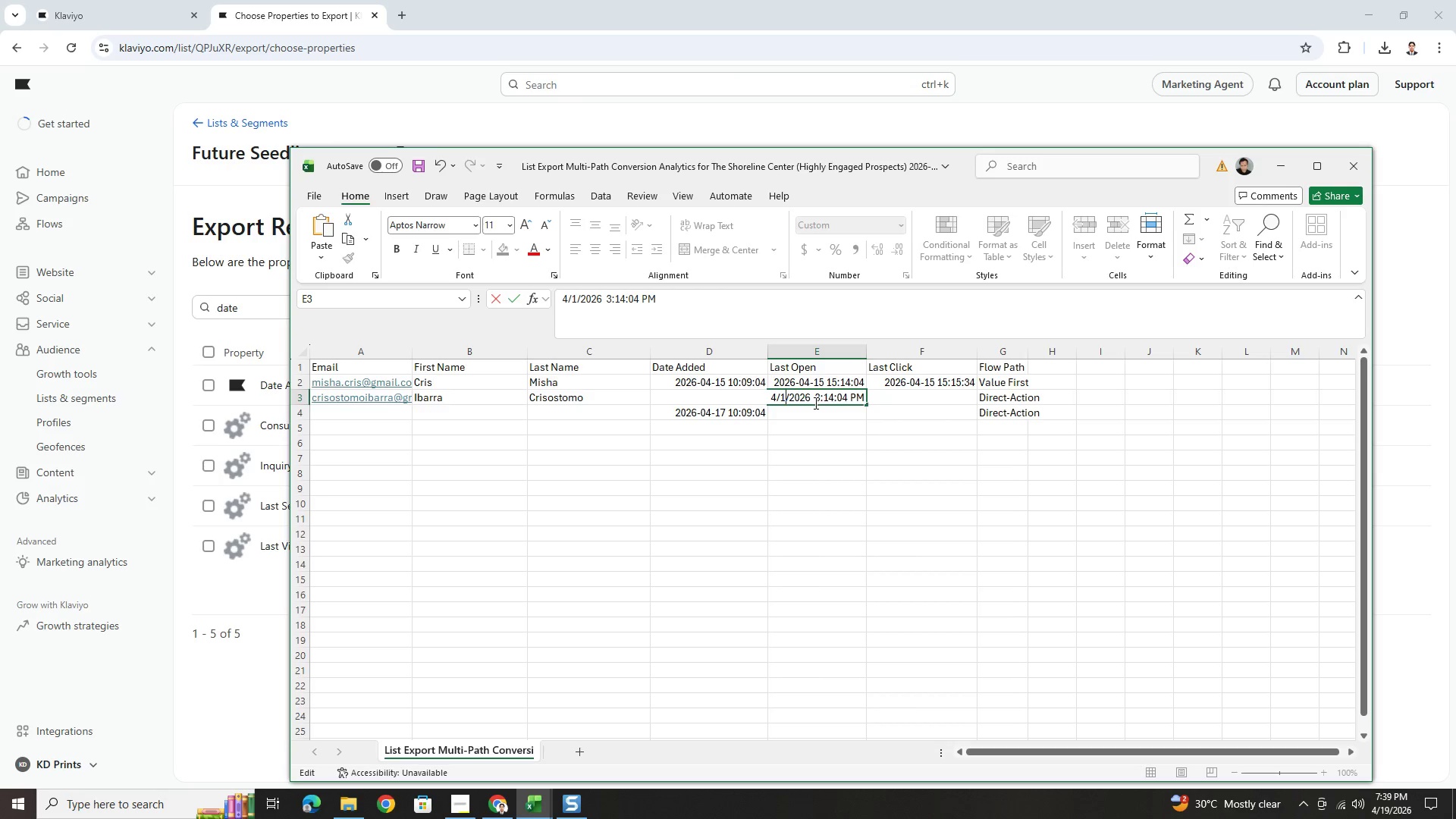 
key(5)
 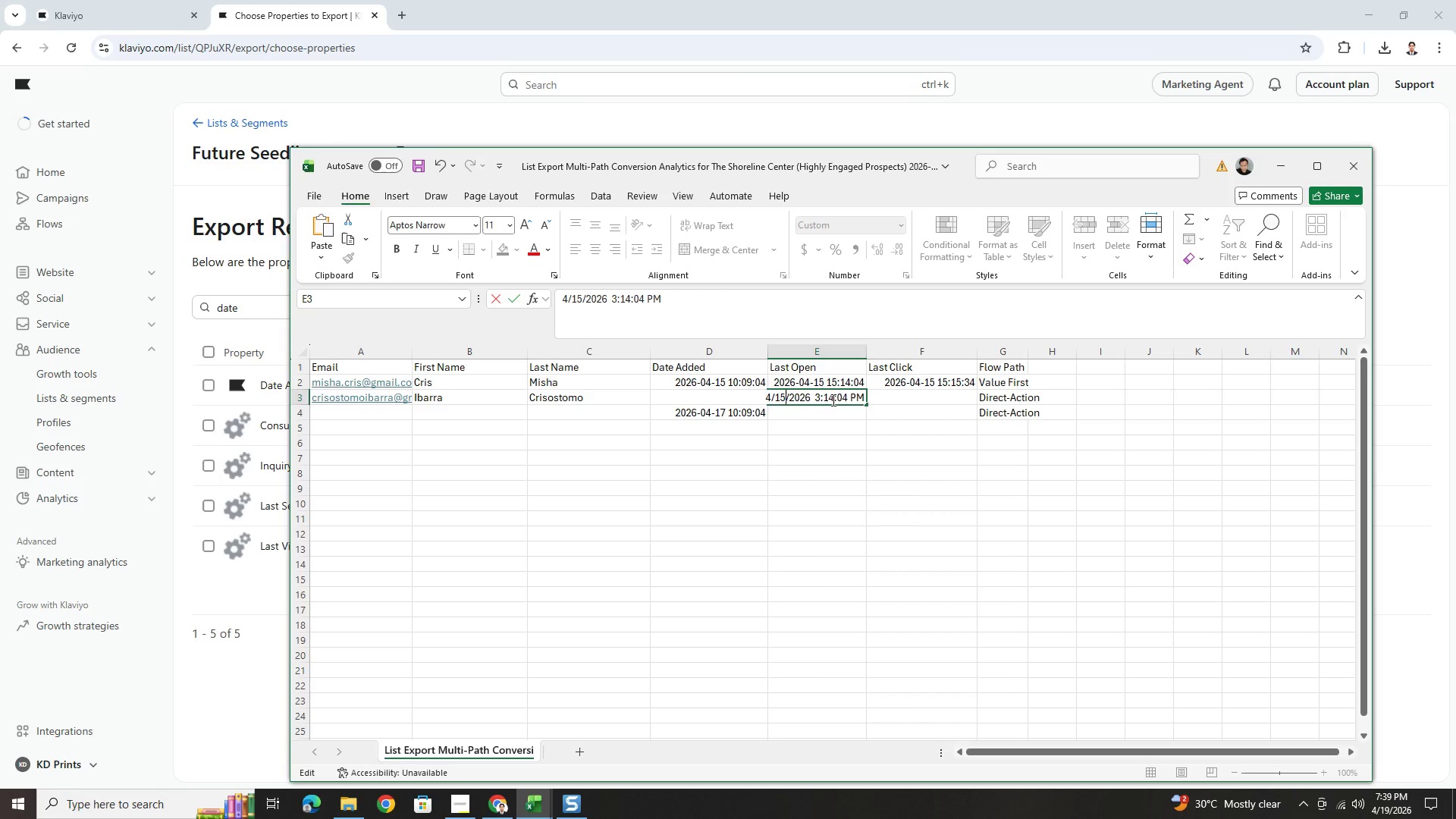 
left_click([821, 397])
 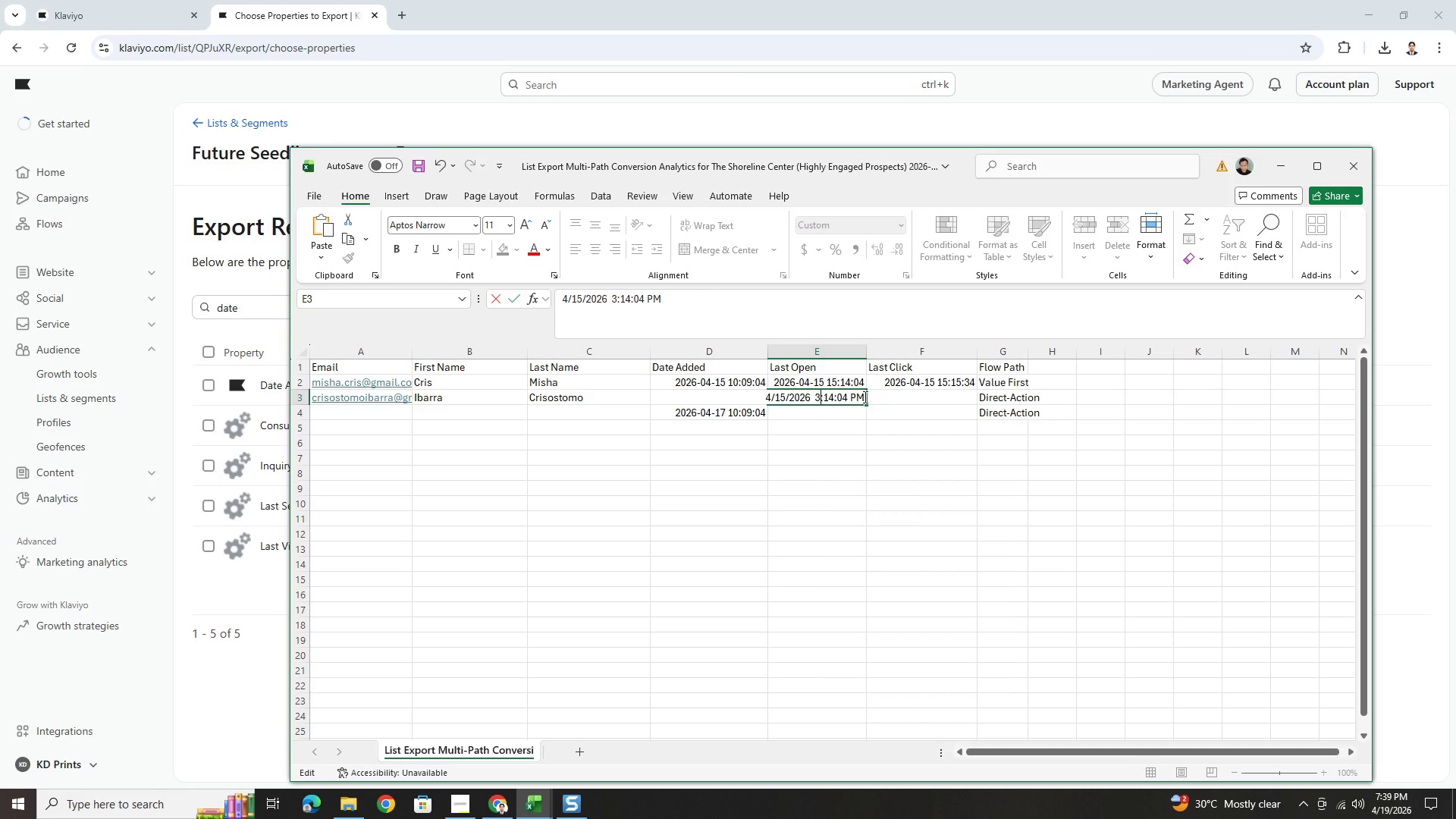 
key(Backspace)
type(11)
 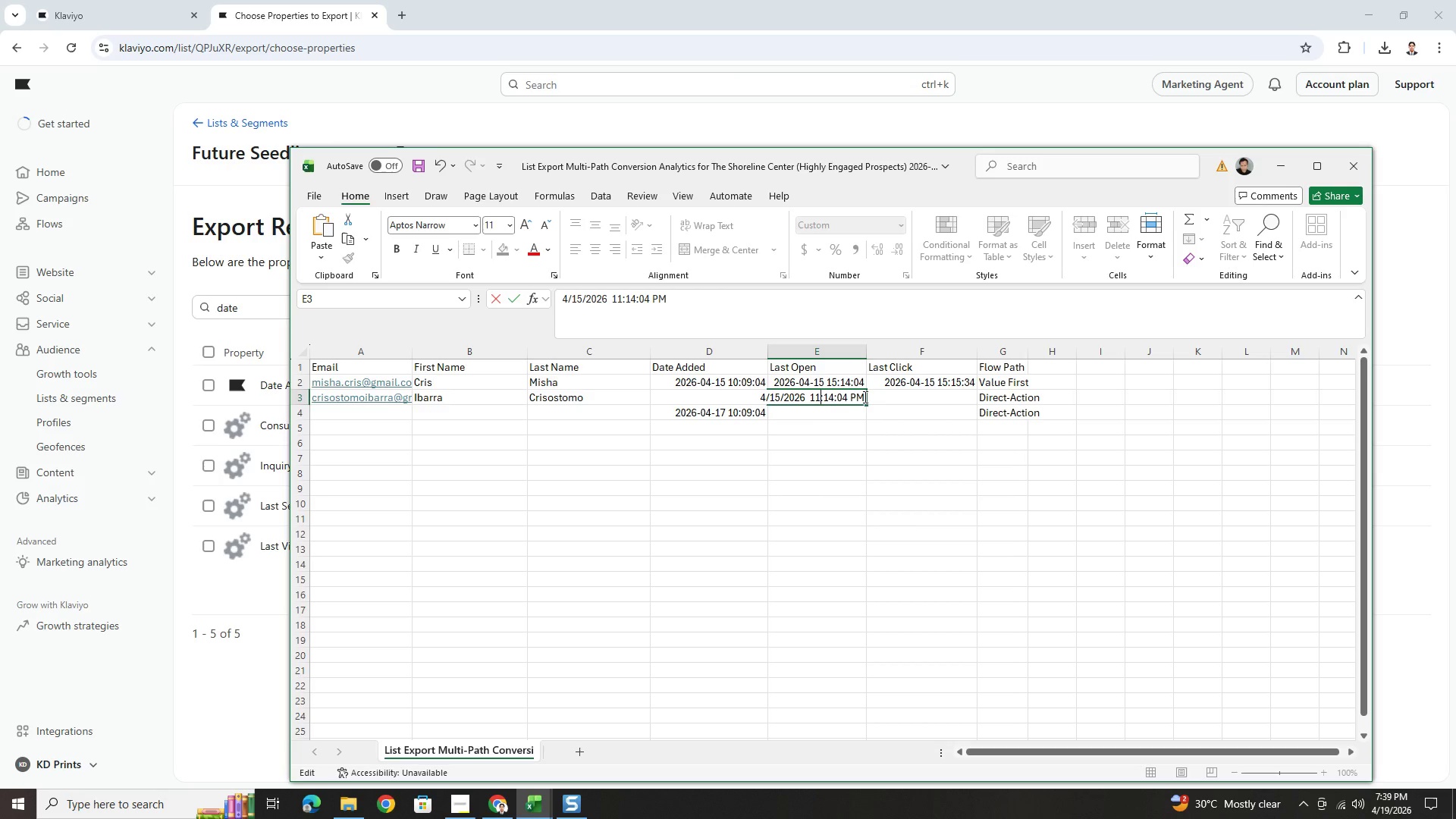 
key(ArrowRight)
 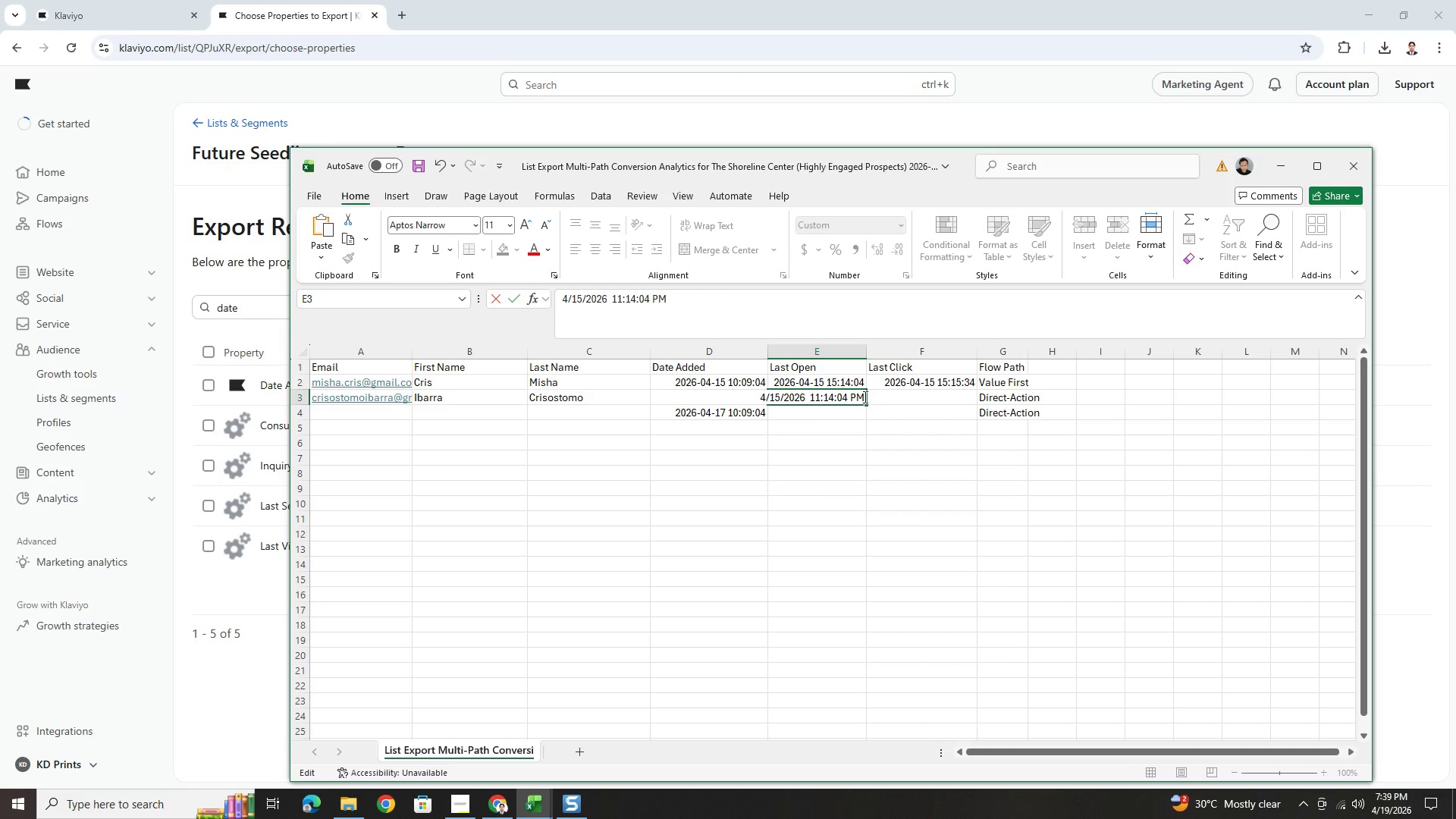 
key(ArrowRight)
 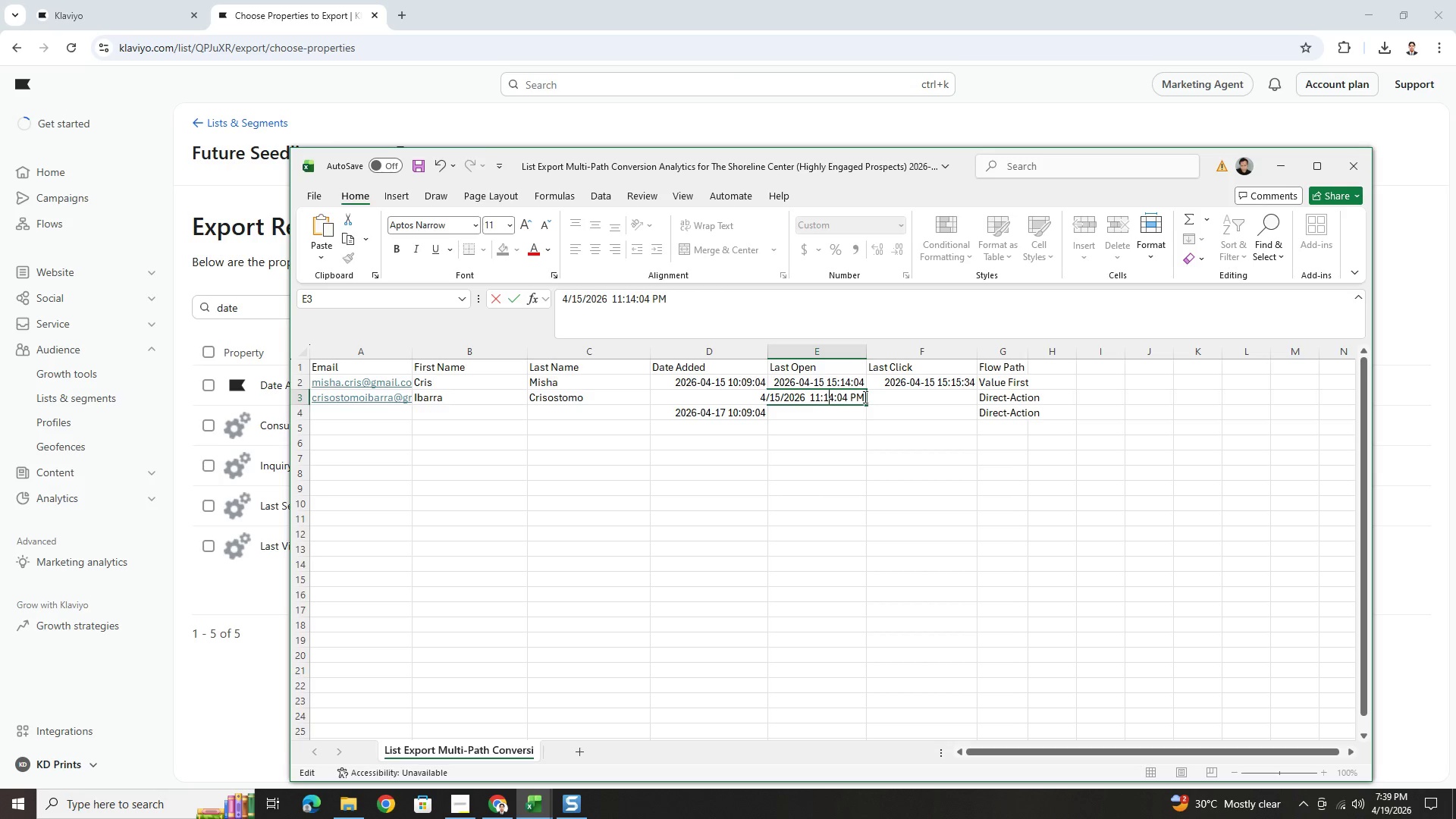 
key(ArrowRight)
 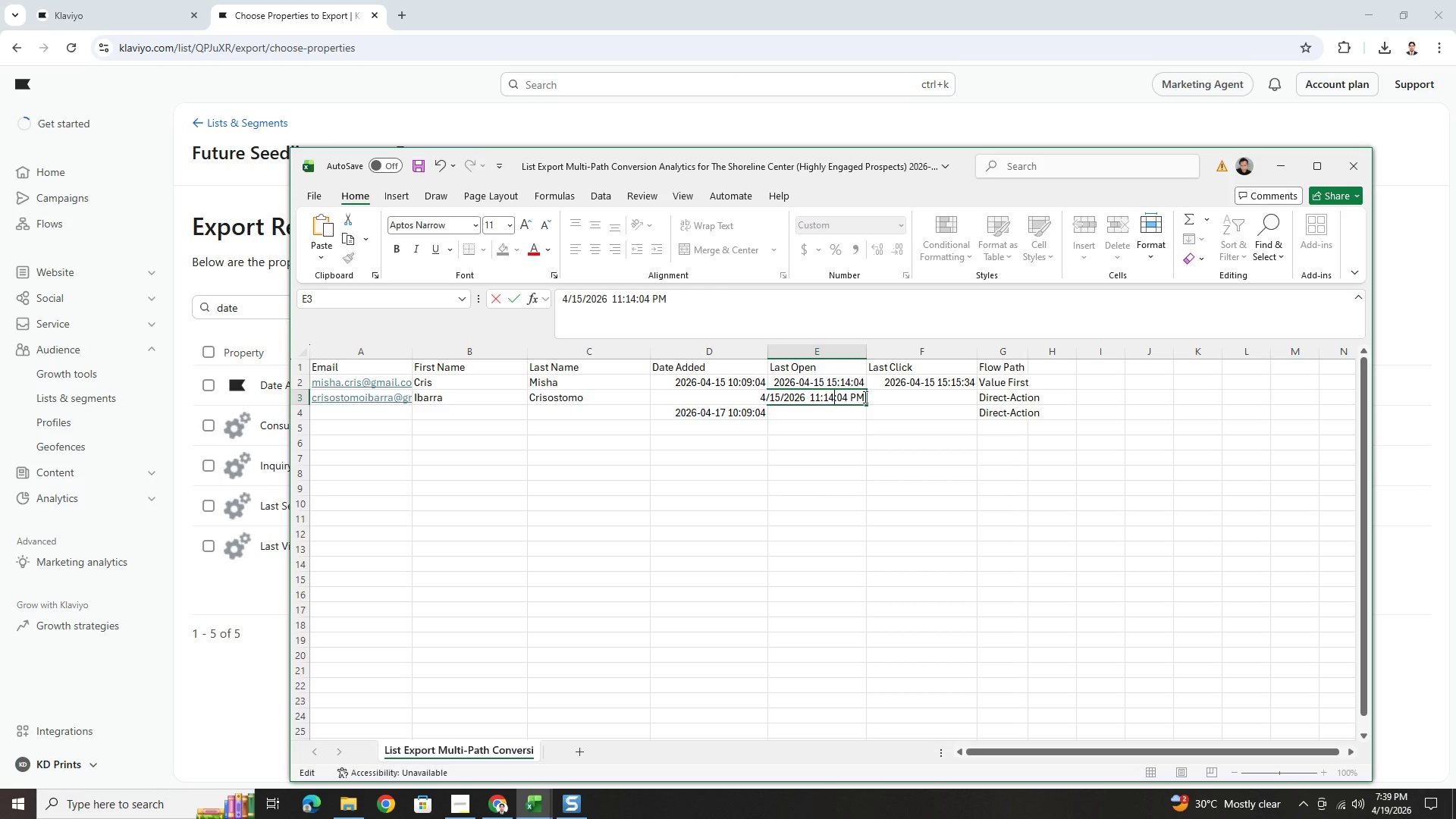 
key(Backspace)
 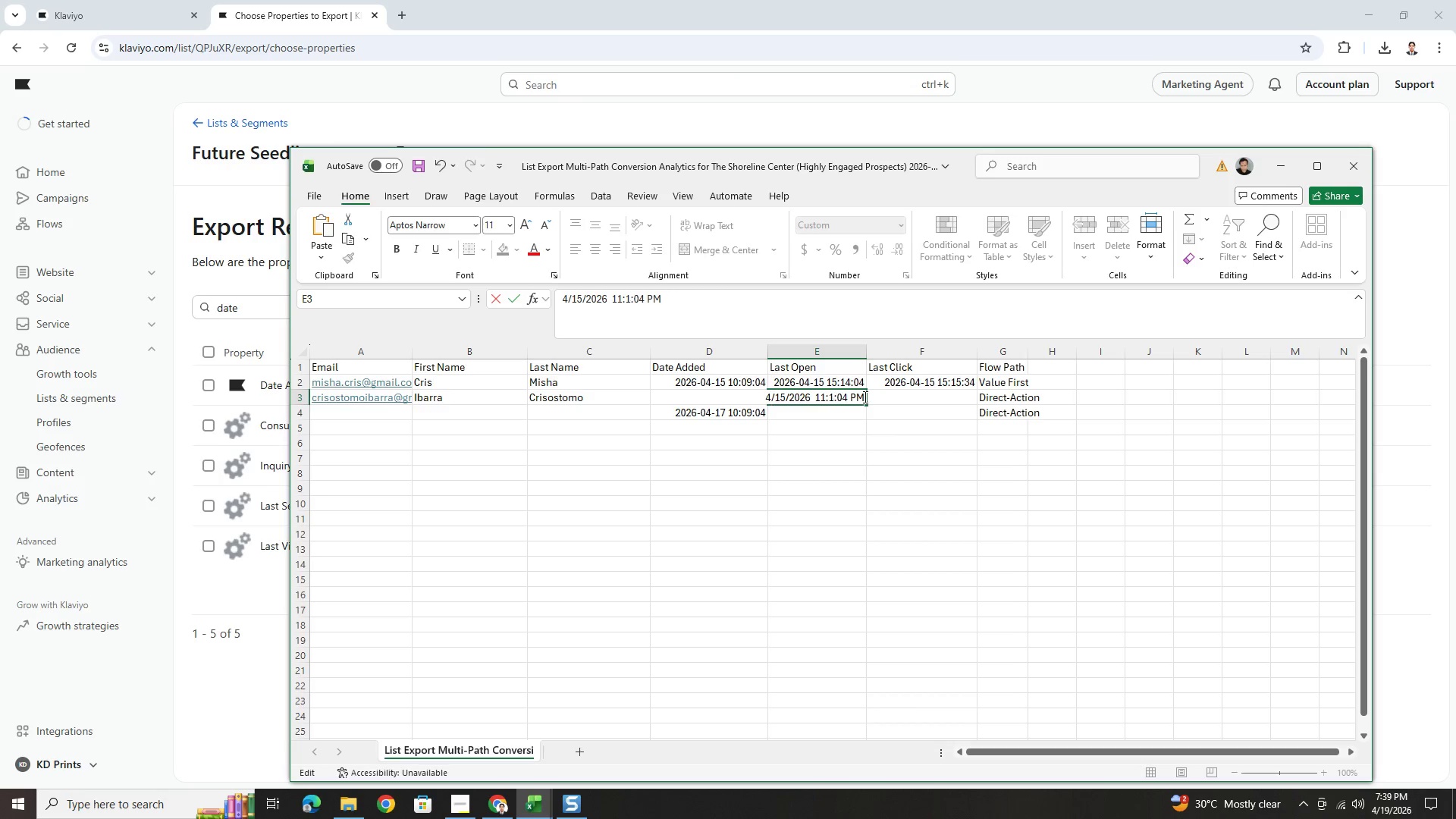 
key(5)
 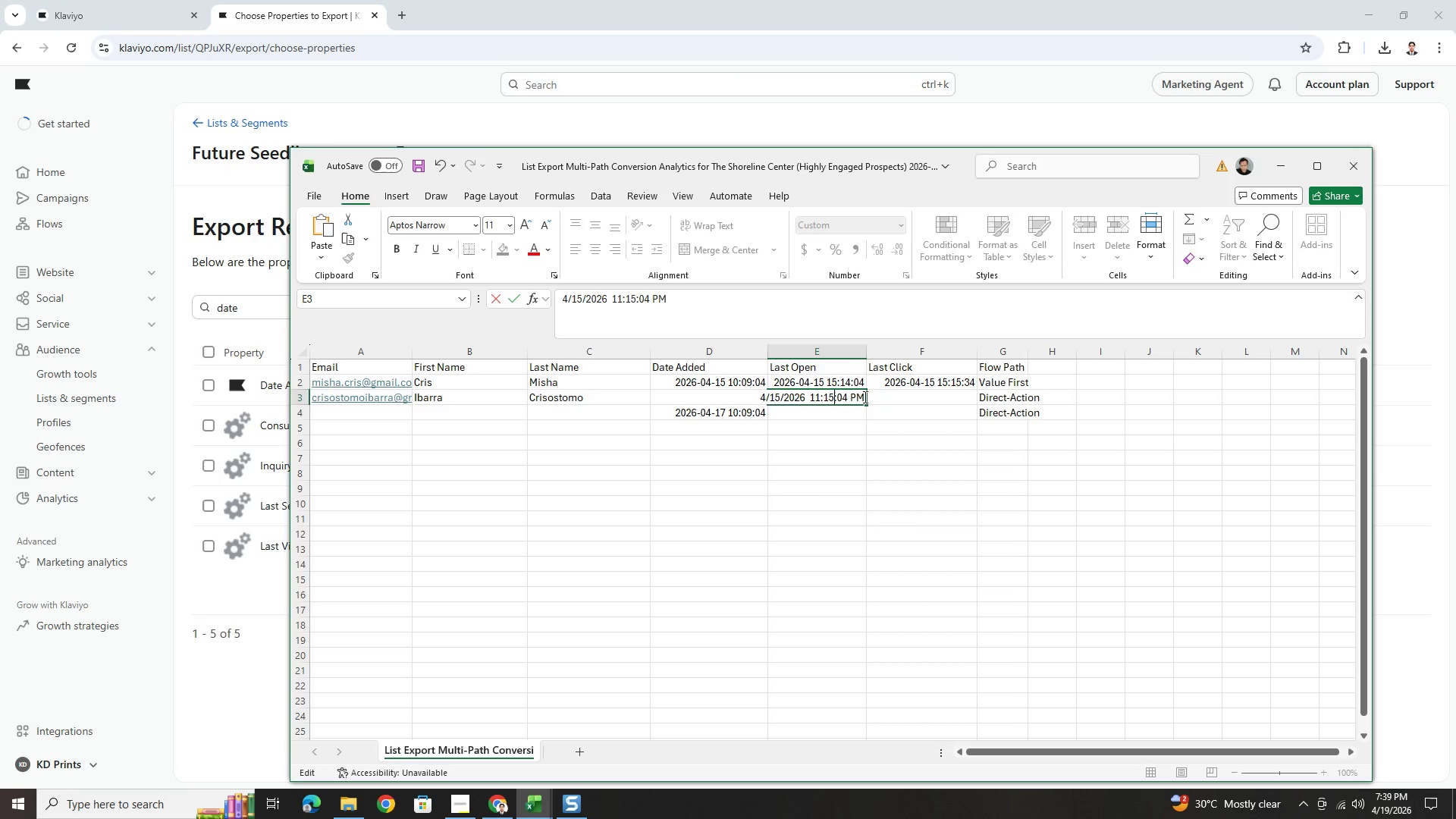 
key(ArrowRight)
 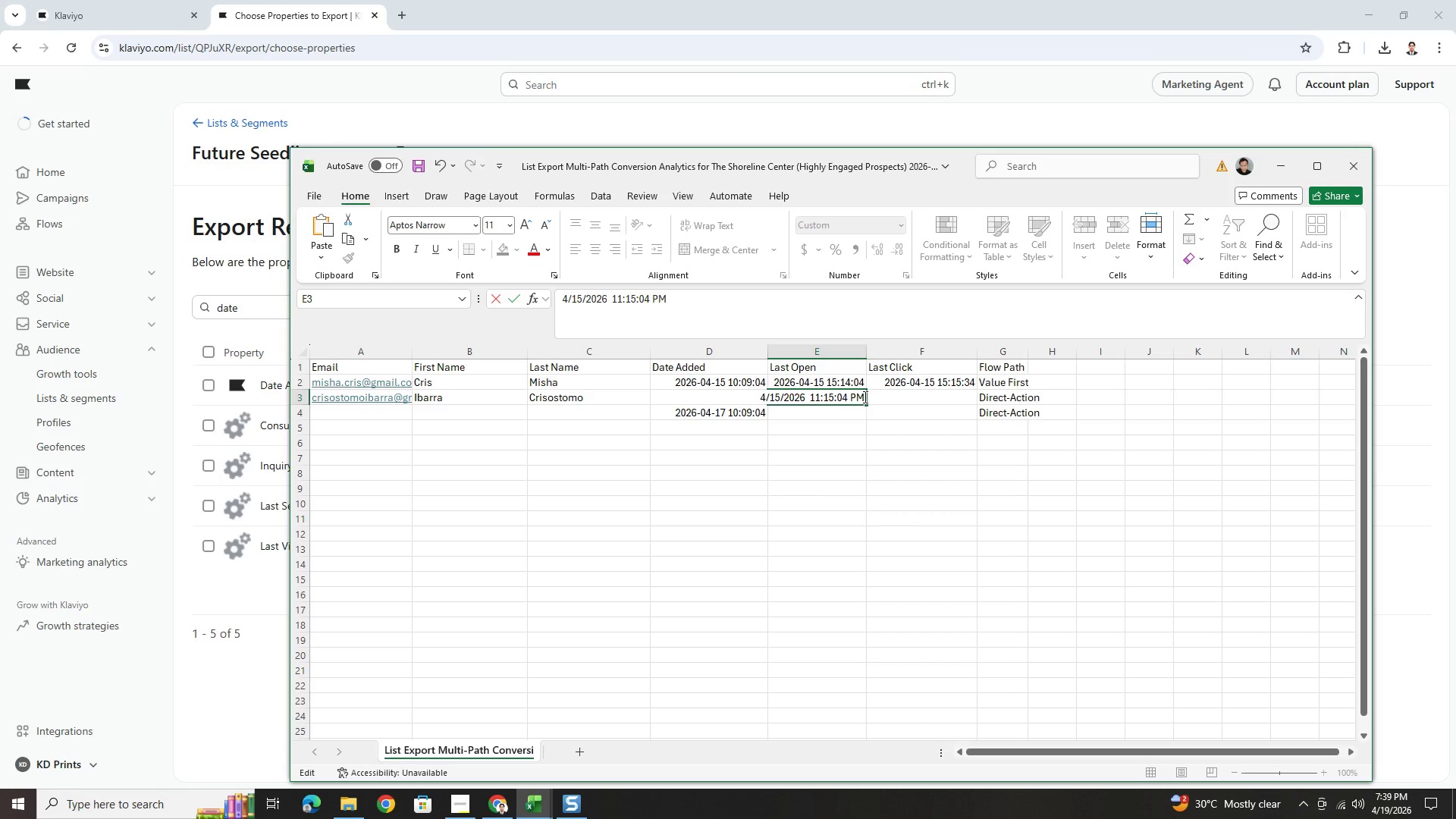 
key(ArrowRight)
 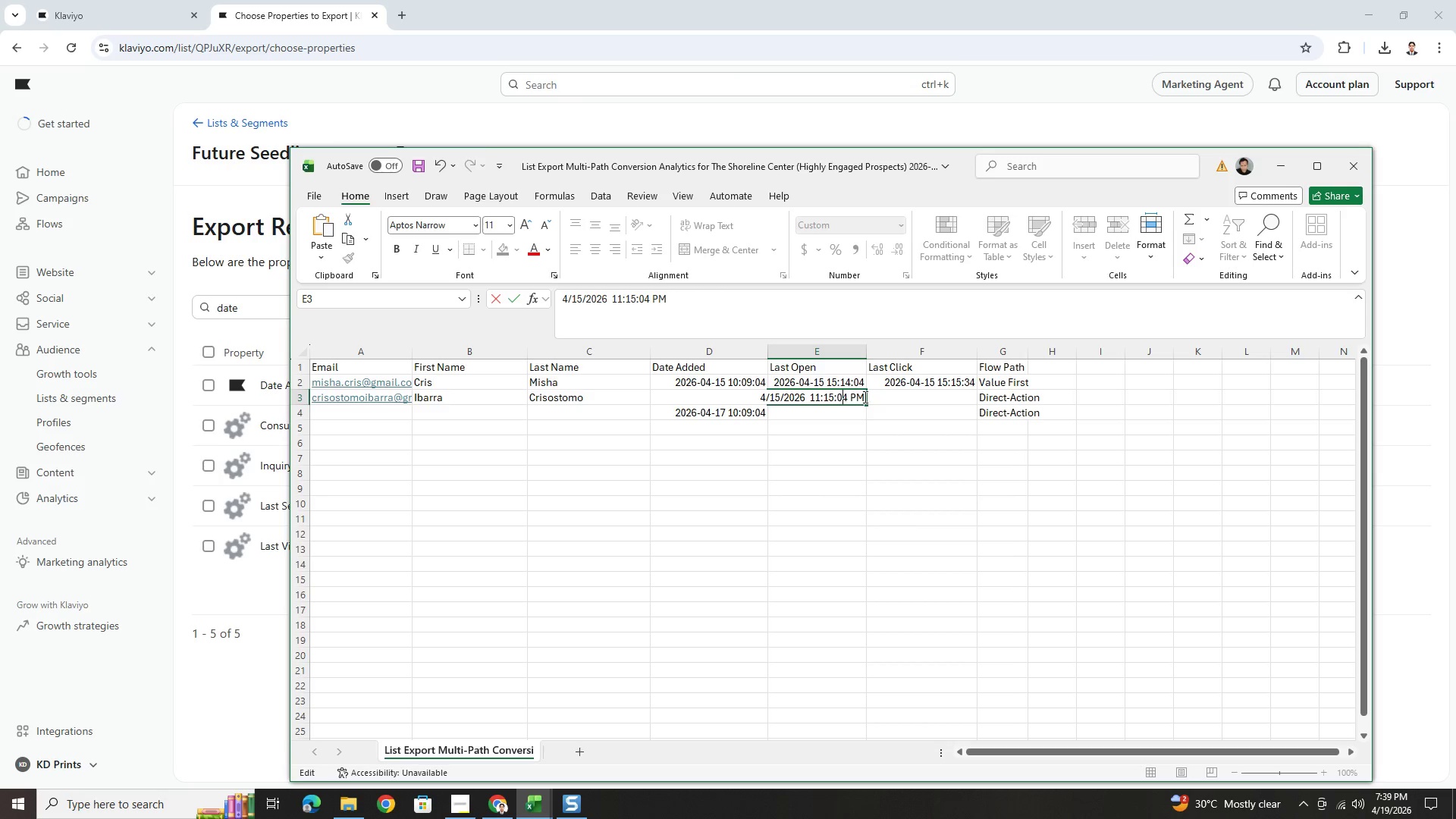 
key(ArrowRight)
 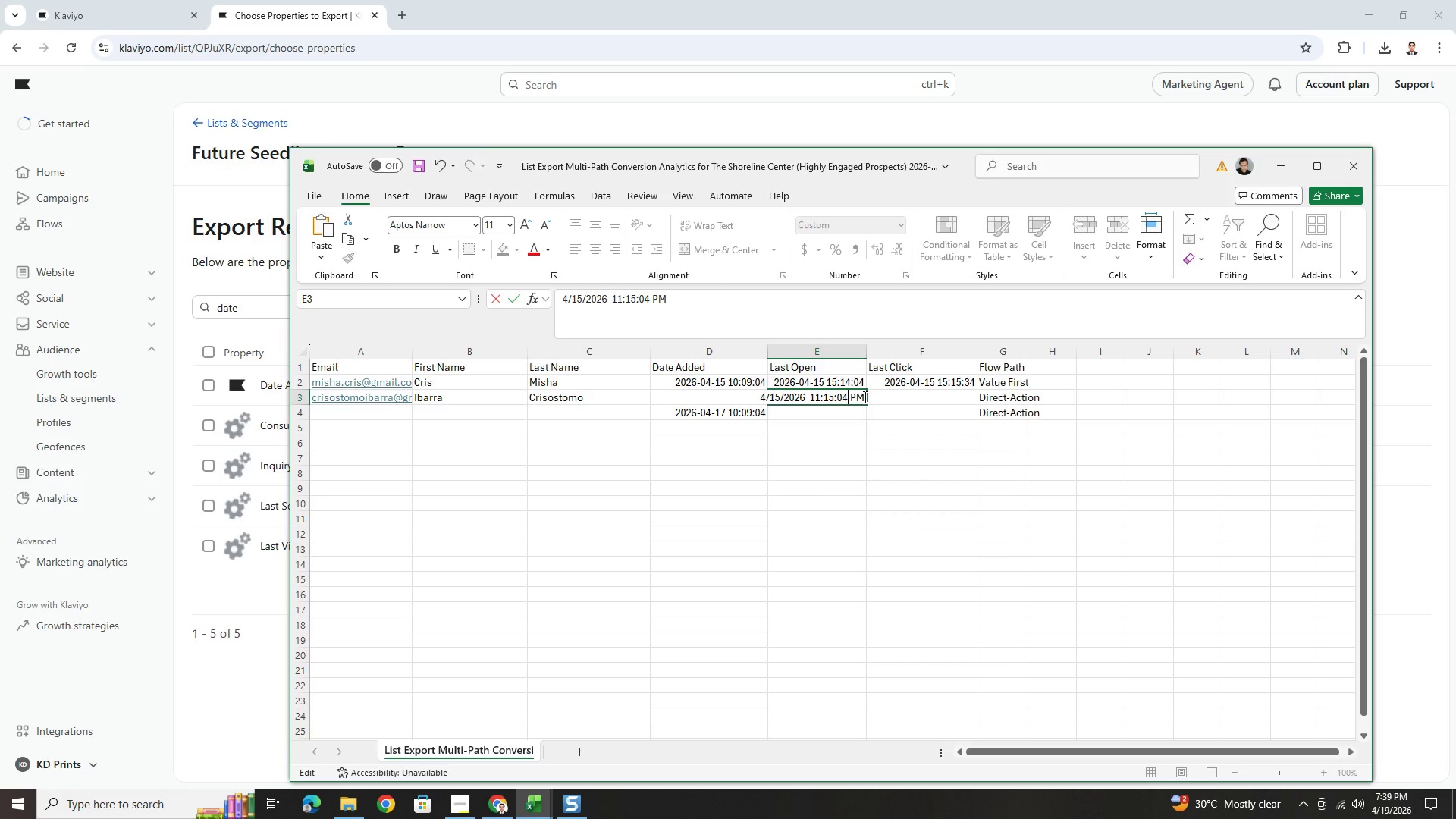 
key(Backspace)
key(Backspace)
type(43)
 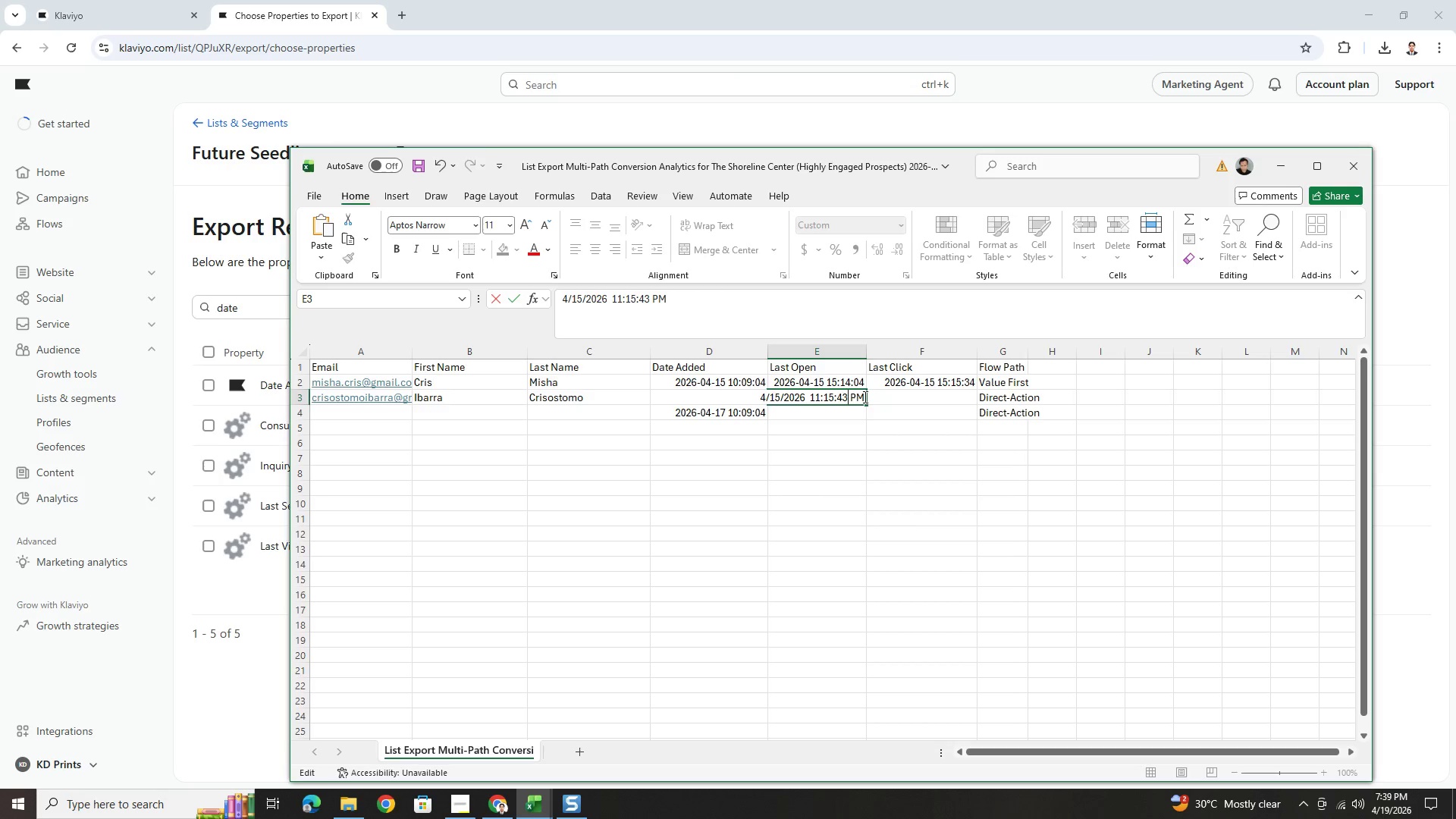 
key(ArrowRight)
 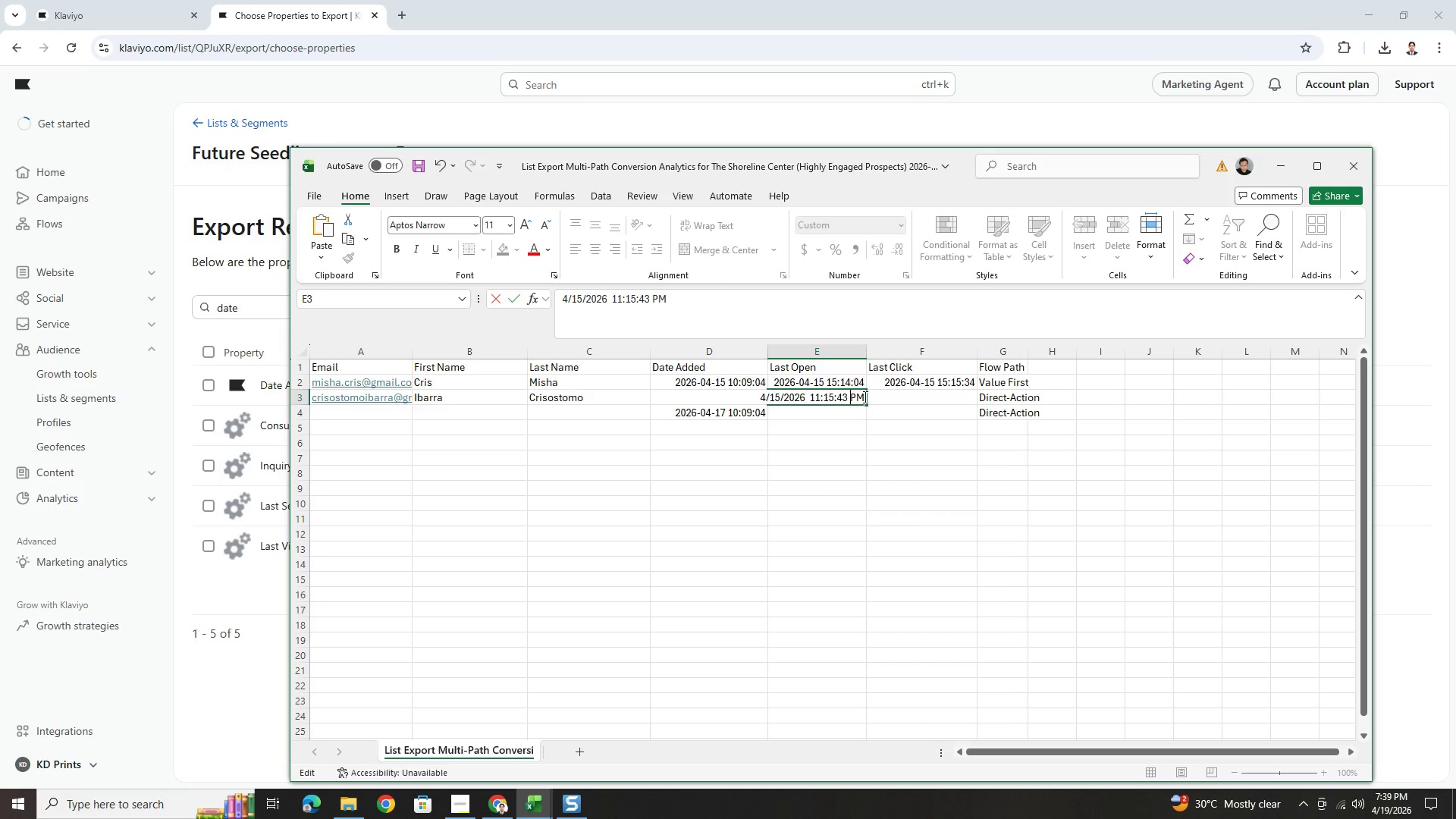 
key(ArrowRight)
 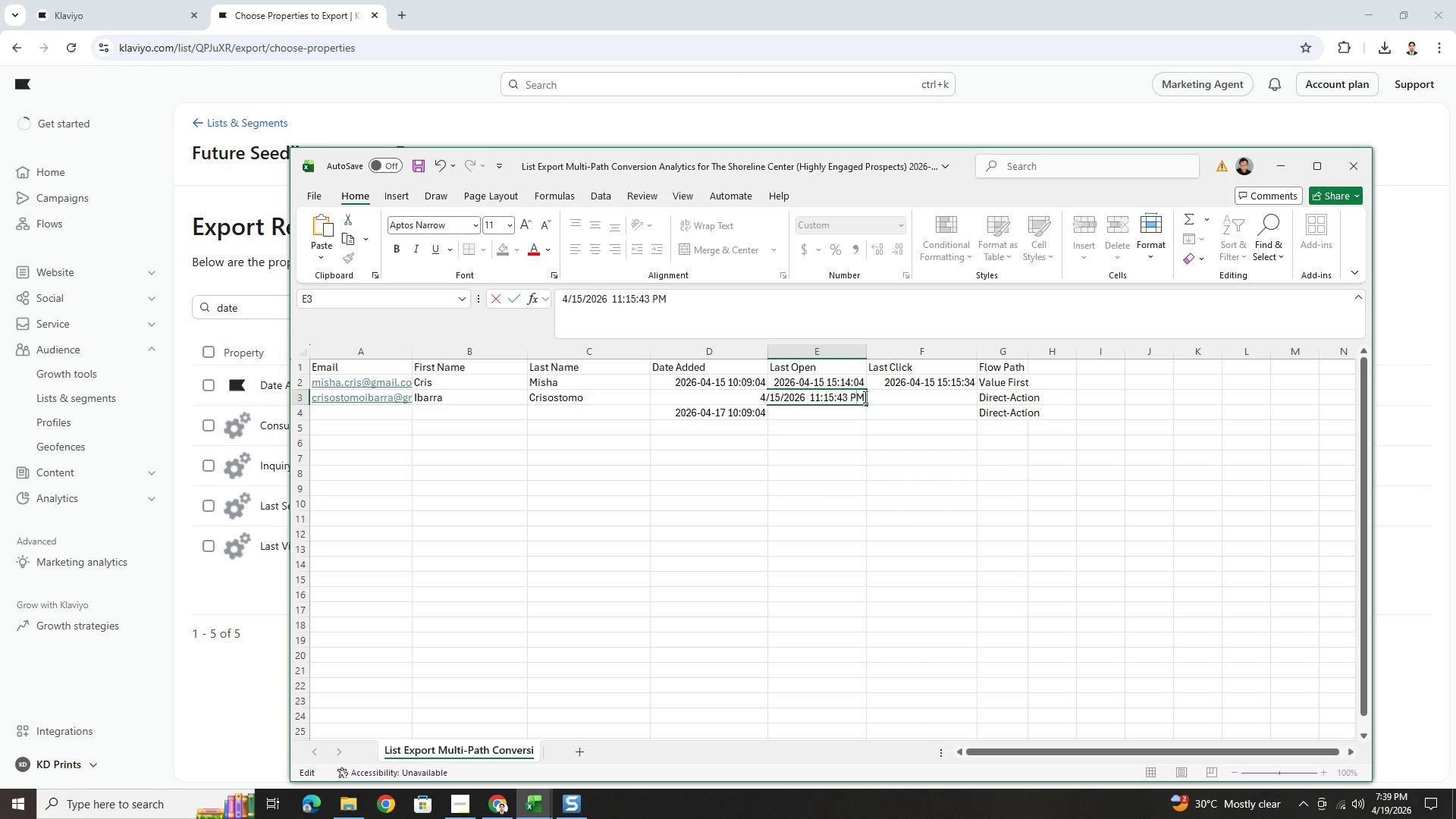 
key(Backspace)
 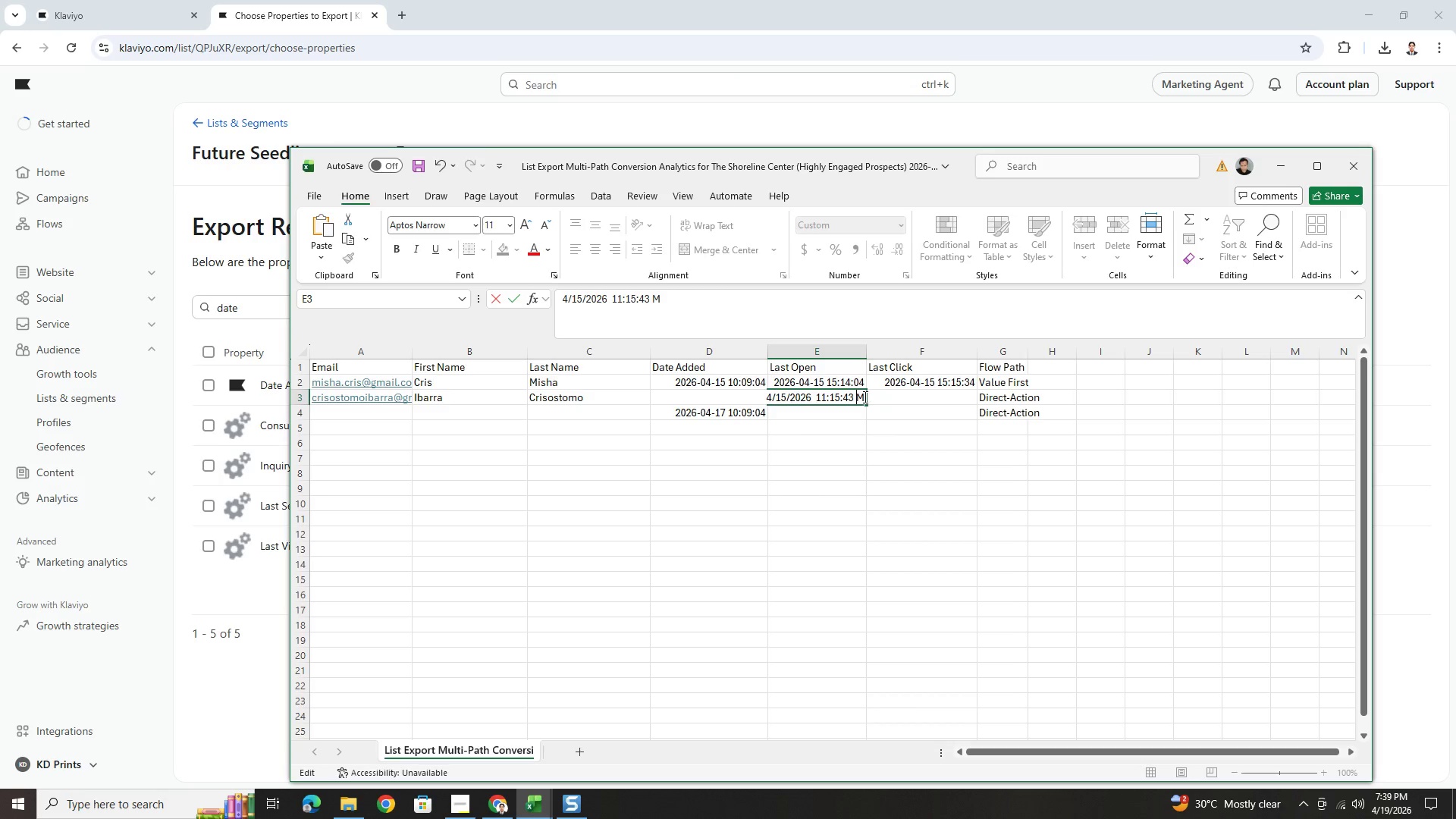 
key(Shift+ShiftLeft)
 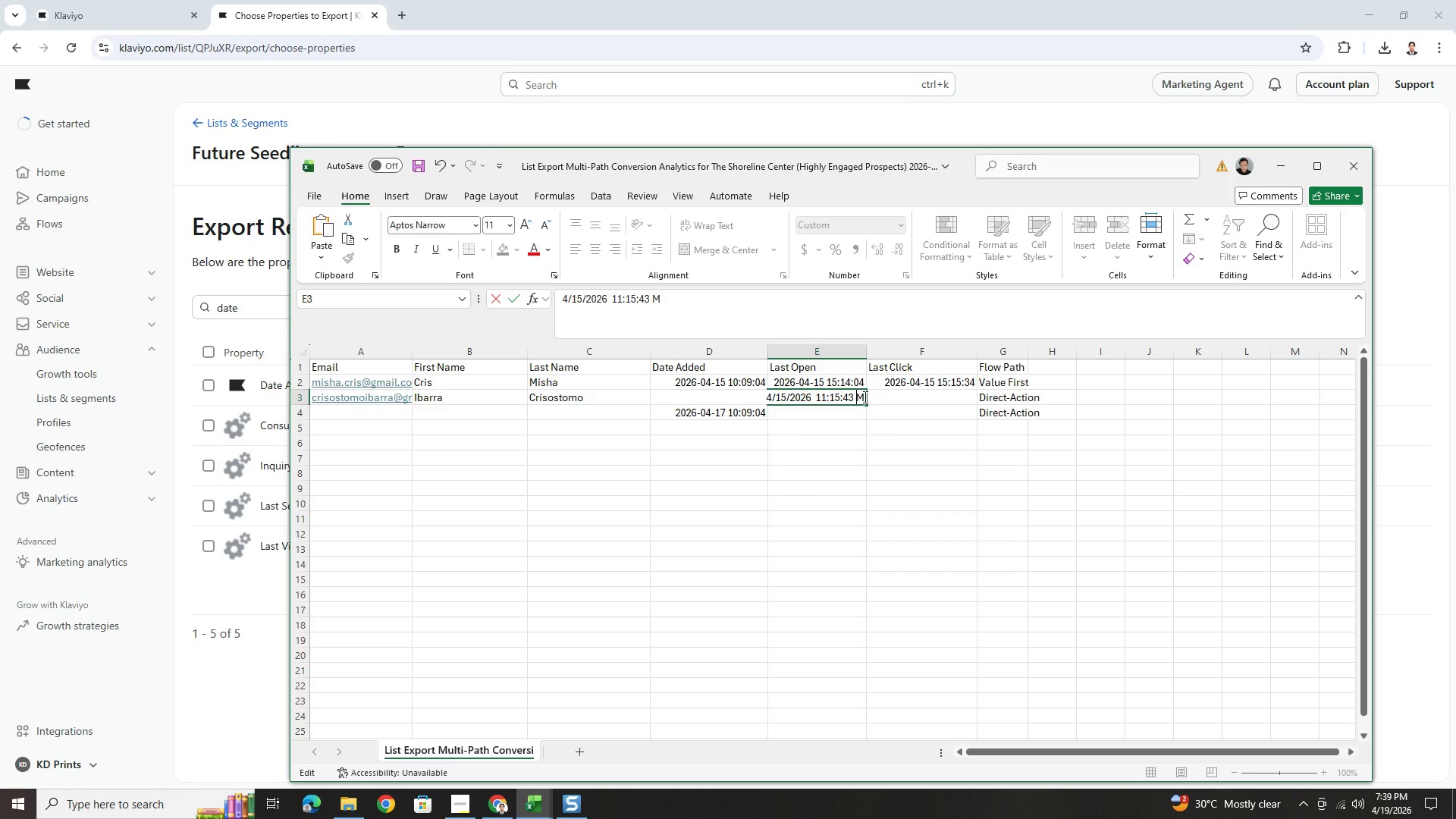 
key(Shift+A)
 